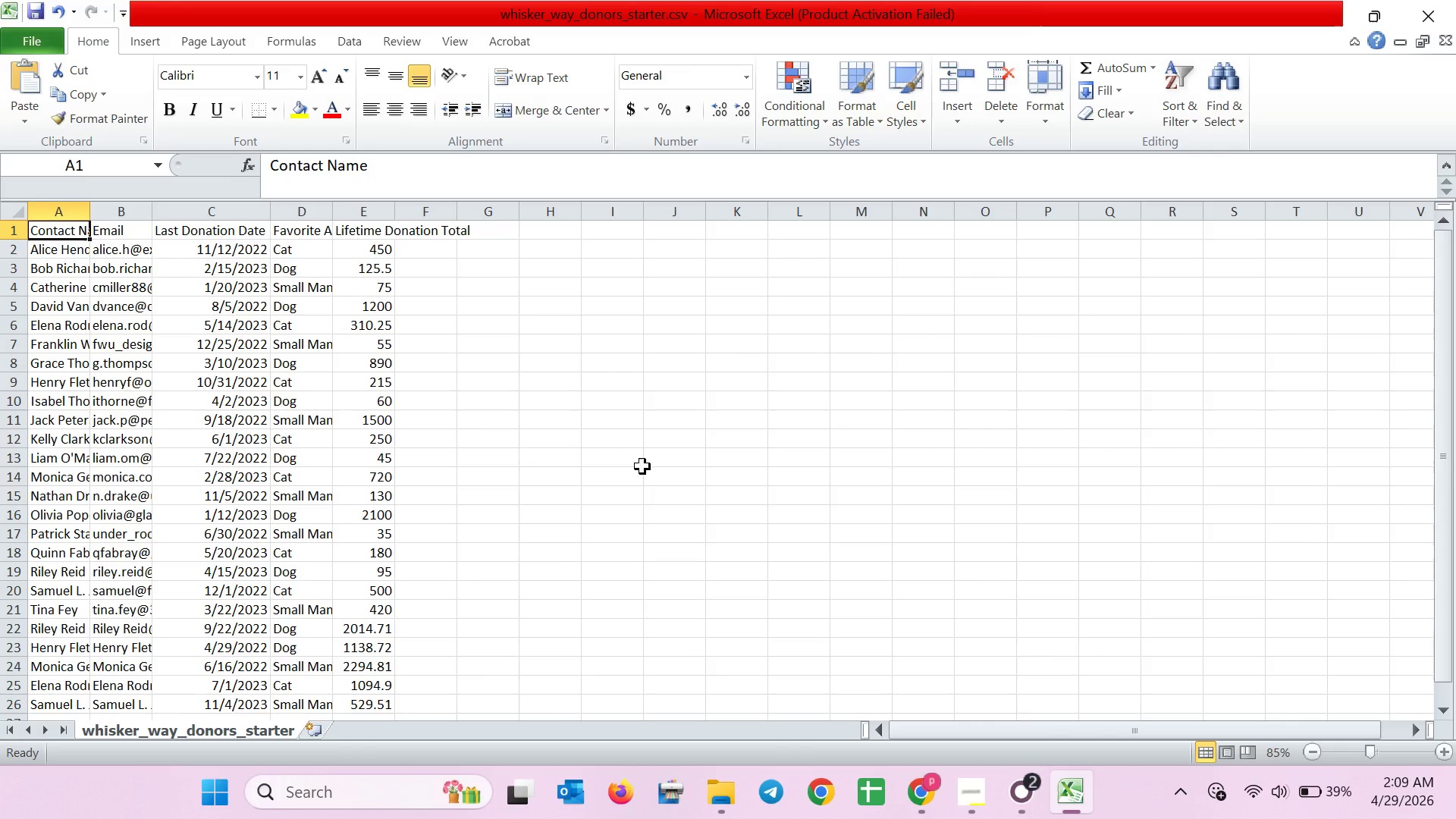 
left_click([1455, 0])
 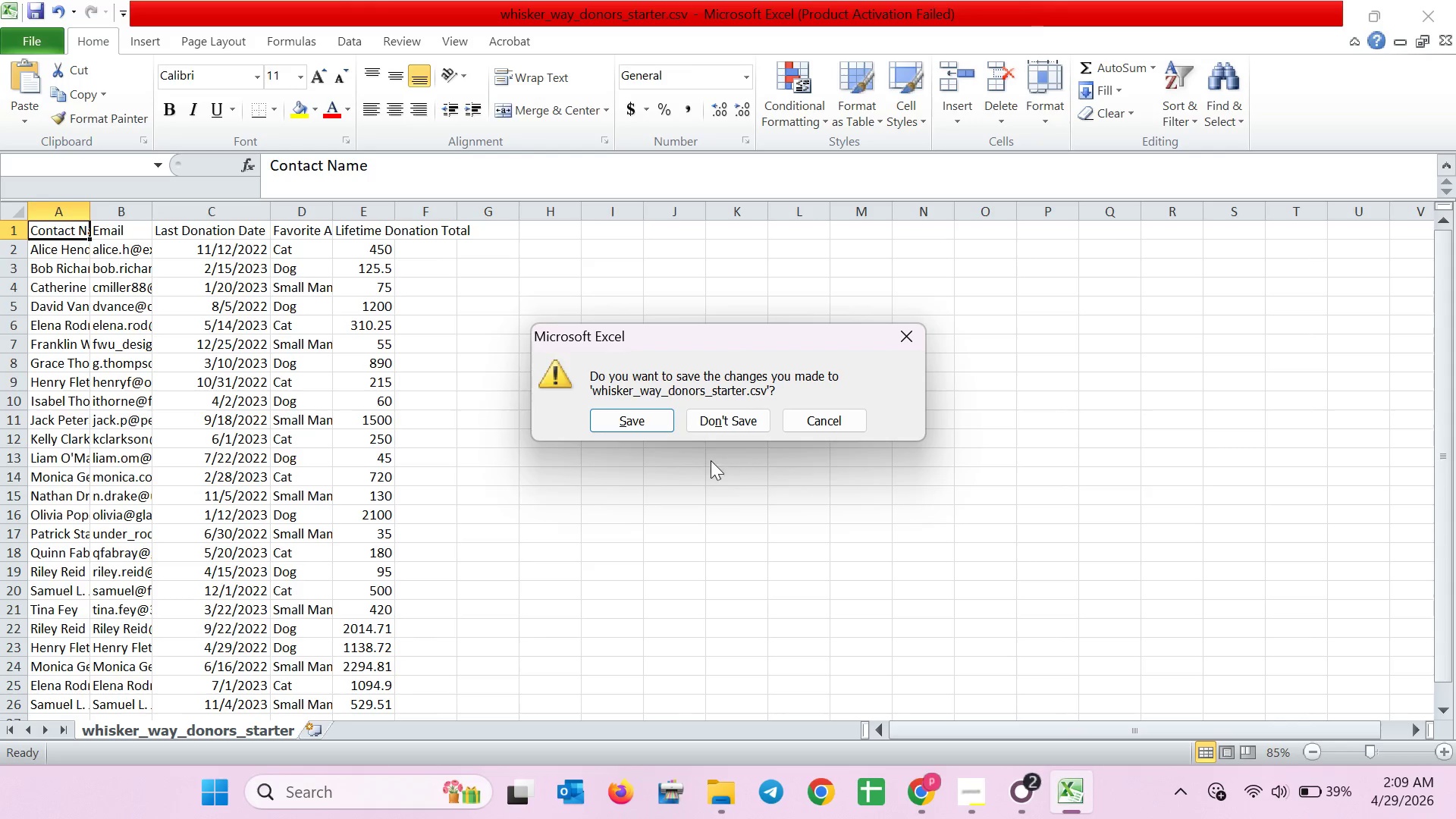 
left_click([708, 419])
 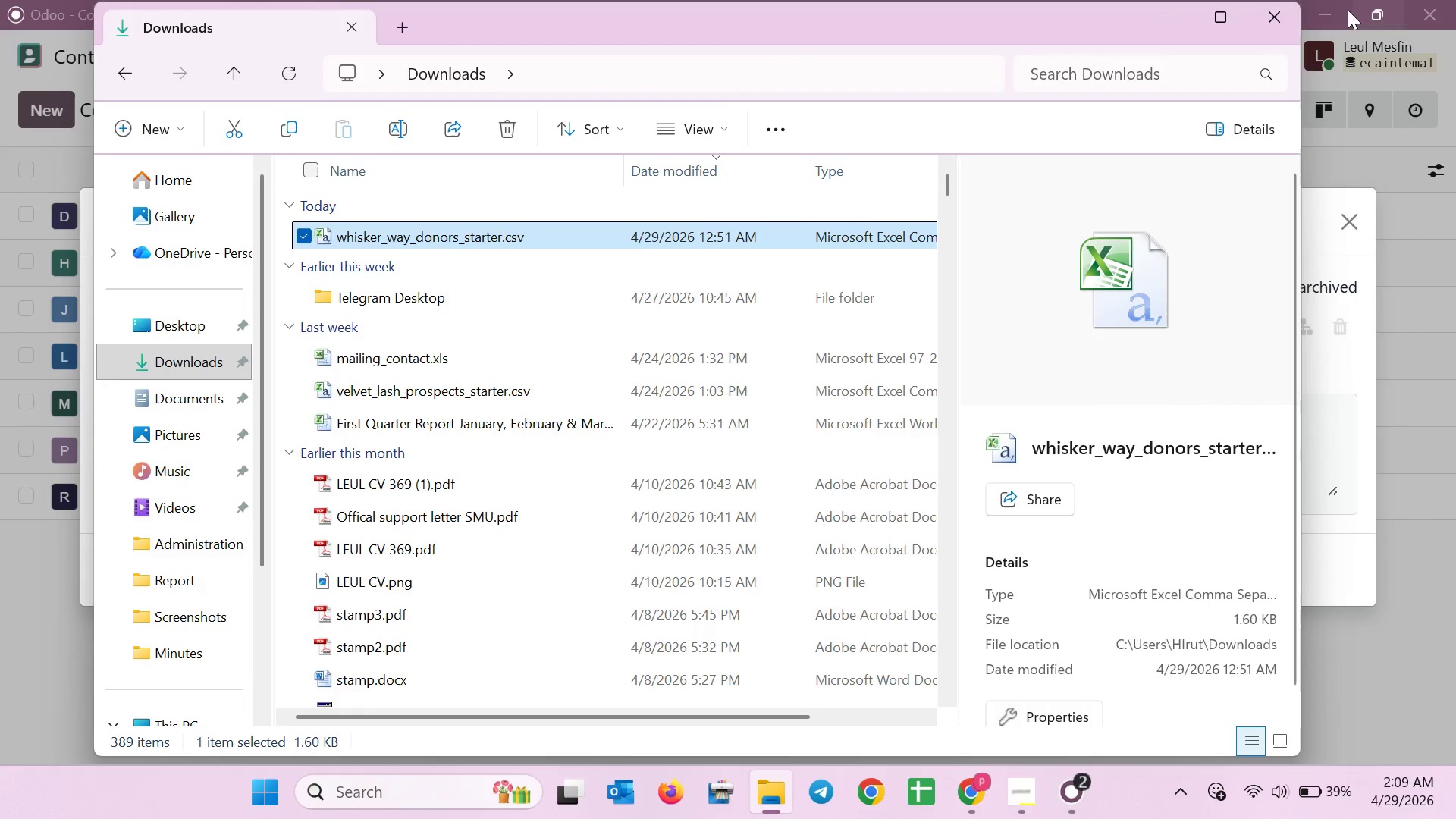 
left_click([1280, 14])
 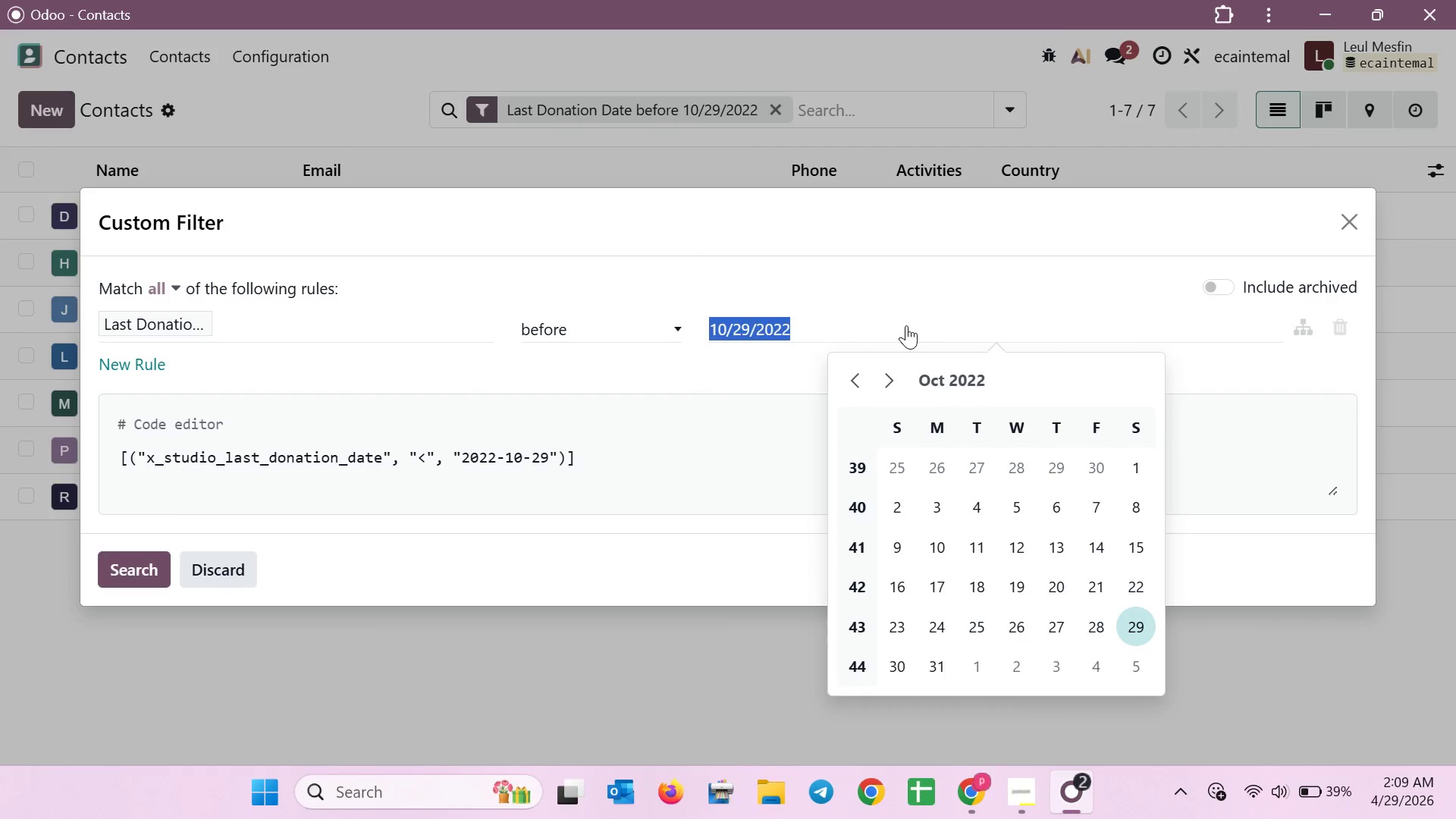 
double_click([846, 321])
 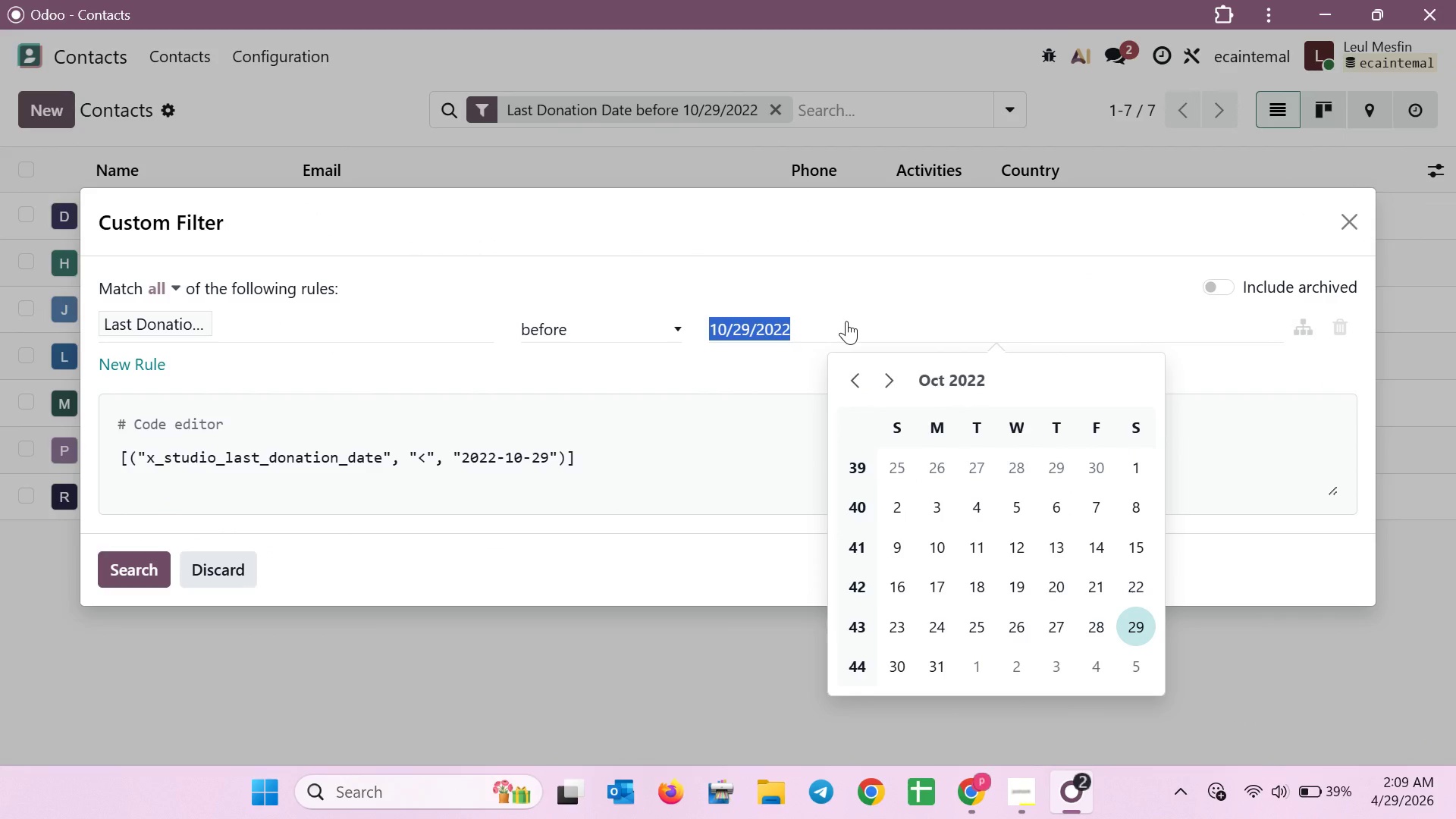 
left_click([846, 321])
 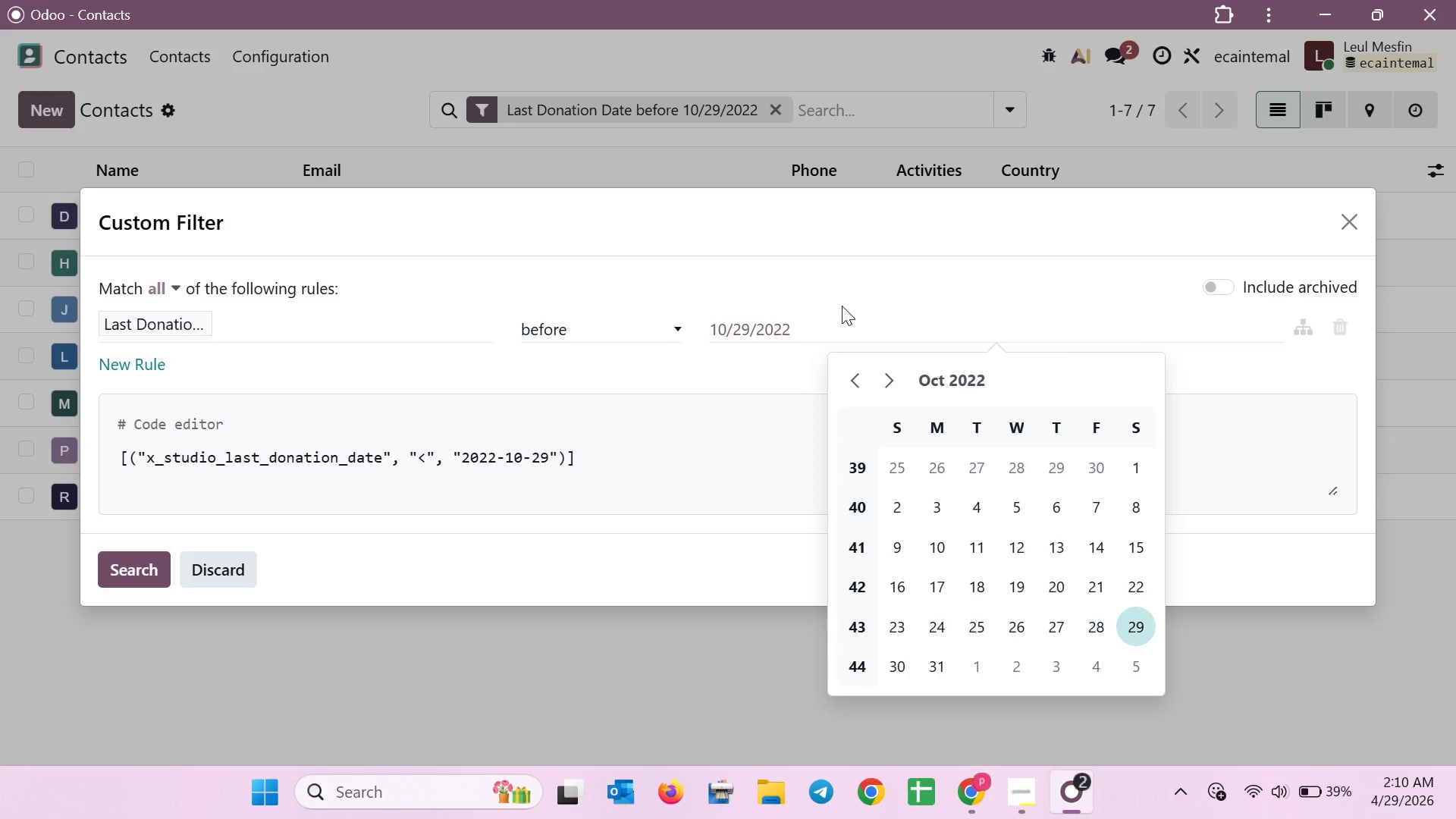 
wait(40.95)
 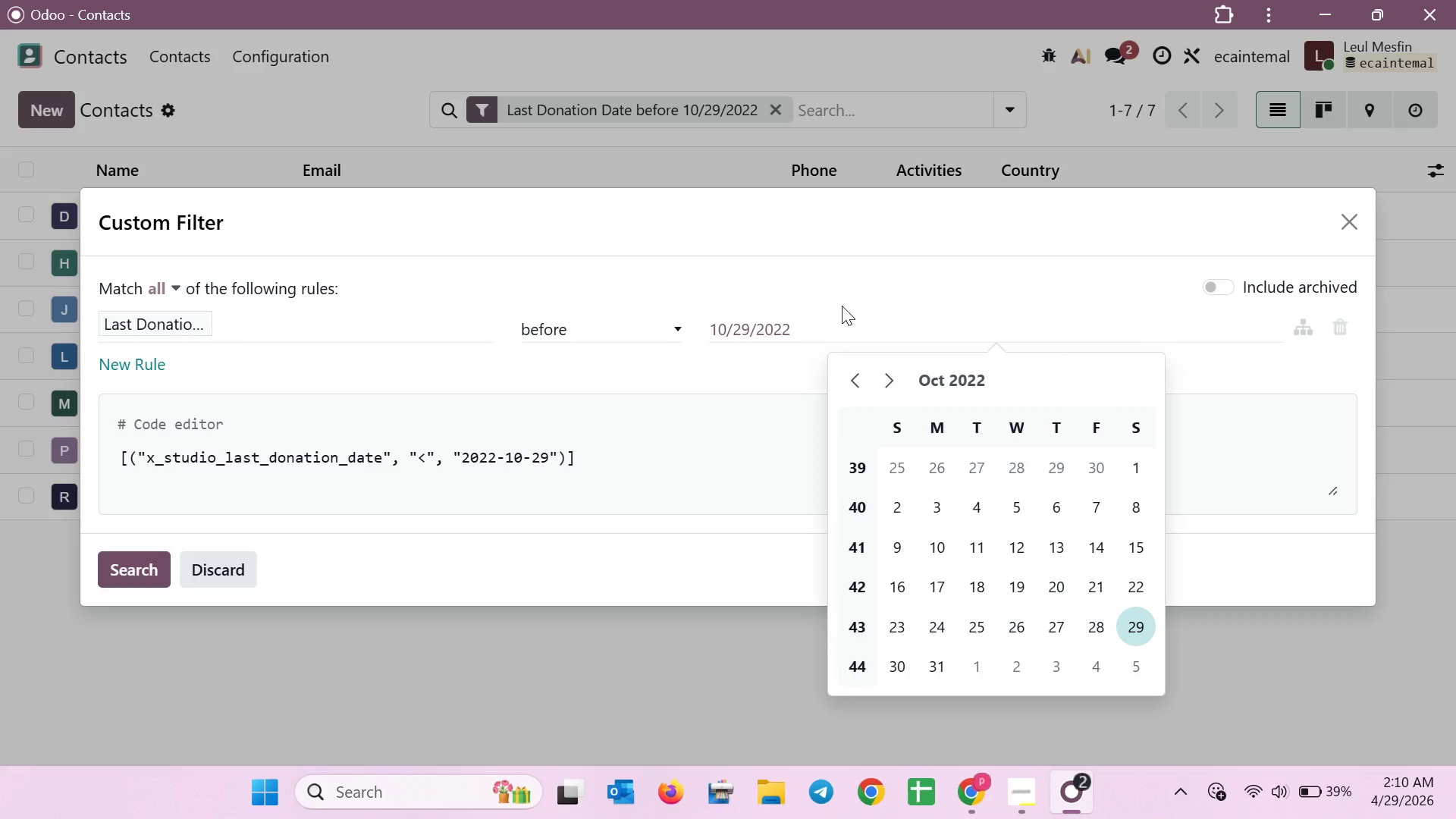 
key(Backspace)
 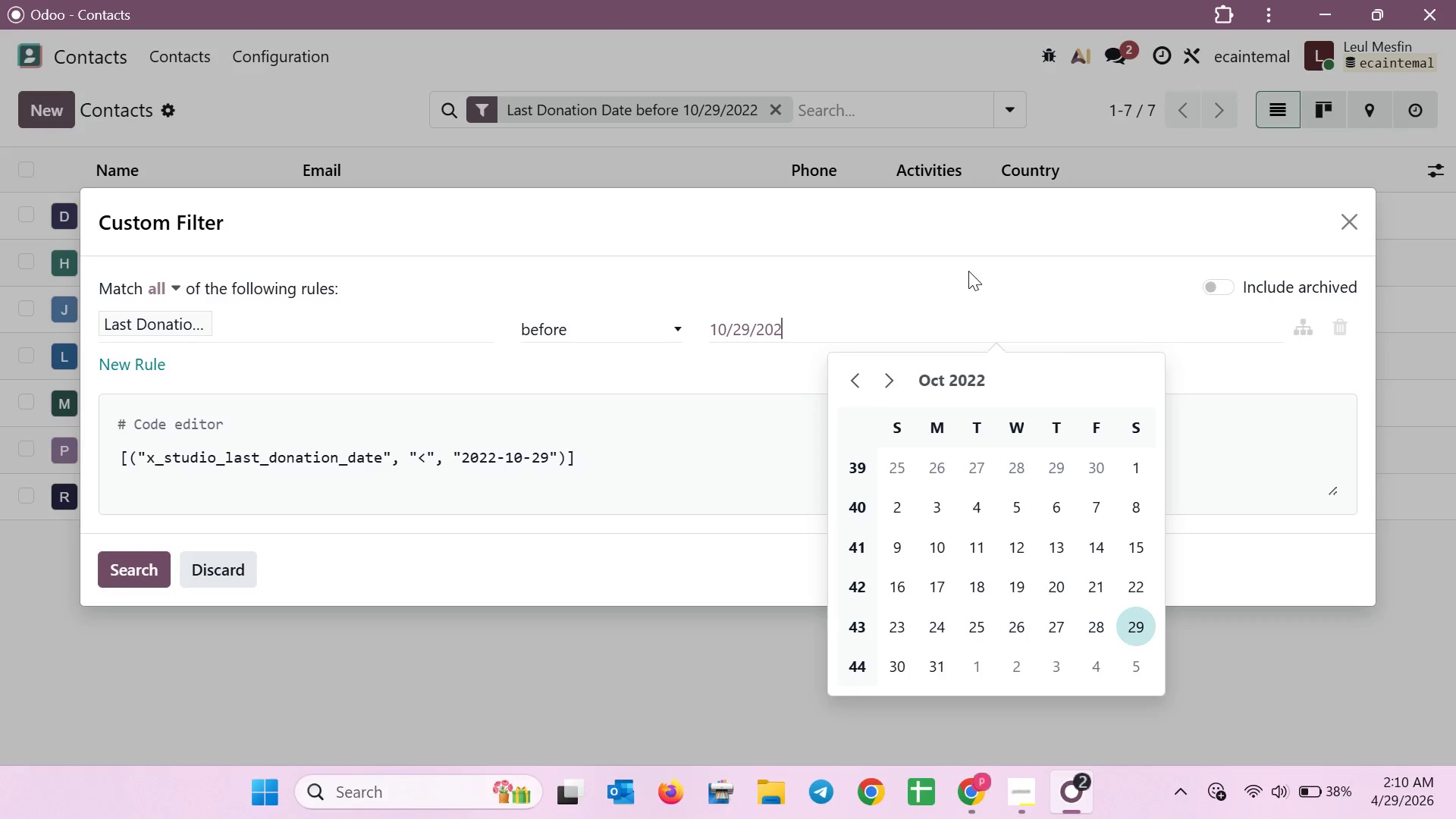 
wait(45.73)
 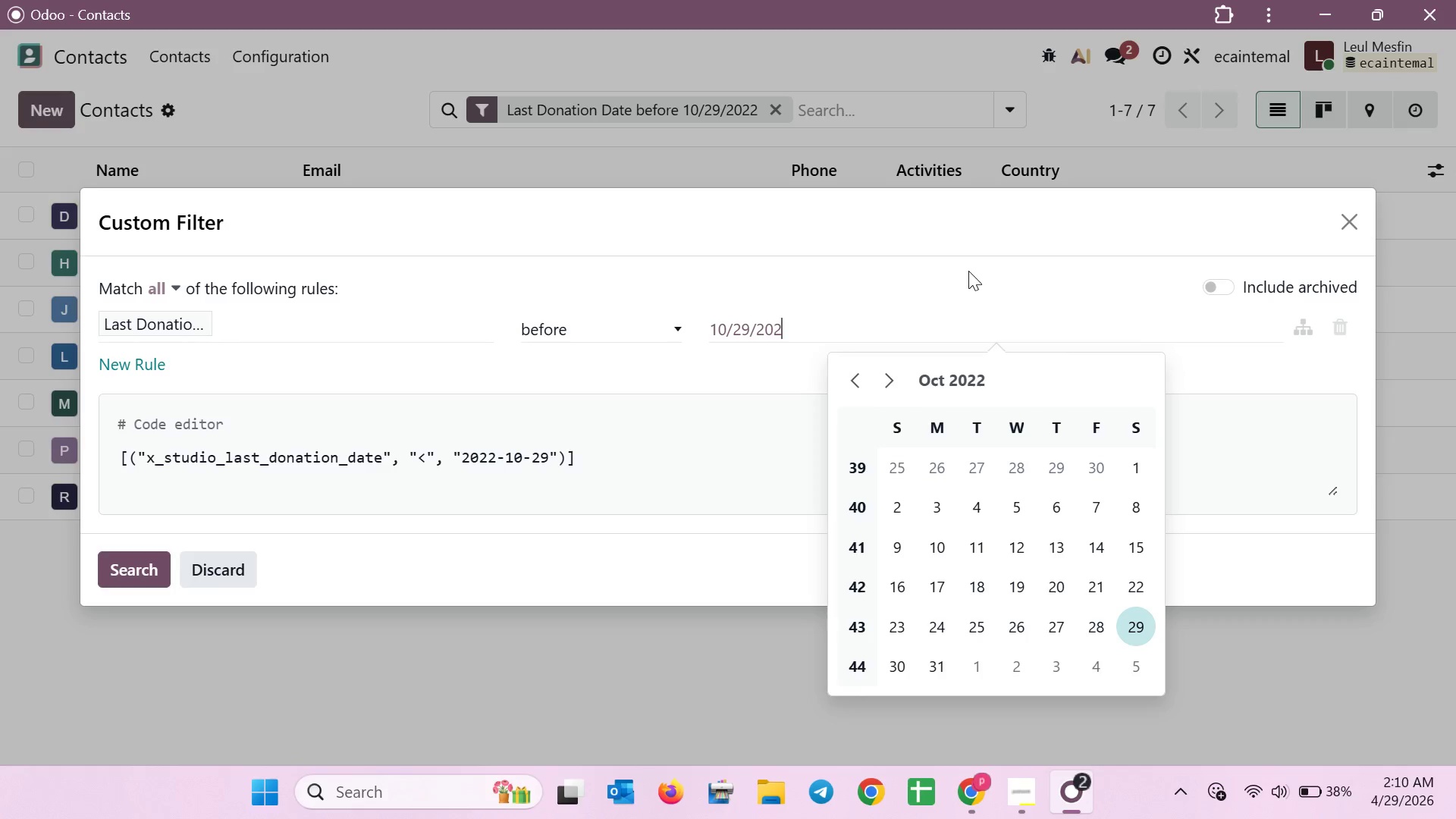 
key(3)
 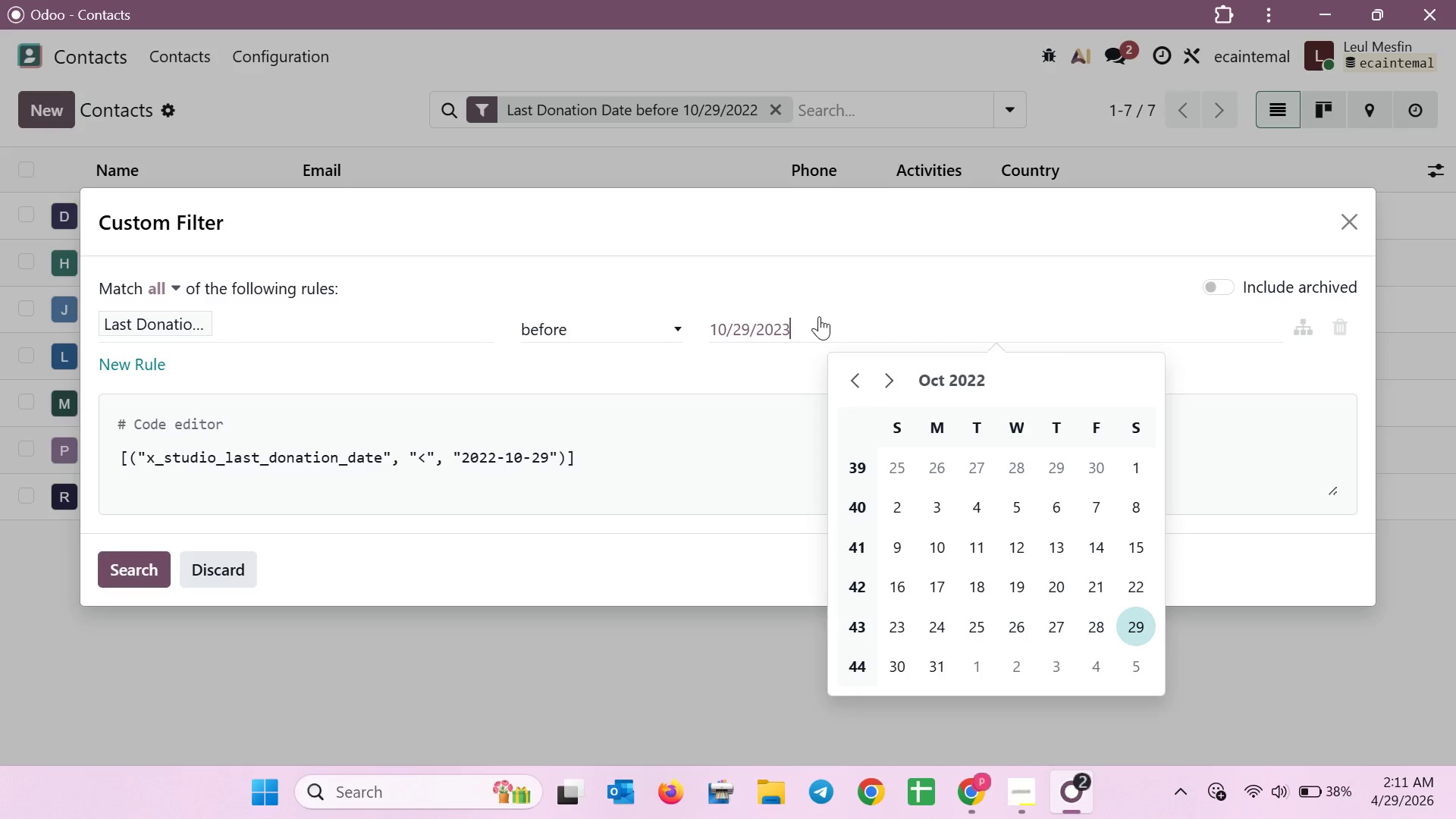 
key(ArrowLeft)
 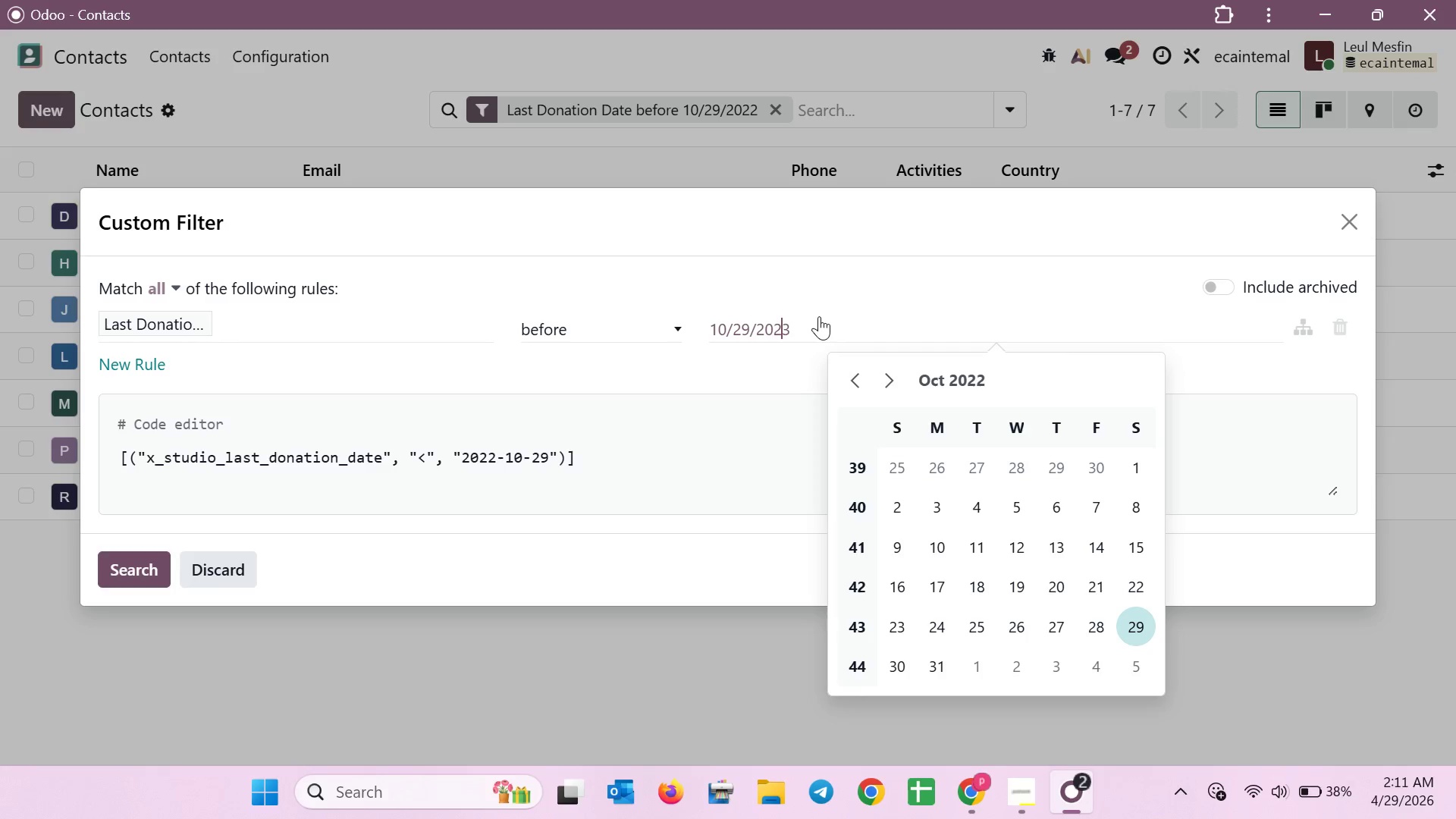 
key(ArrowLeft)
 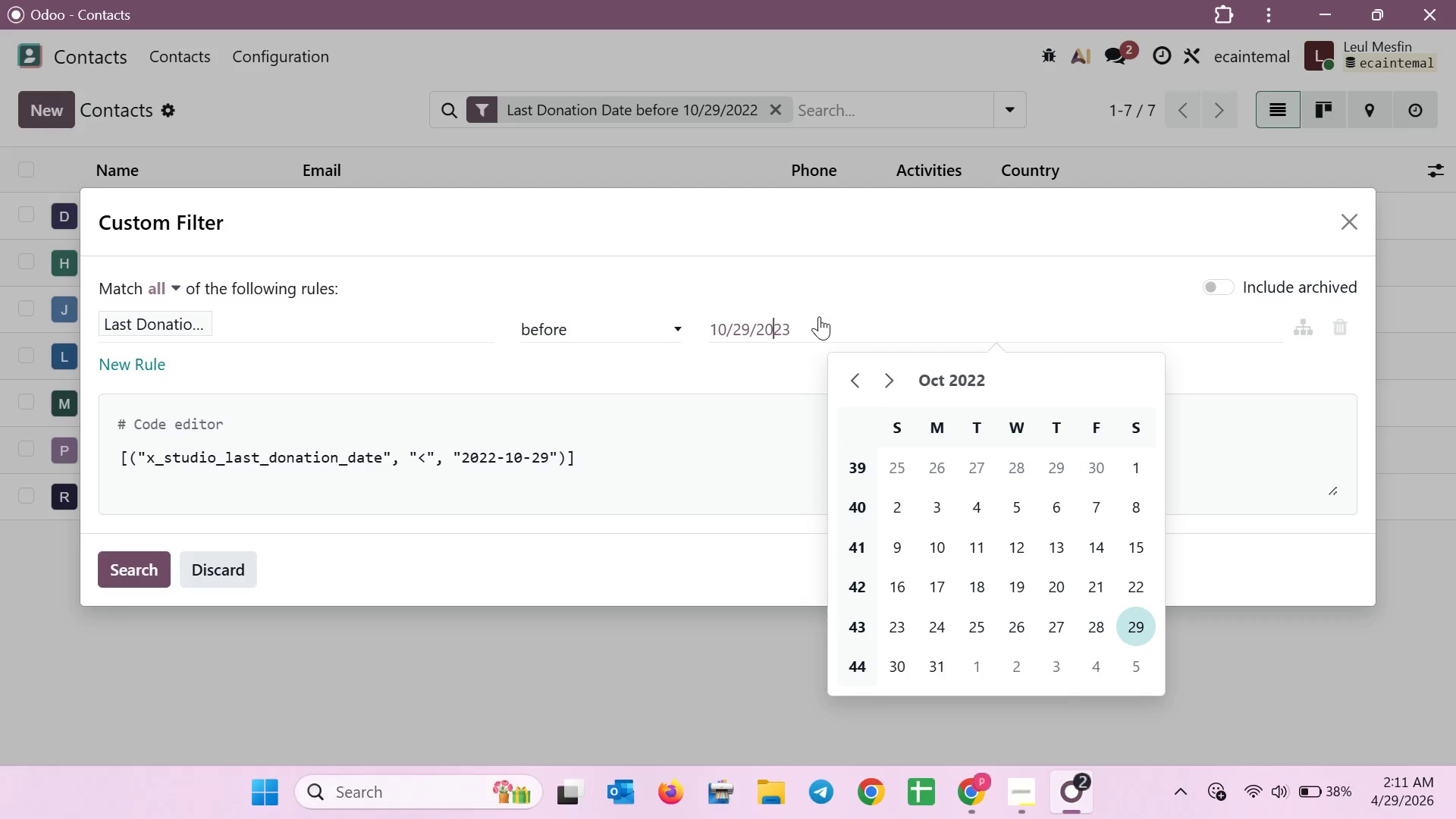 
key(ArrowLeft)
 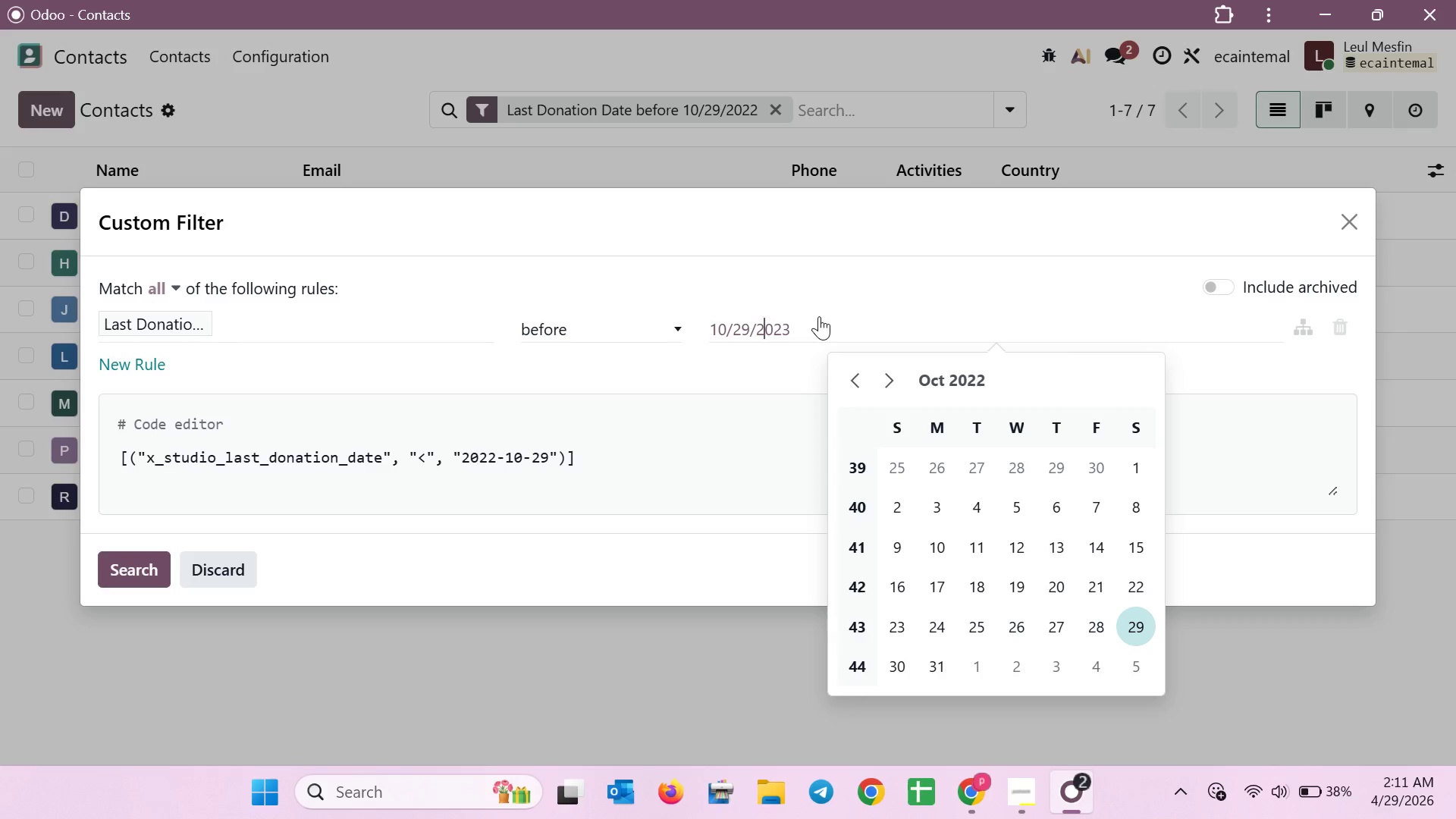 
key(ArrowLeft)
 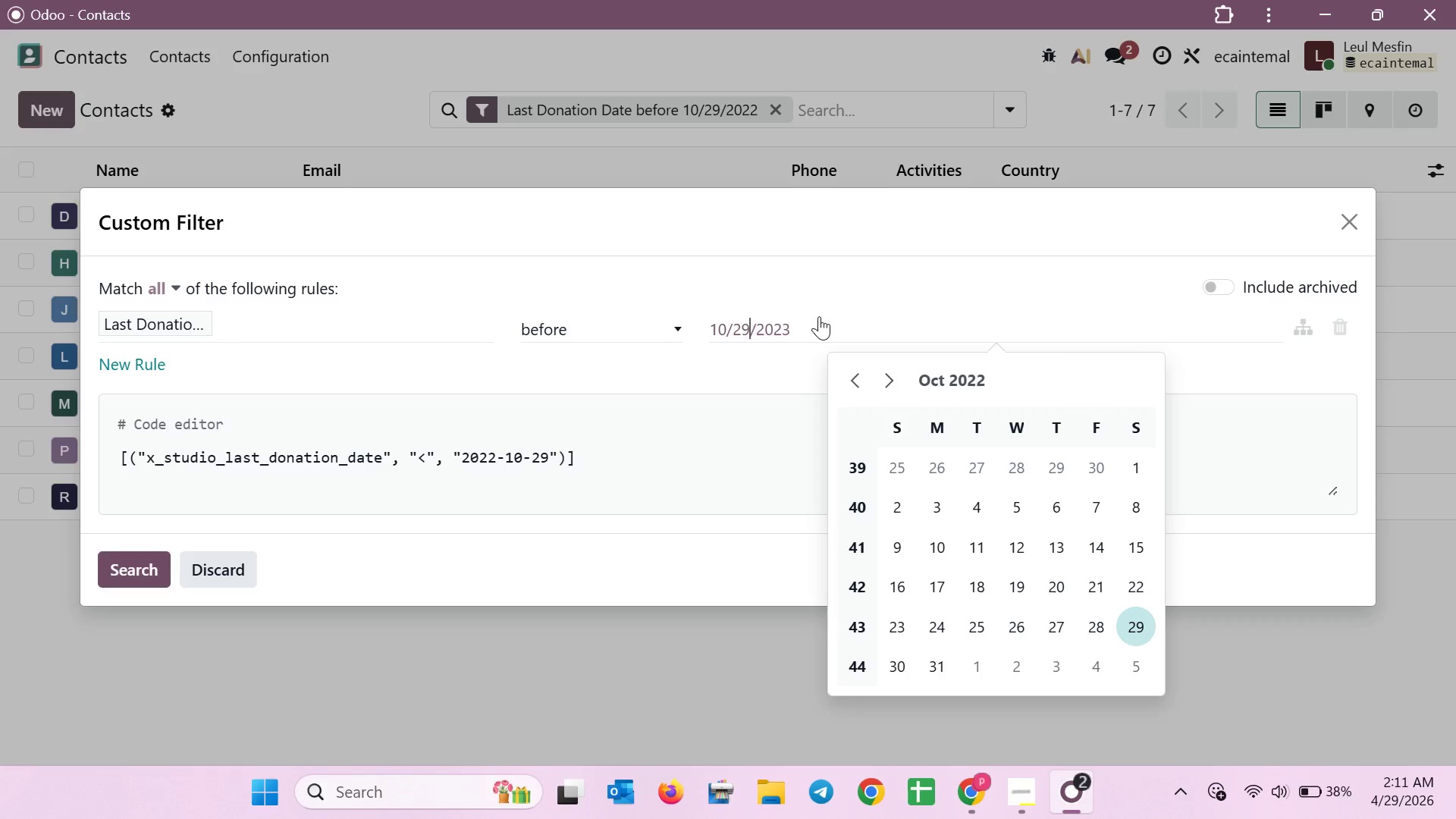 
key(ArrowLeft)
 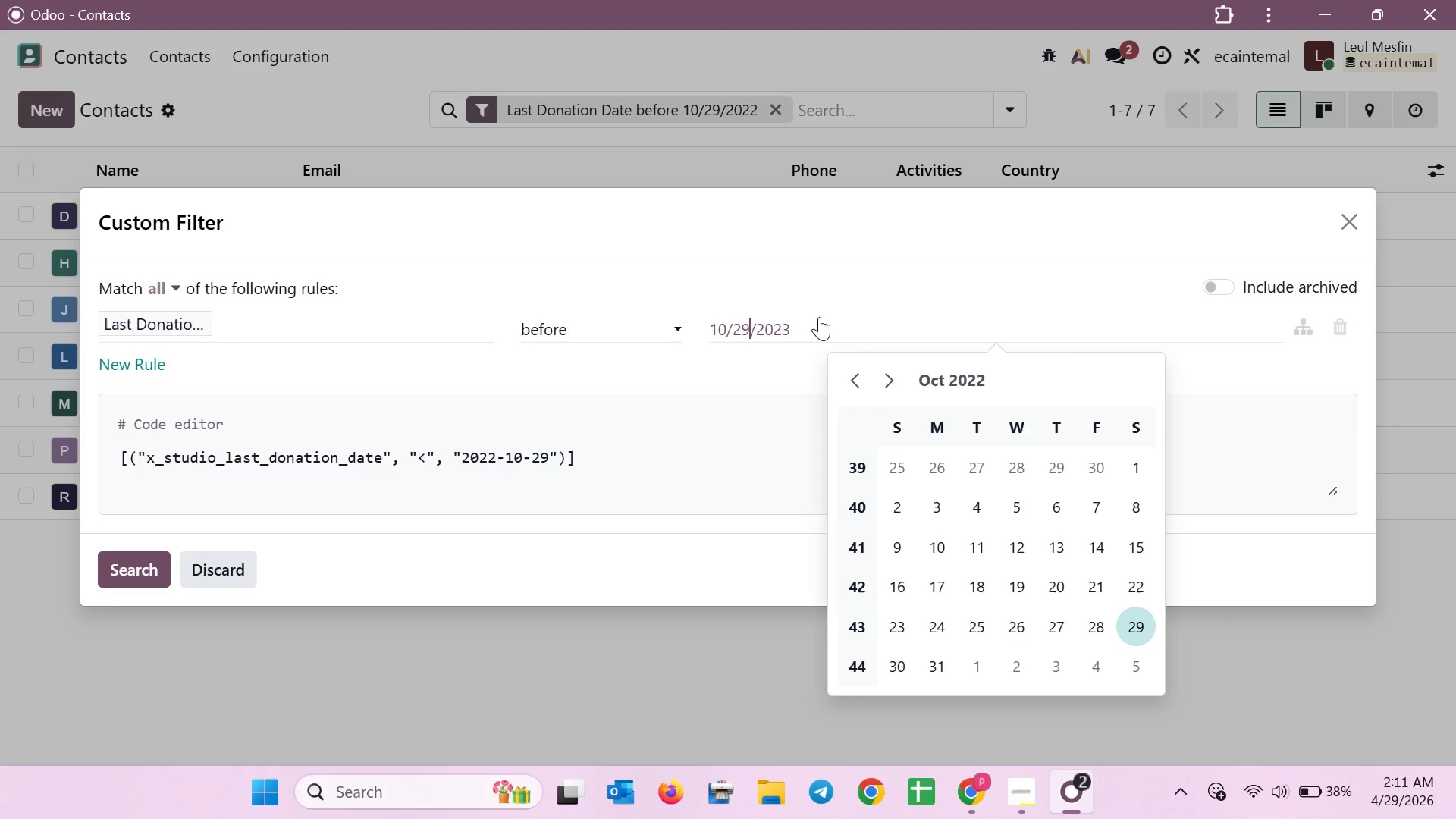 
wait(7.05)
 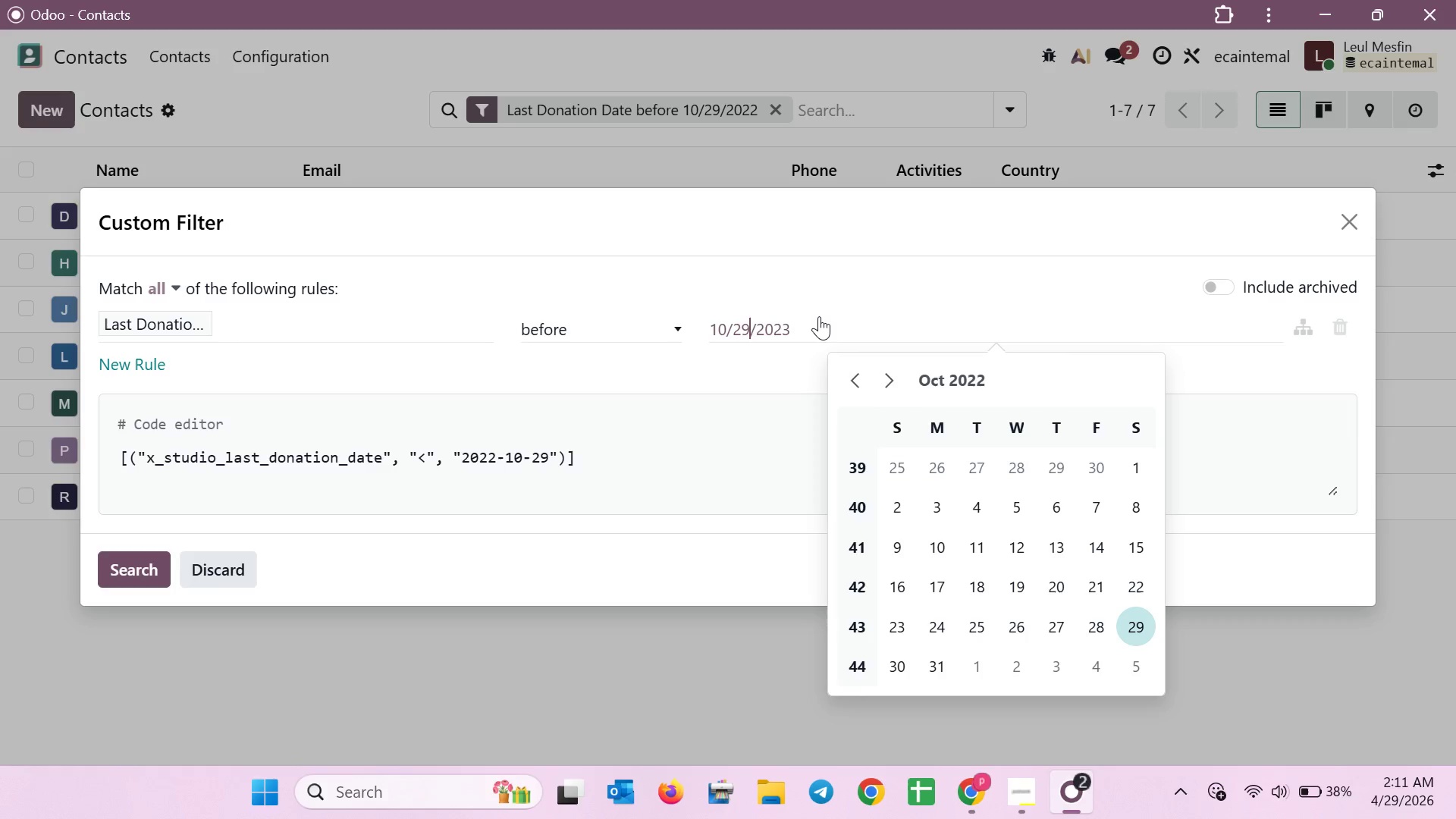 
key(Backspace)
key(Backspace)
type(01)
 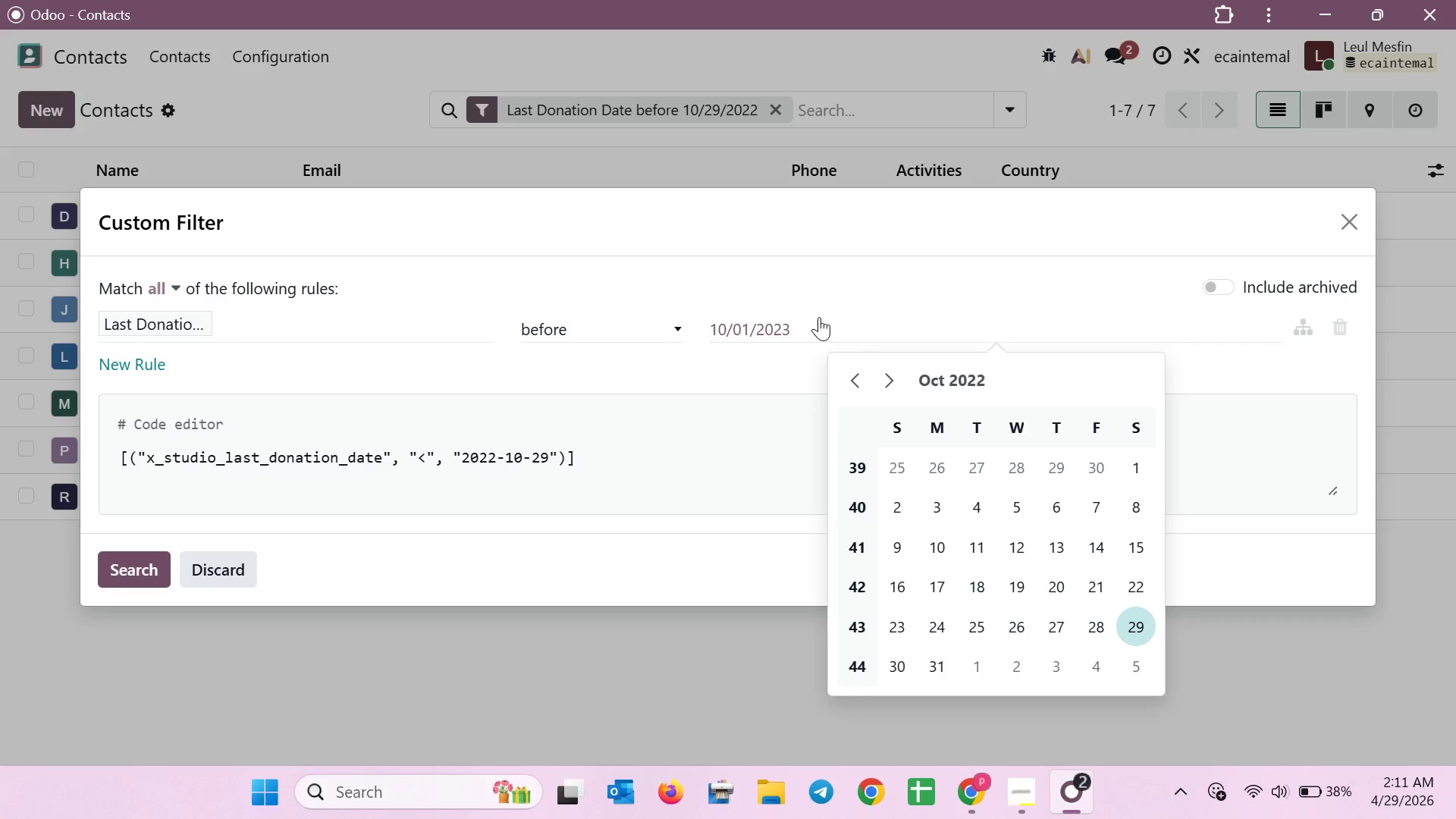 
key(ArrowLeft)
 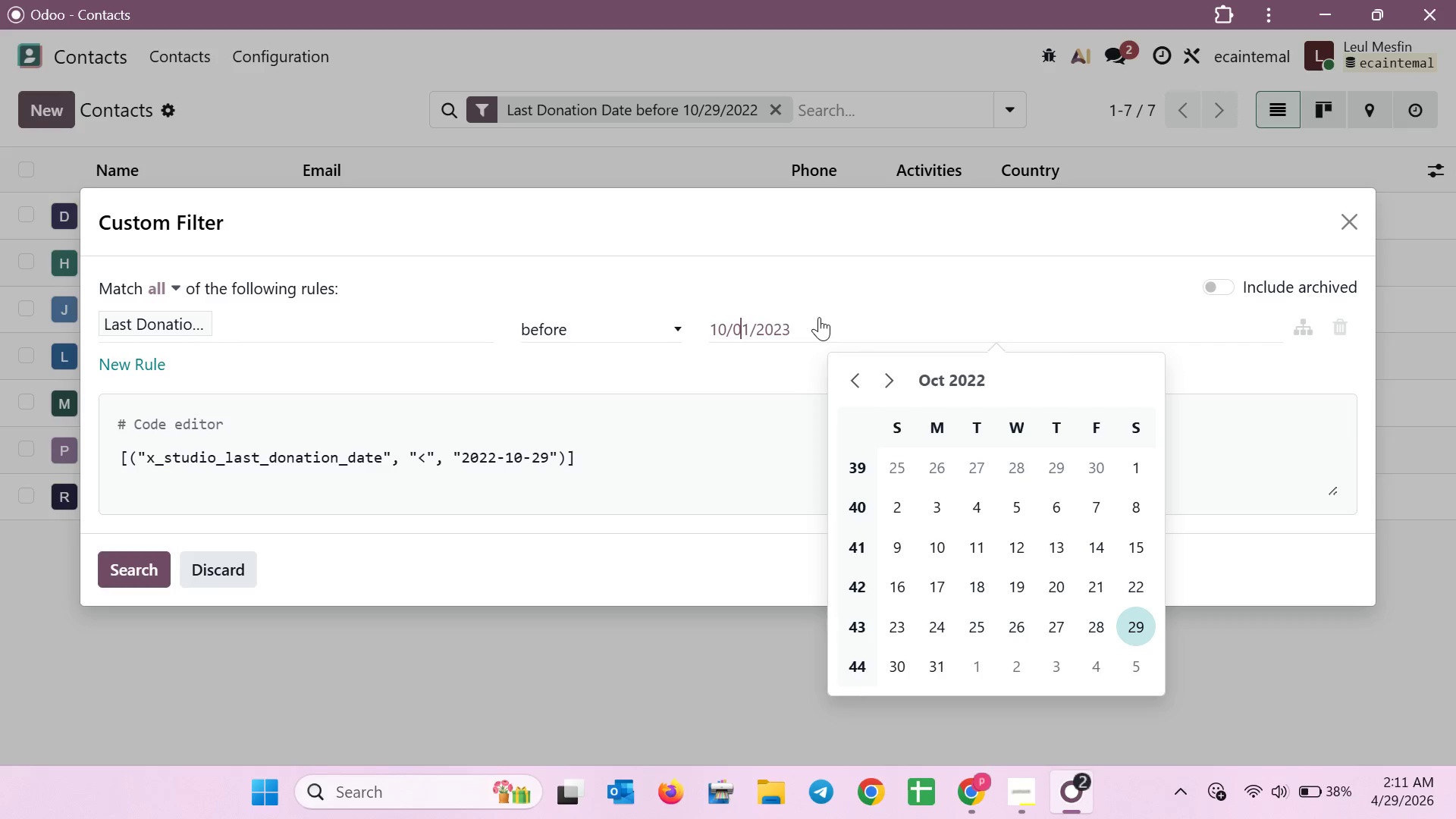 
key(ArrowLeft)
 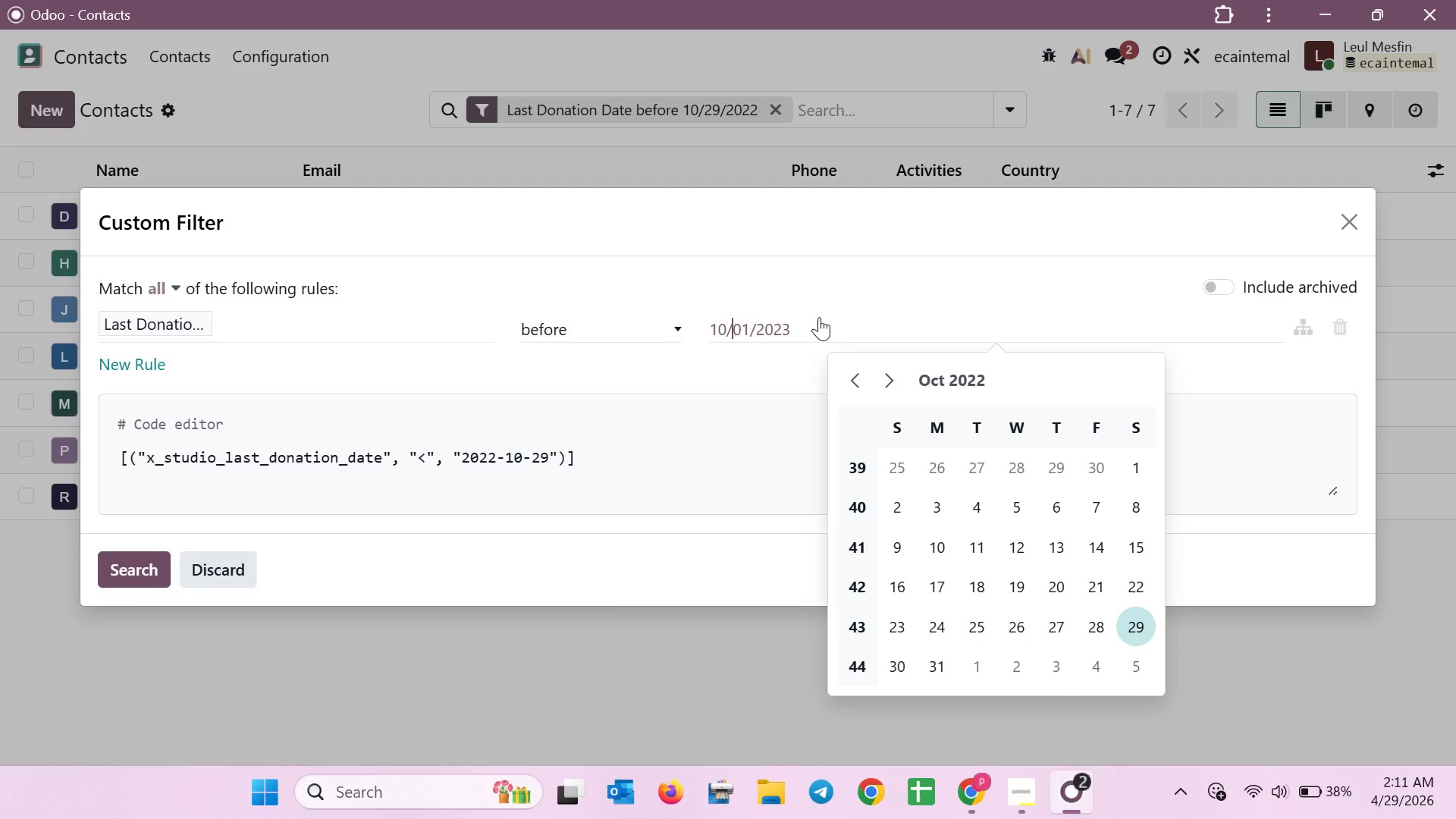 
key(ArrowLeft)
 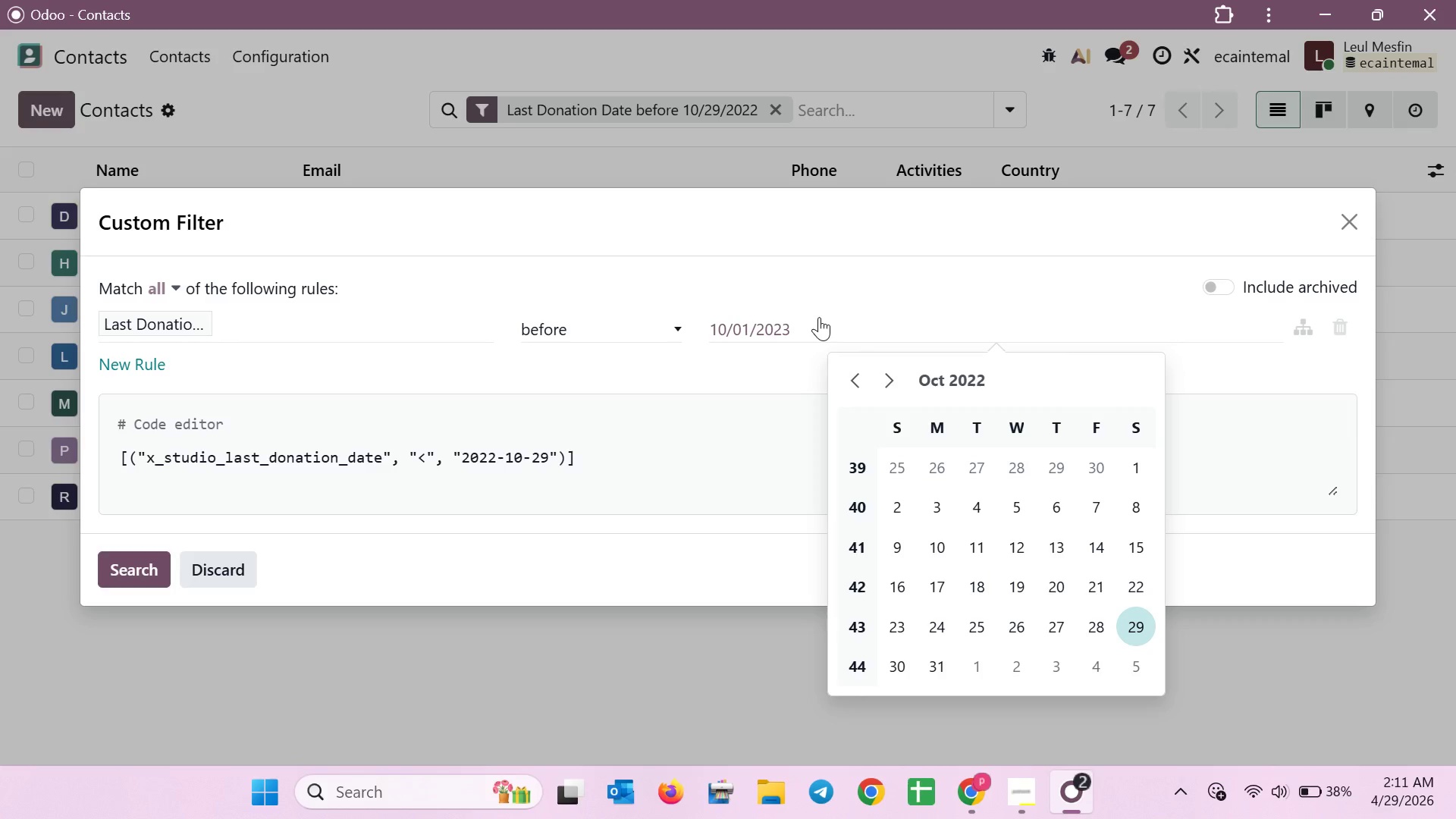 
key(Backspace)
key(Backspace)
type(01)
 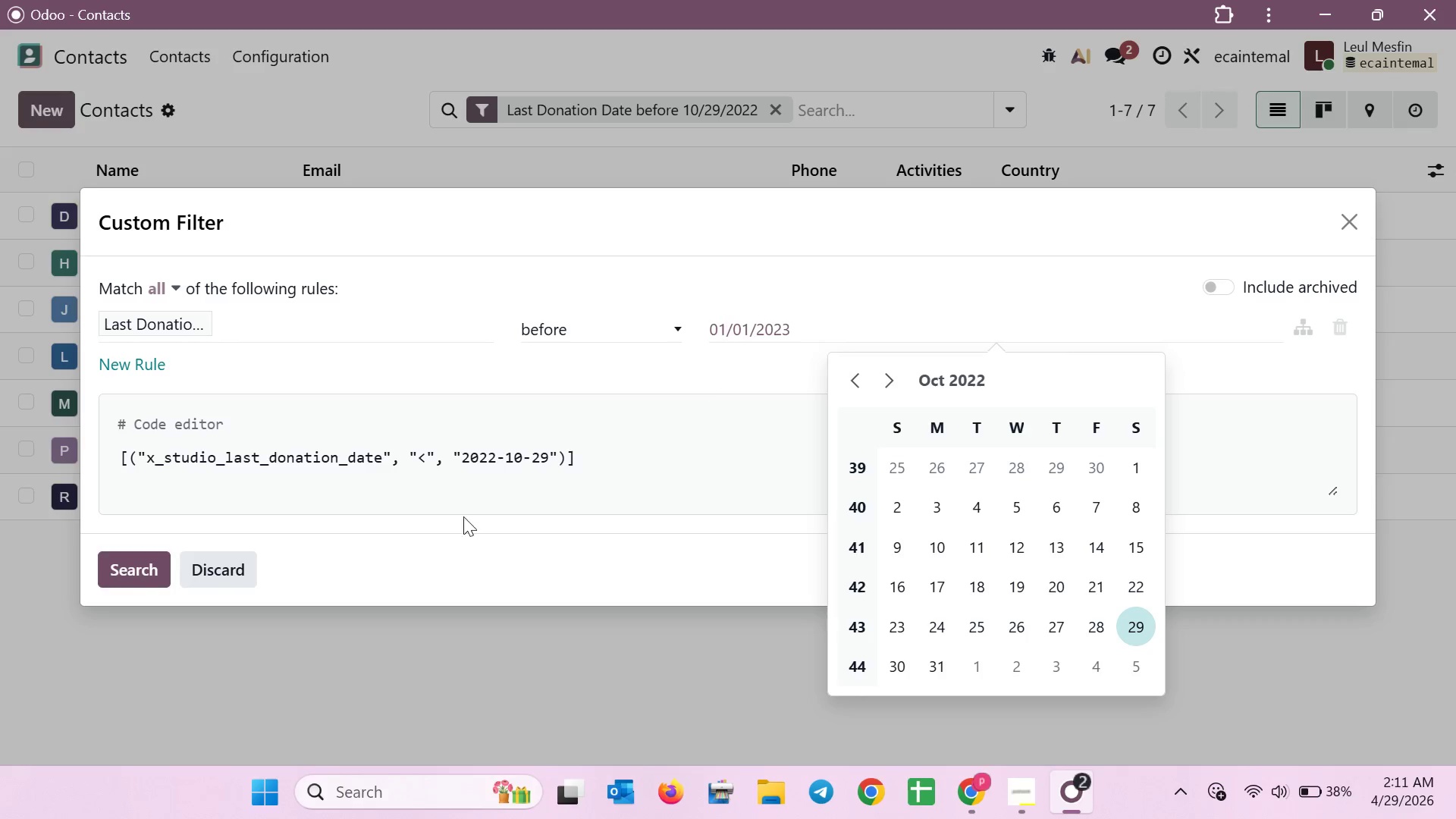 
left_click([124, 577])
 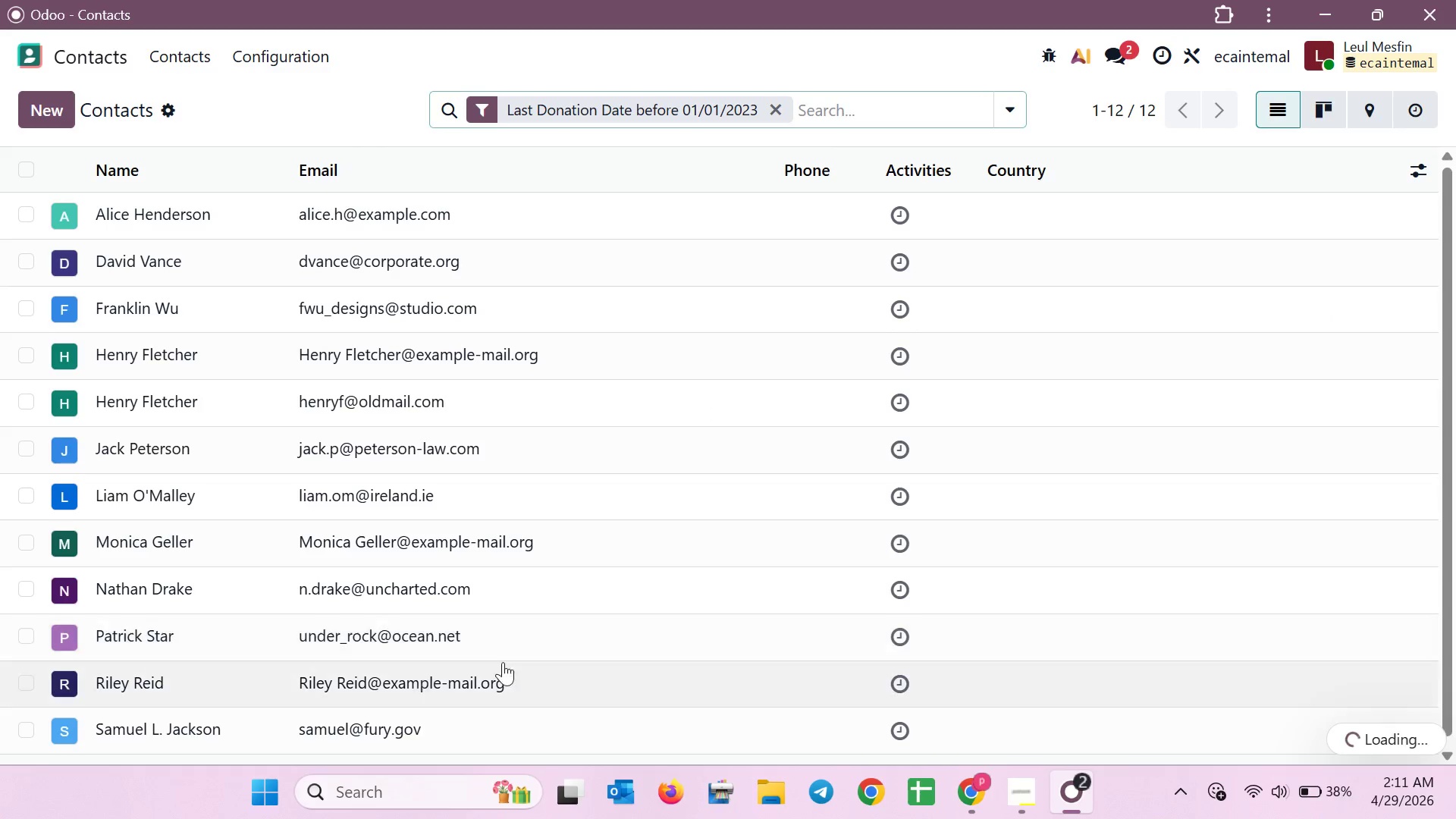 
scroll: coordinate [670, 547], scroll_direction: down, amount: 1.0
 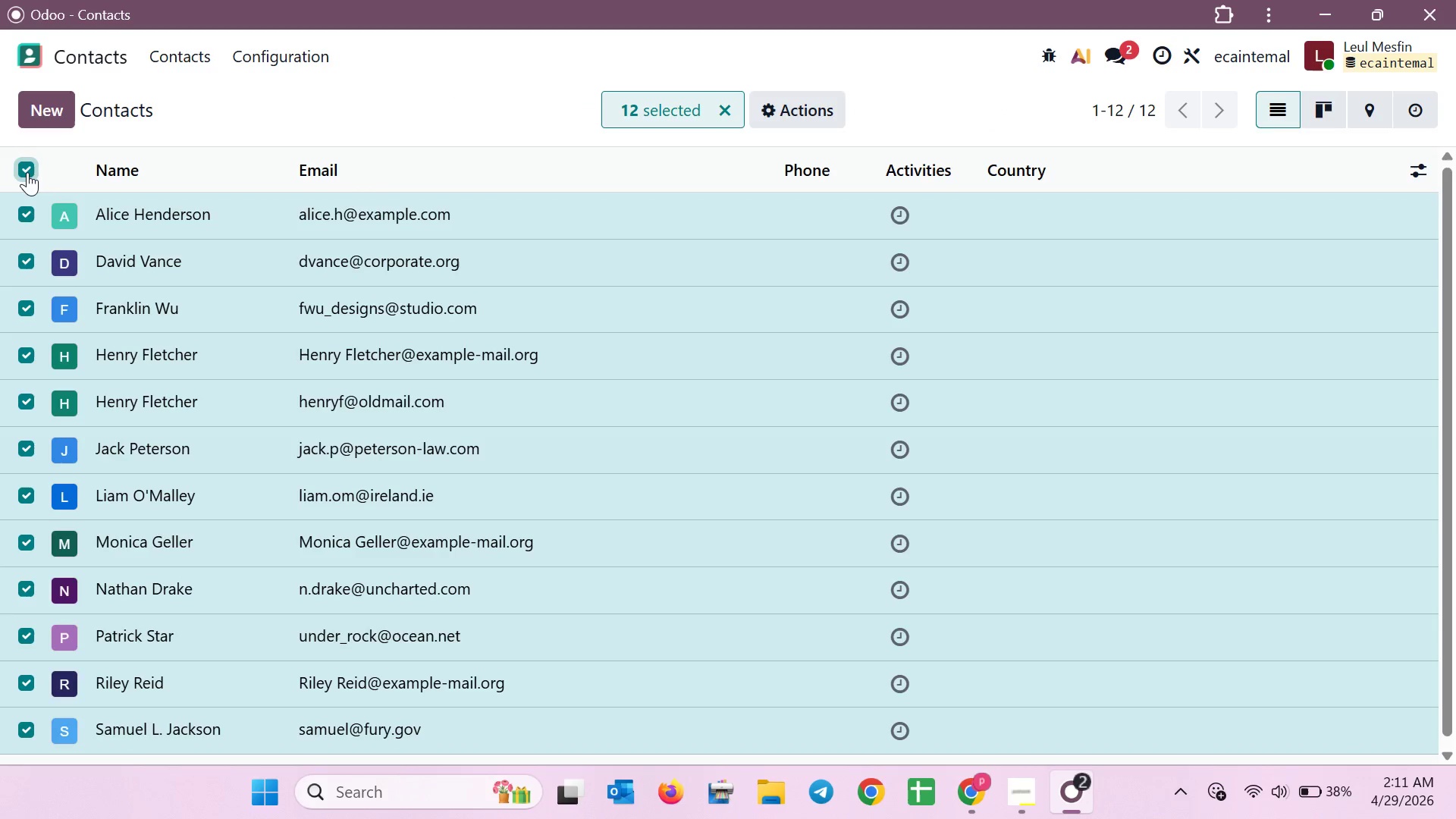 
left_click([27, 172])
 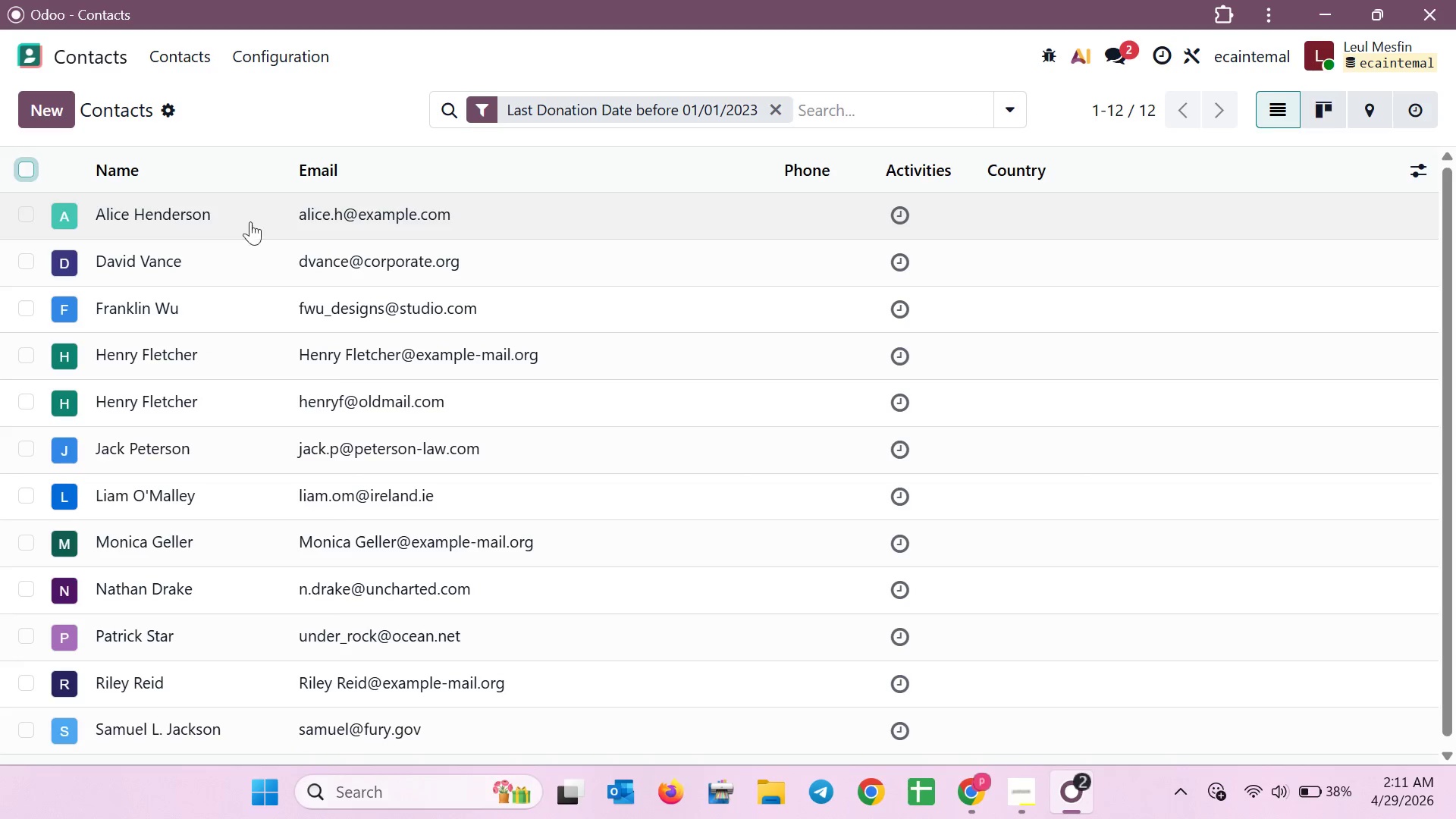 
scroll: coordinate [340, 289], scroll_direction: up, amount: 1.0
 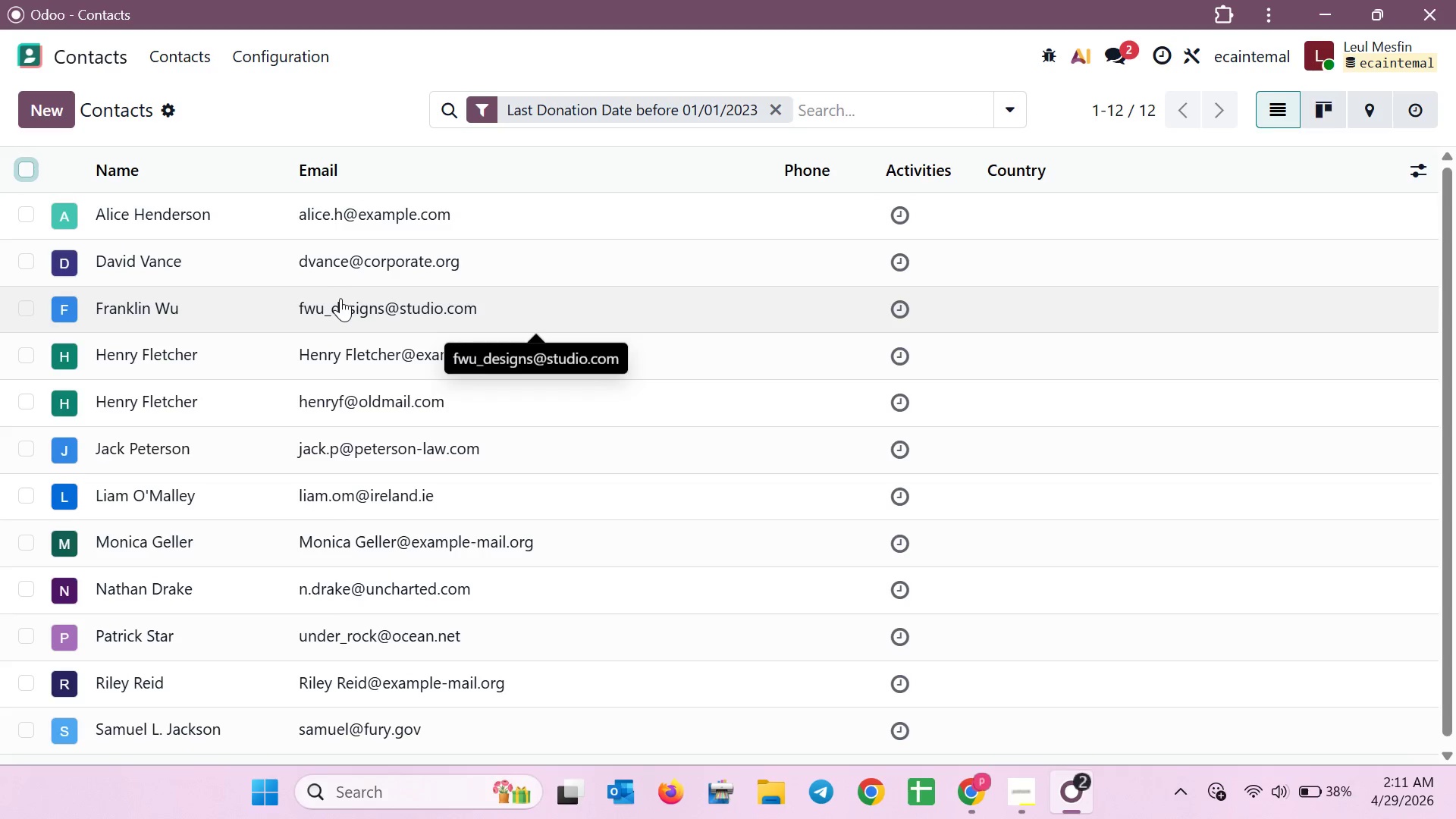 
wait(6.98)
 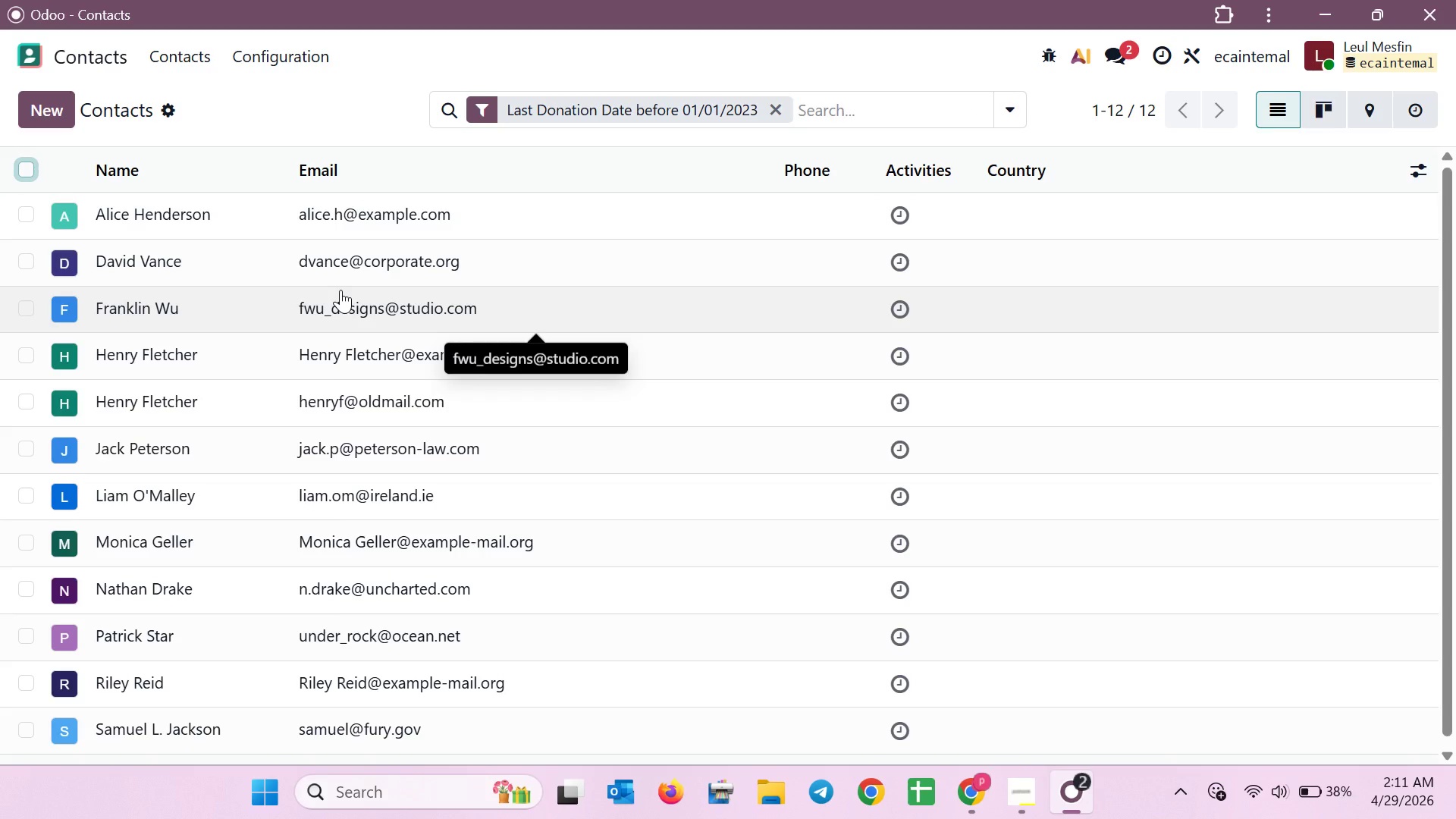 
mouse_move([340, 425])
 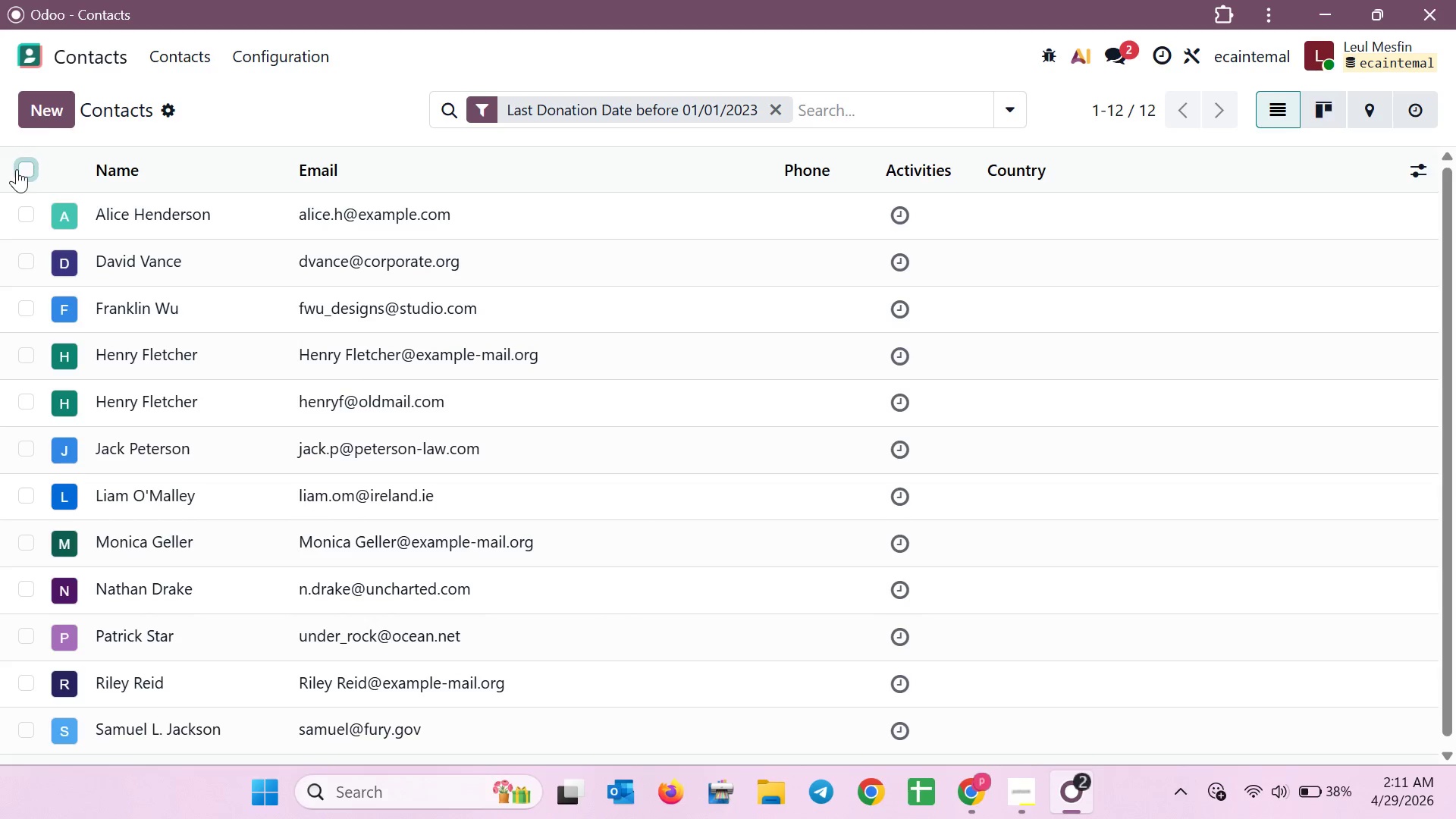 
left_click([17, 168])
 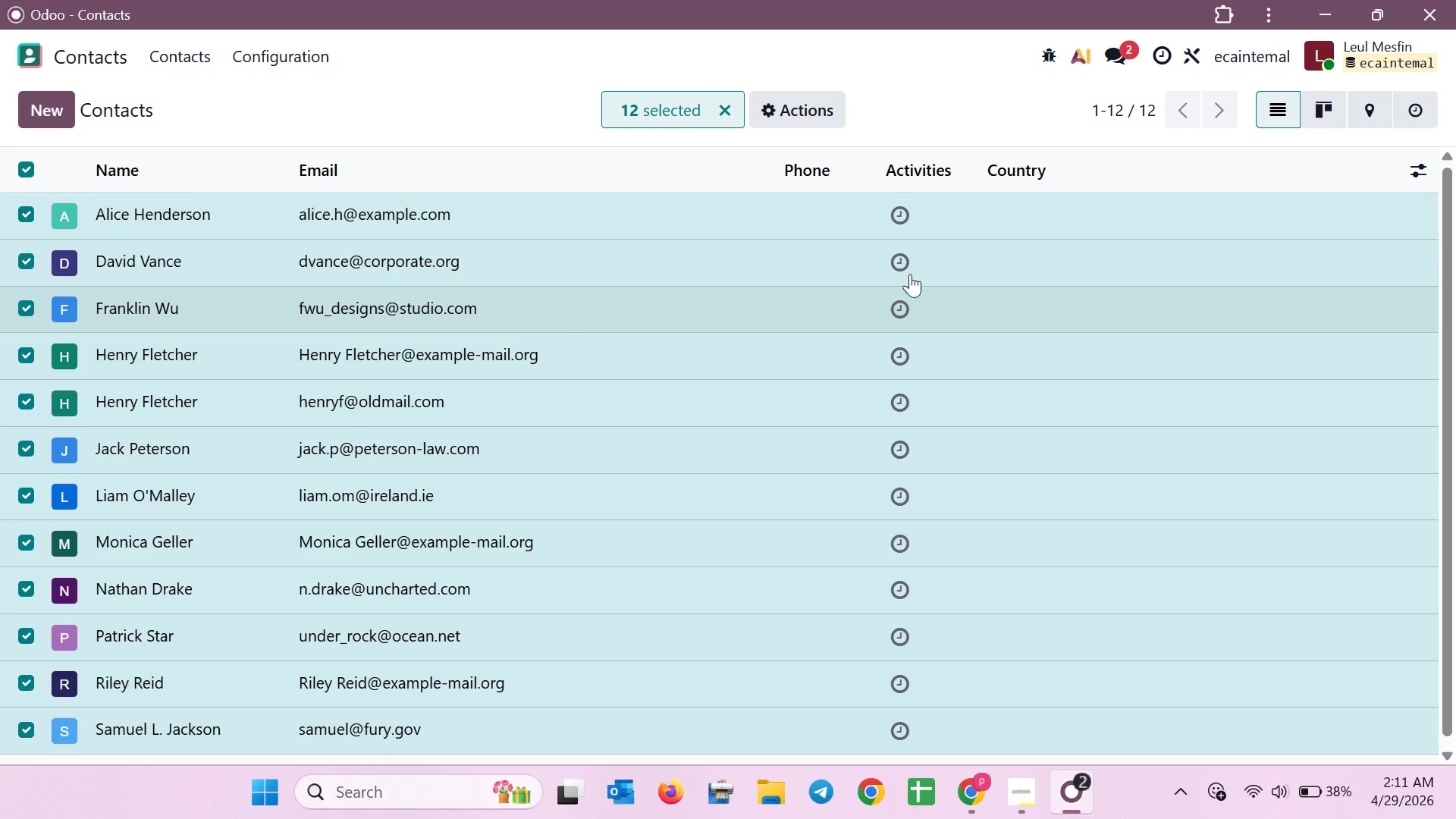 
scroll: coordinate [1002, 297], scroll_direction: down, amount: 4.0
 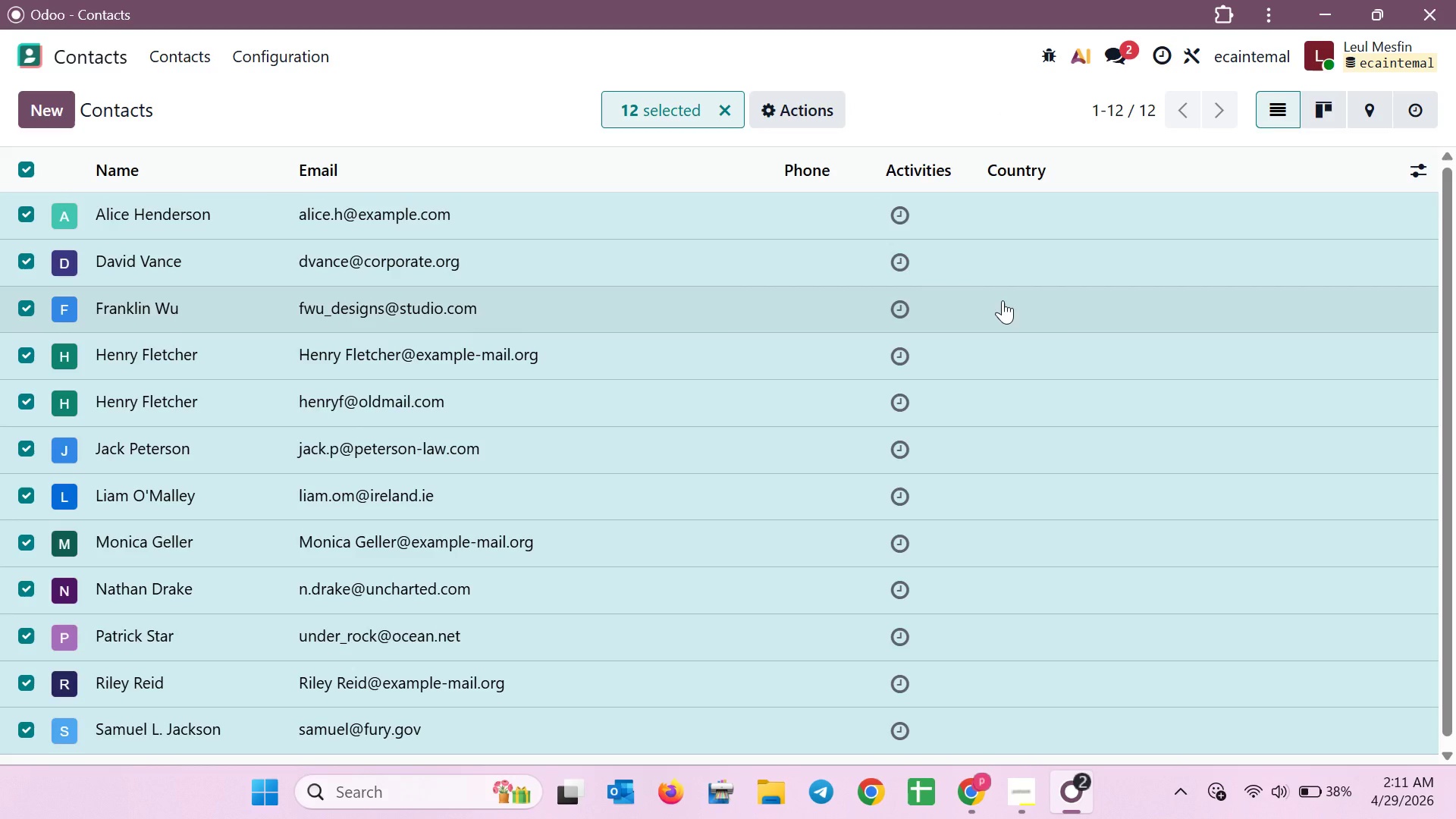 
key(Meta+Shift+ShiftLeft)
 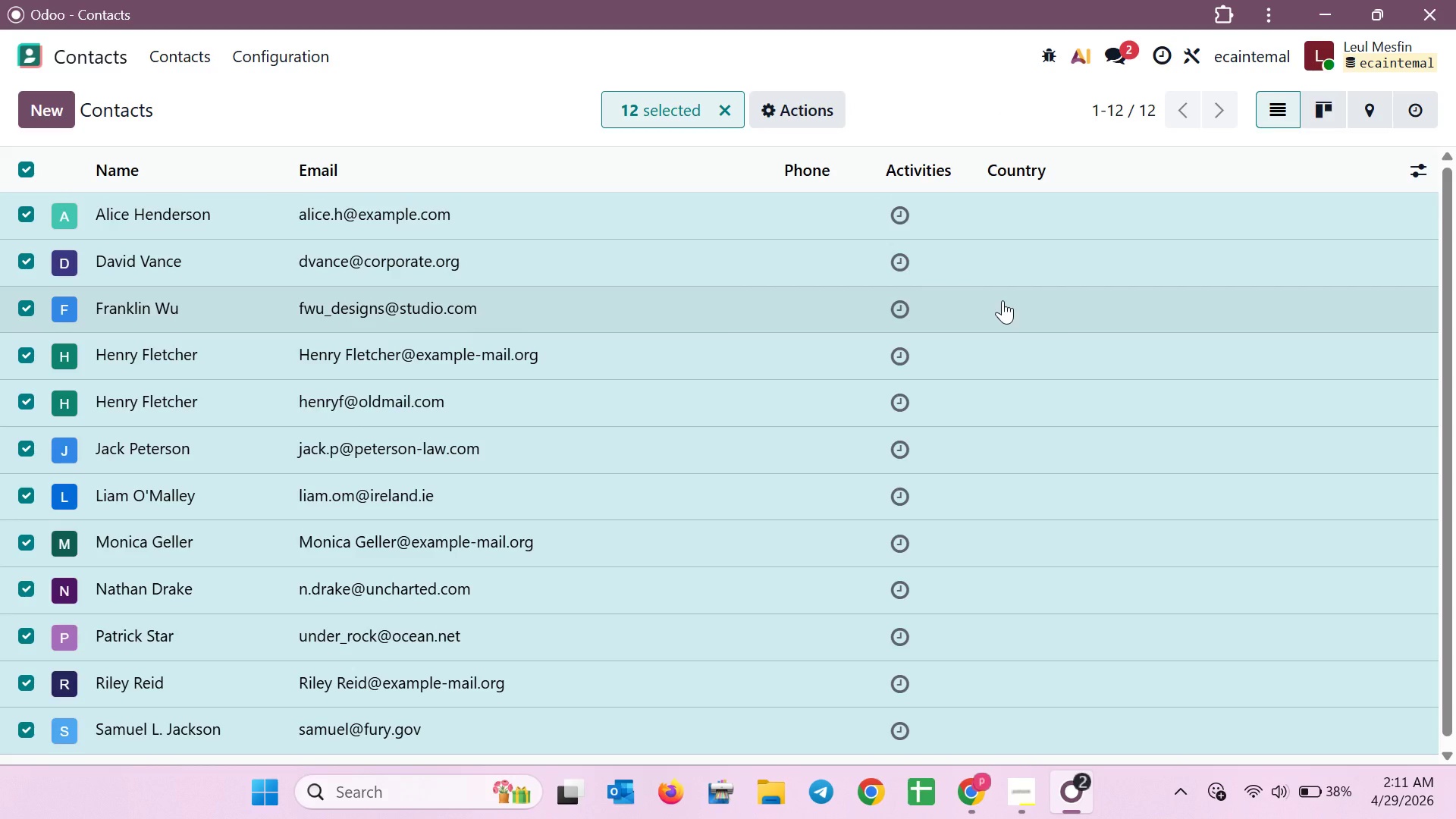 
key(Meta+Shift+S)
 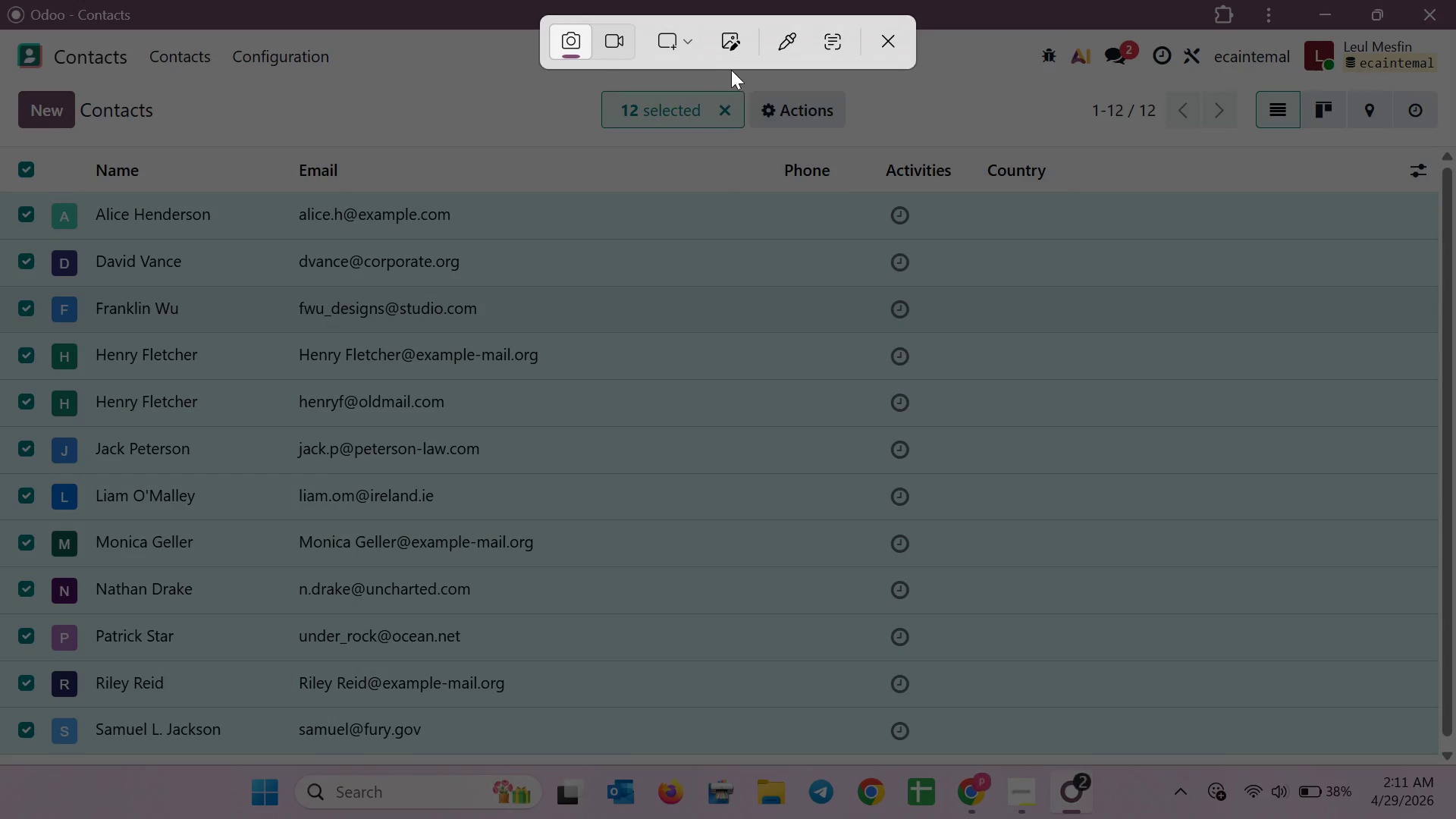 
left_click([692, 41])
 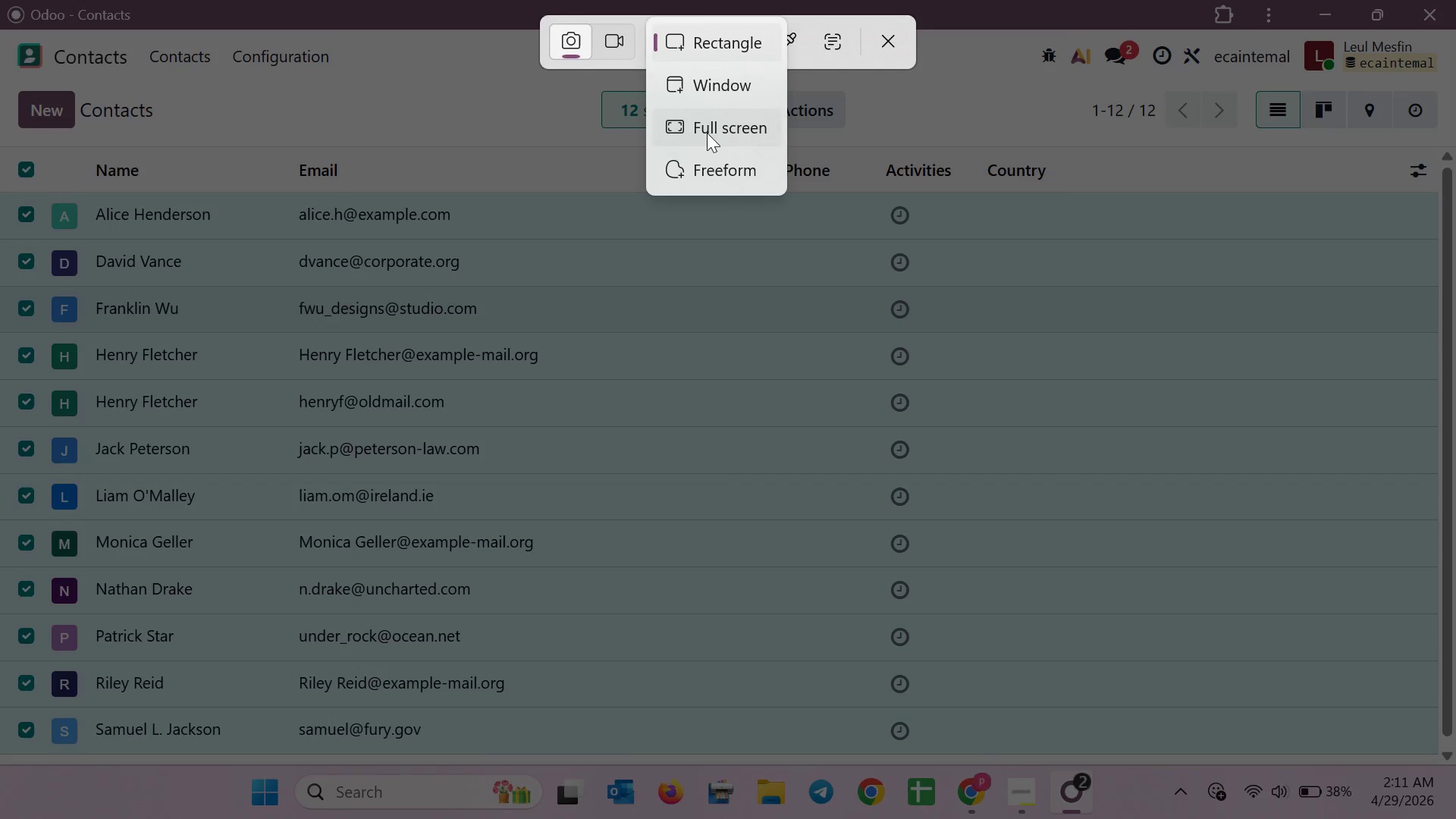 
left_click([707, 134])
 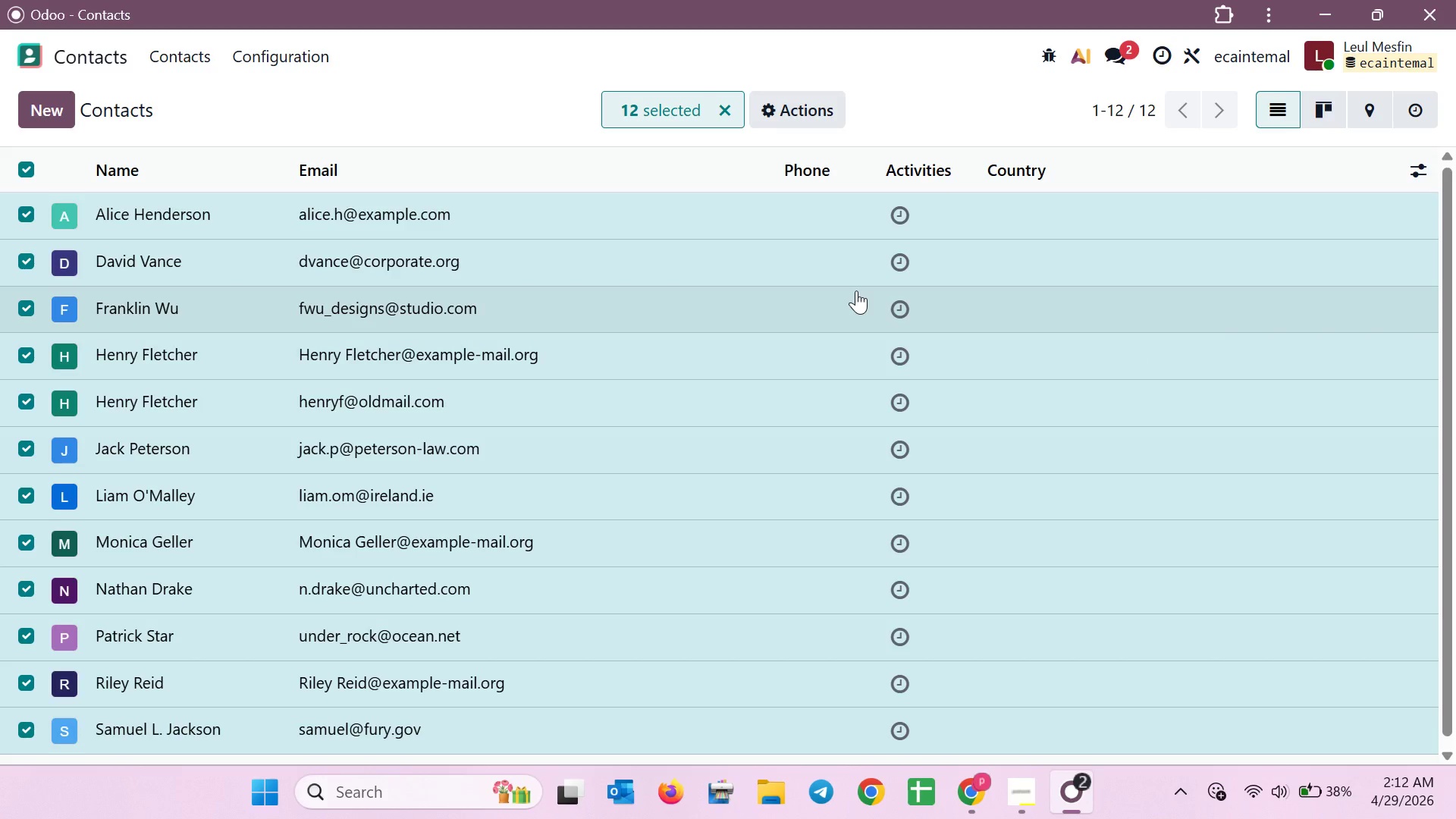 
wait(50.11)
 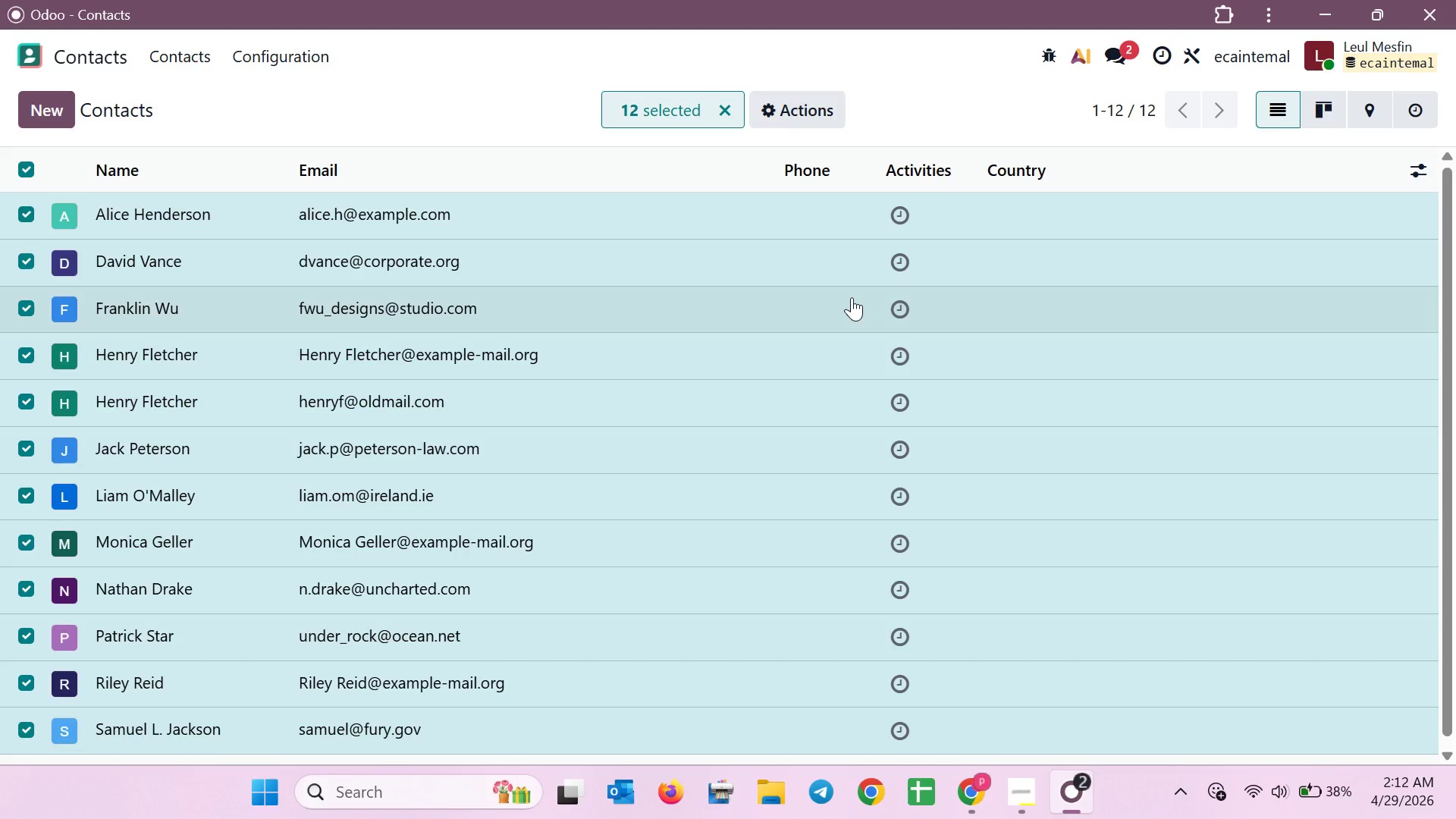 
key(Meta+Shift+S)
 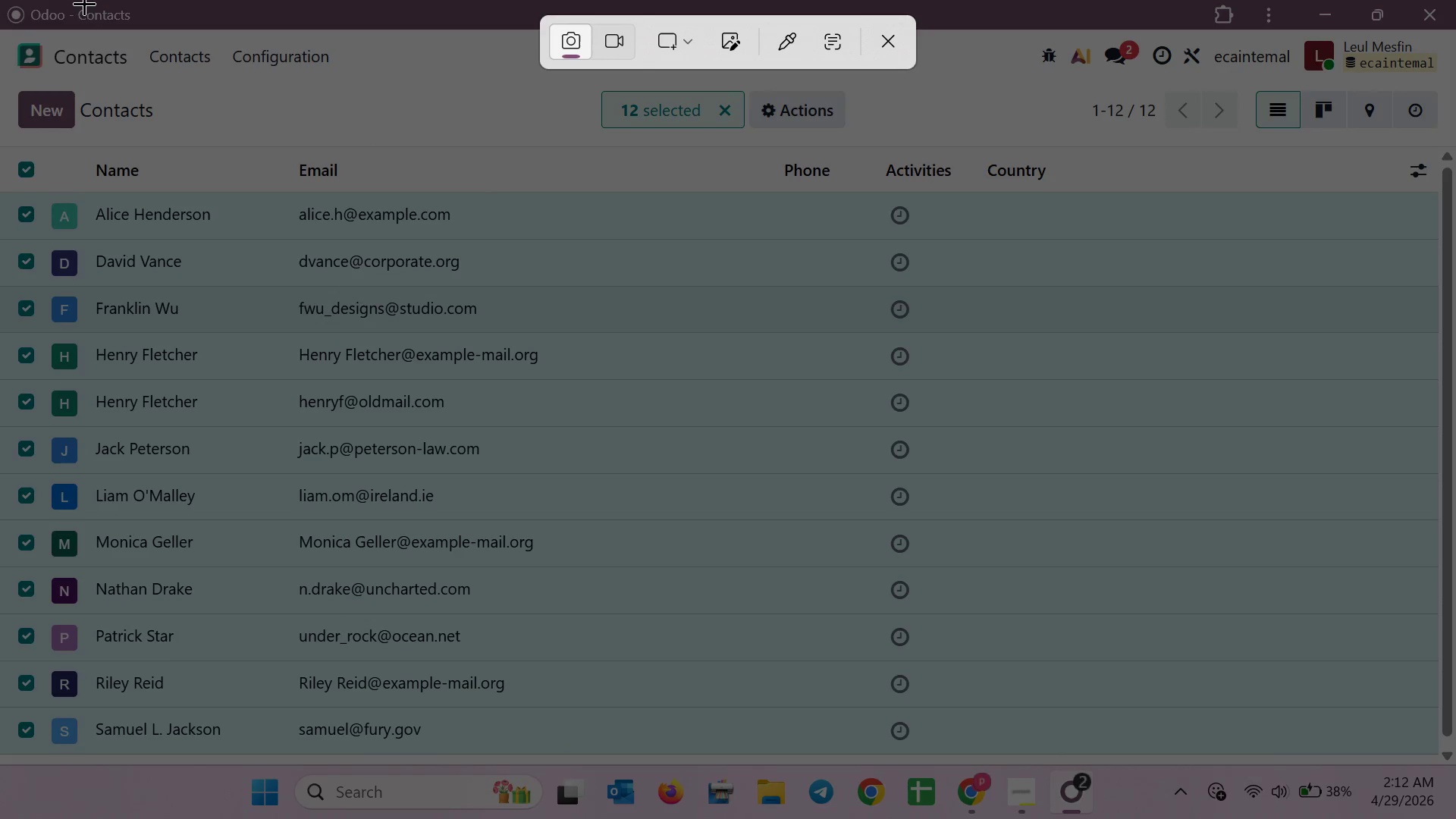 
left_click_drag(start_coordinate=[0, 0], to_coordinate=[1455, 761])
 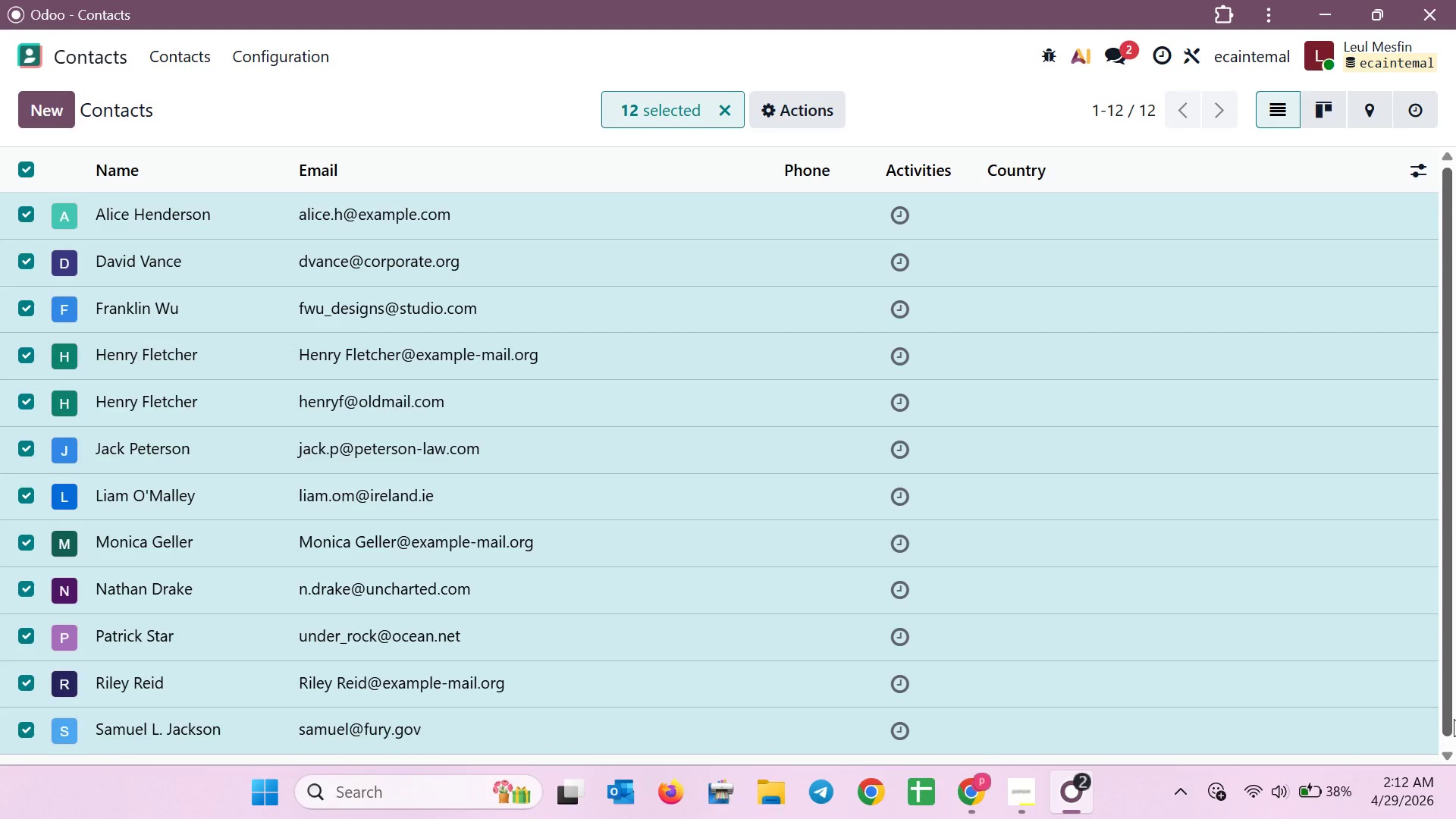 
wait(8.88)
 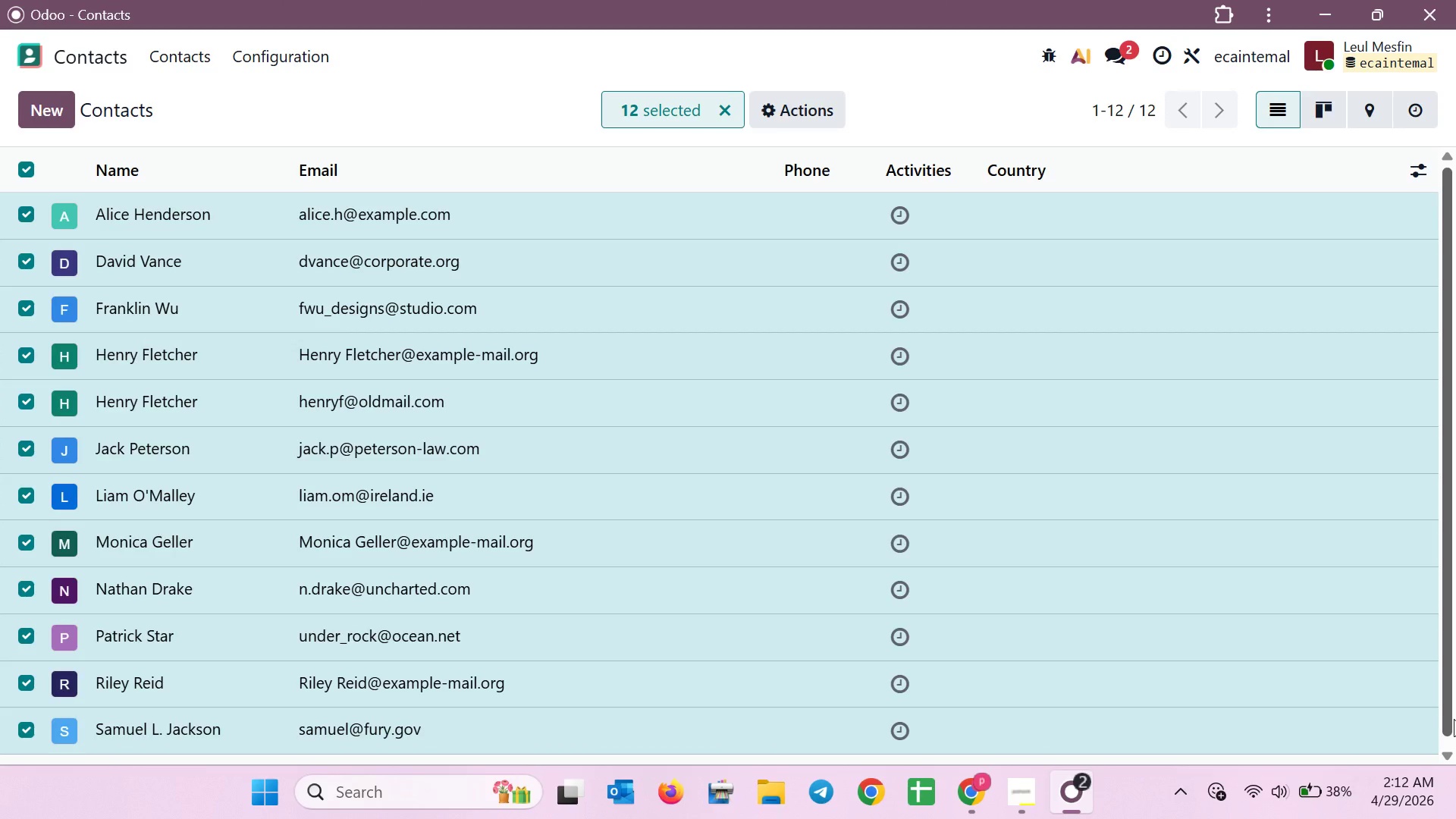 
left_click([19, 172])
 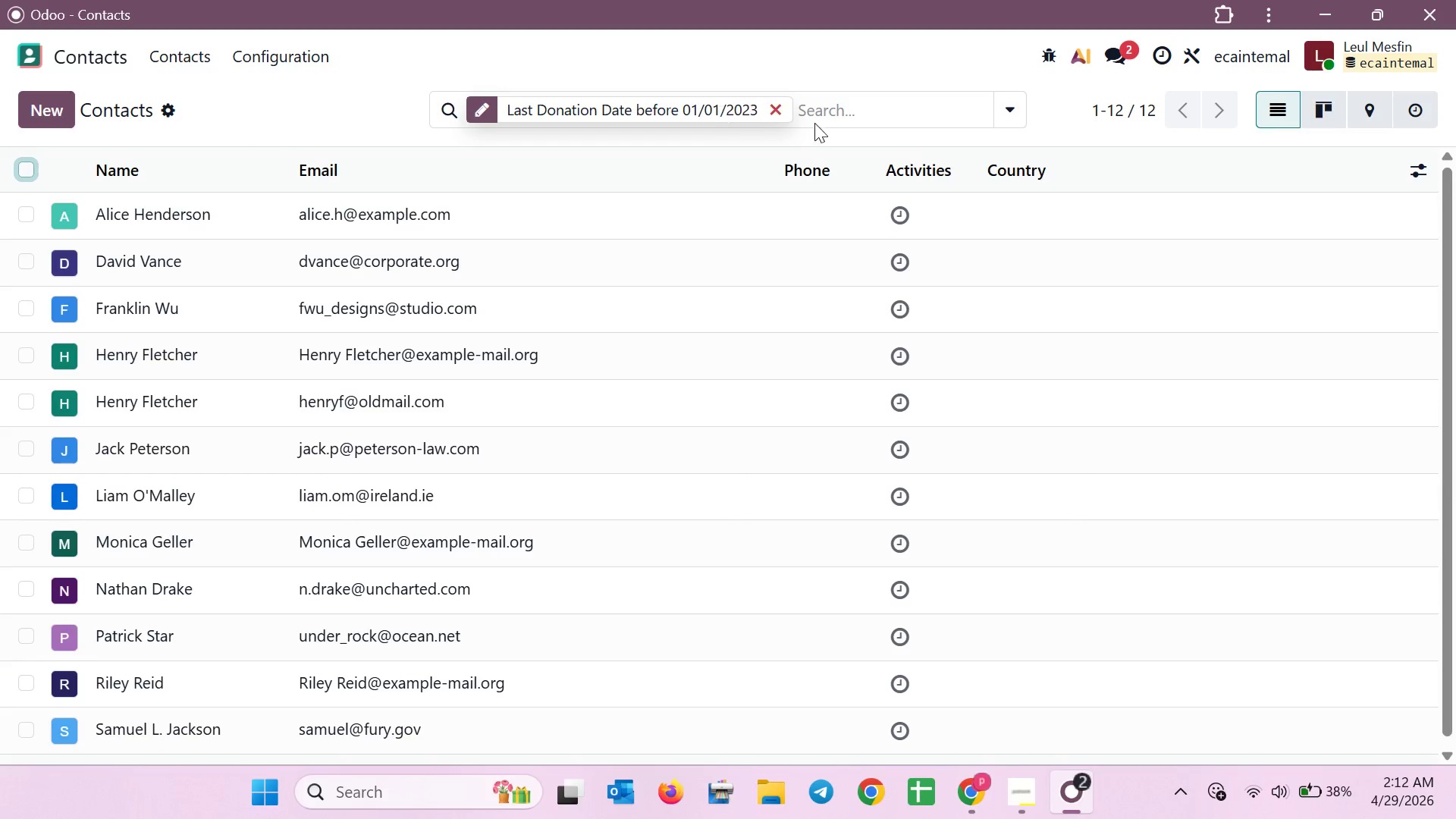 
left_click([1009, 113])
 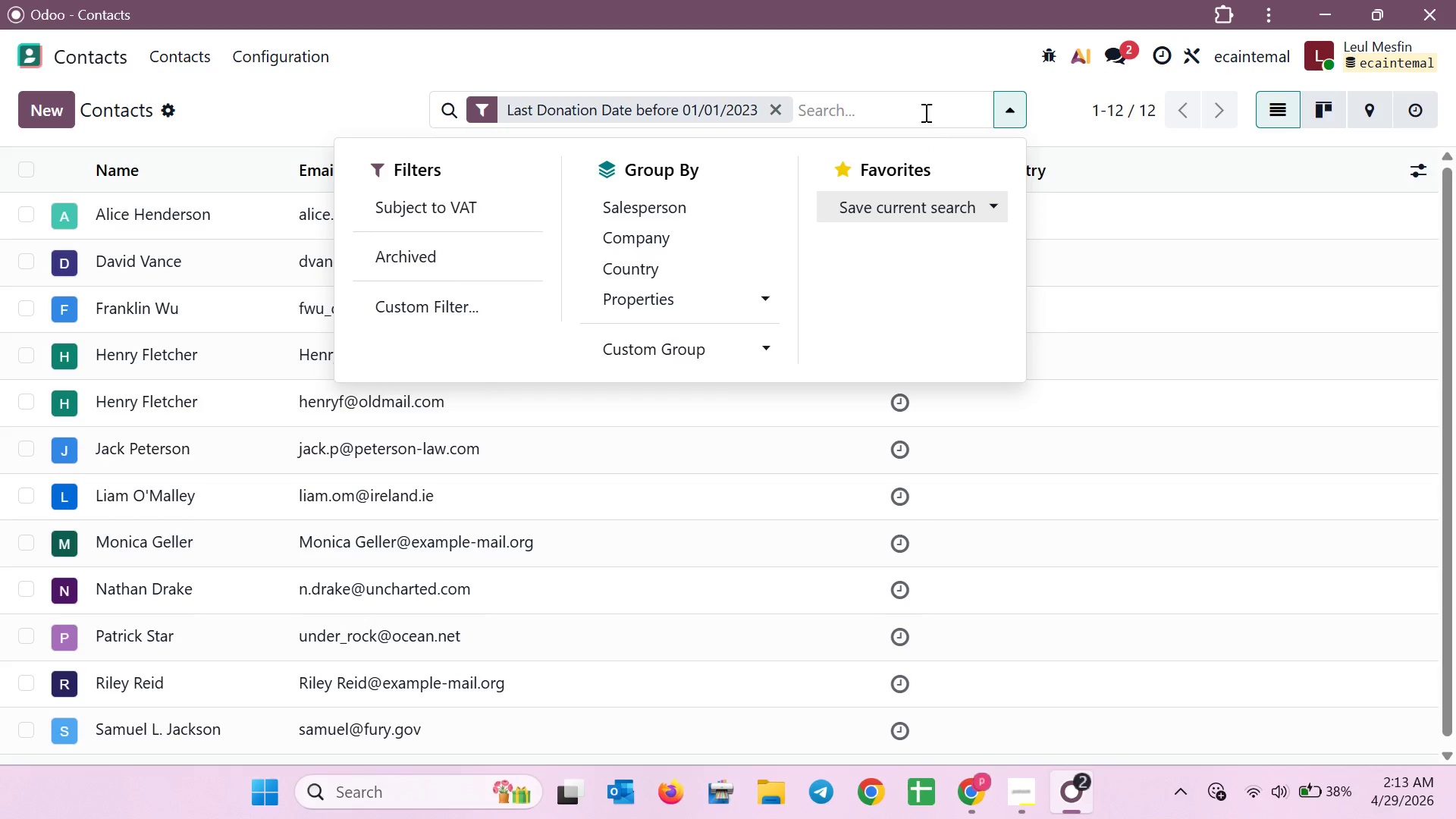 
left_click([917, 108])
 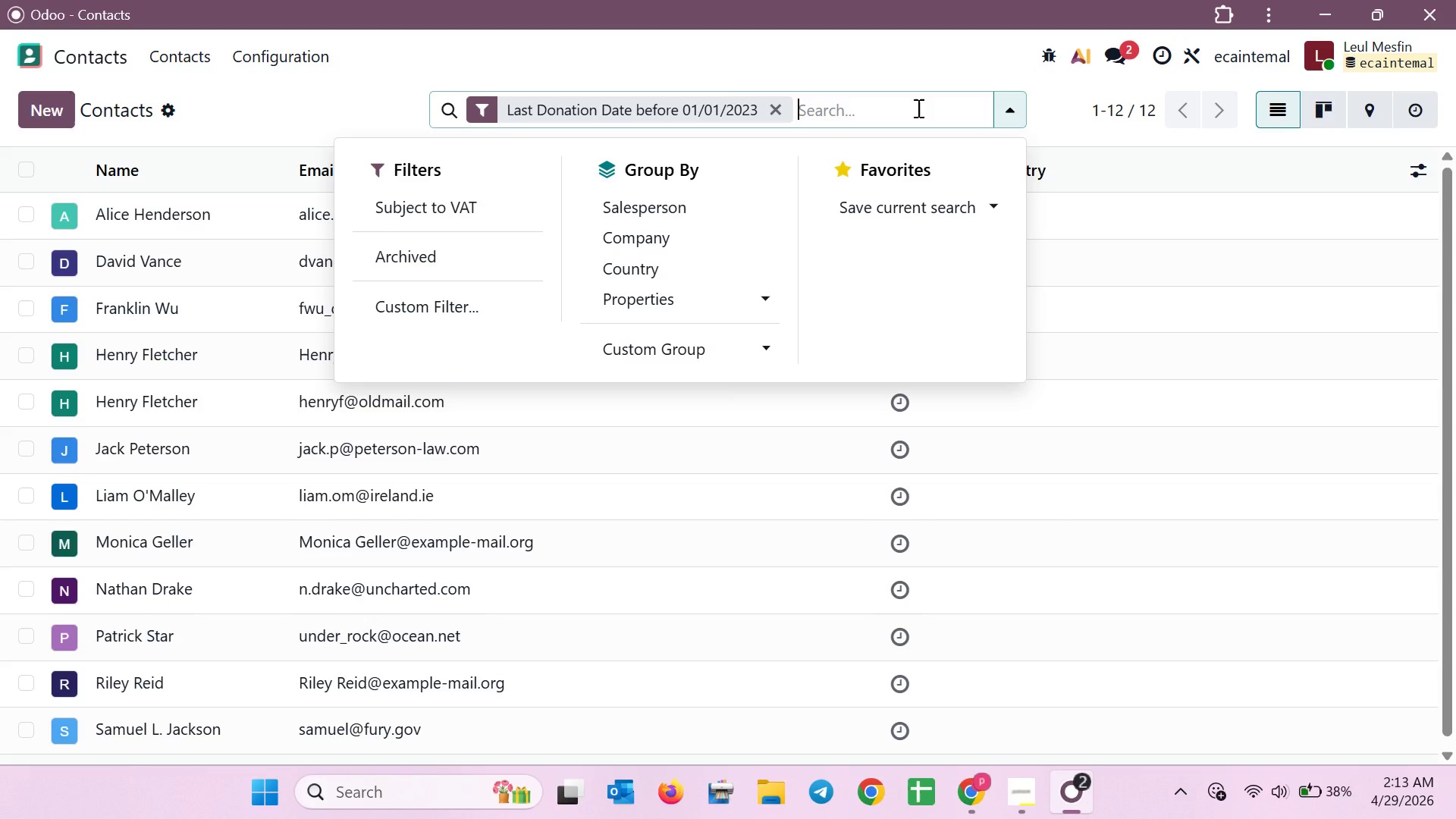 
wait(5.91)
 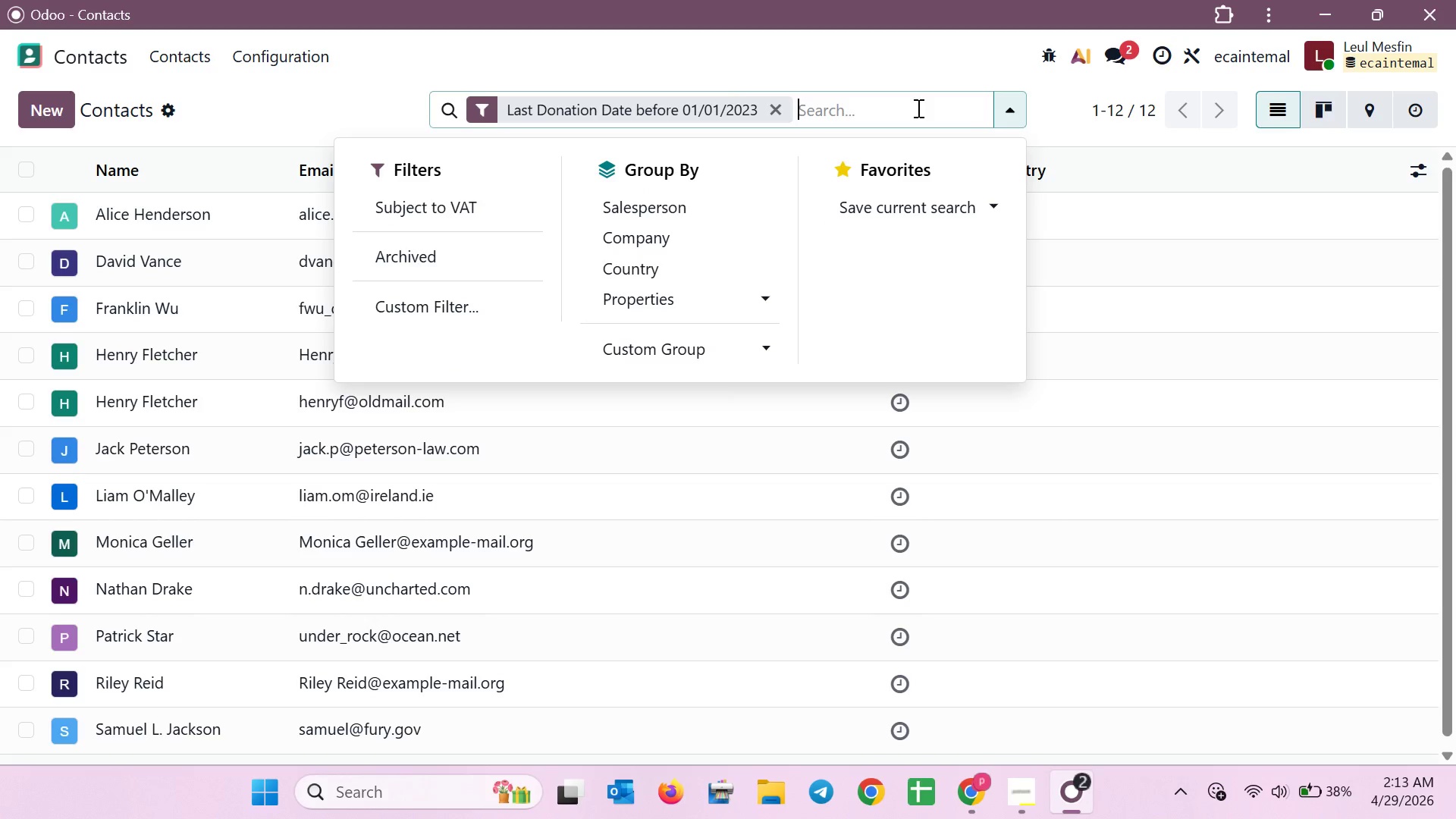 
left_click([861, 172])
 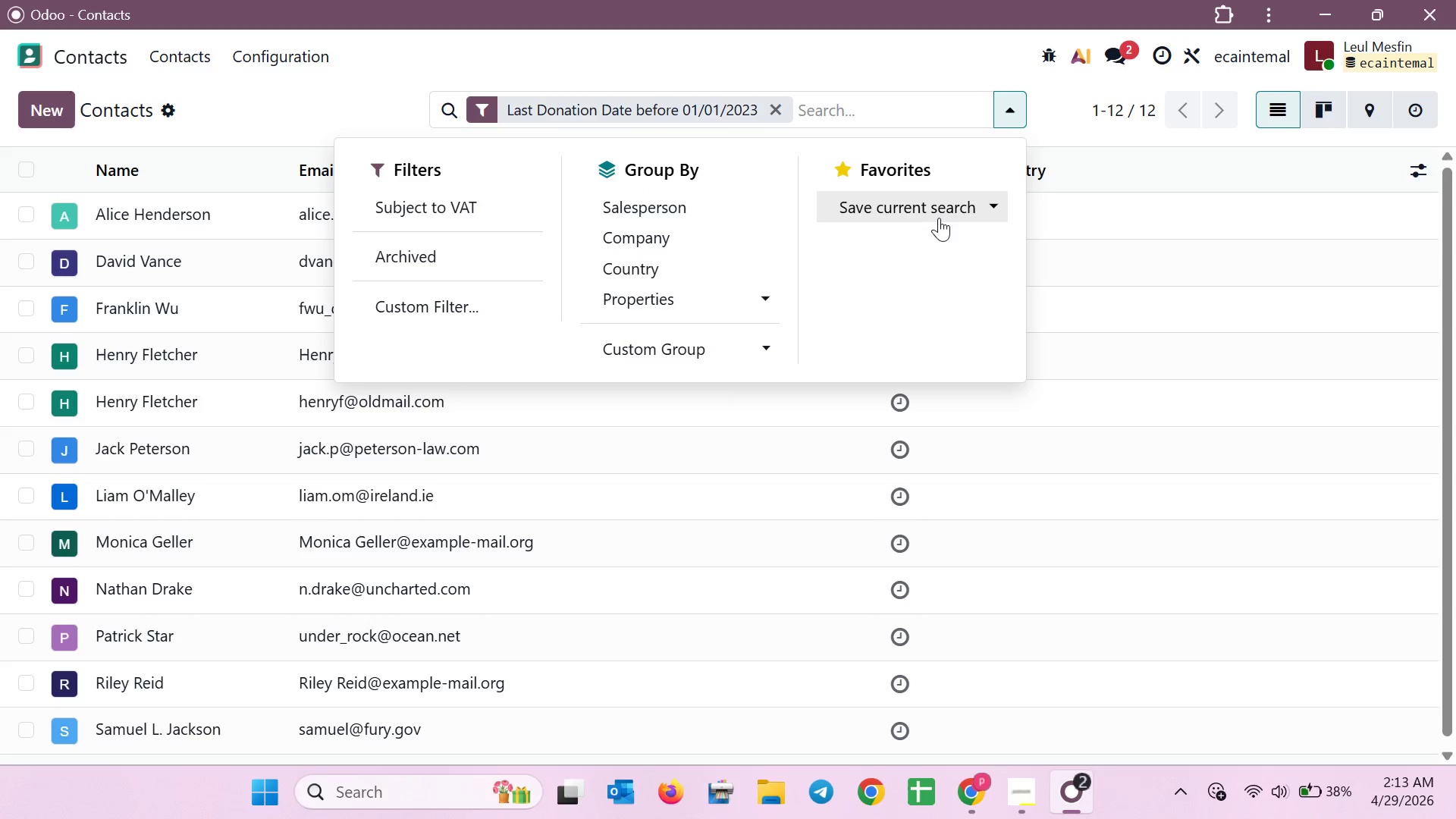 
mouse_move([945, 228])
 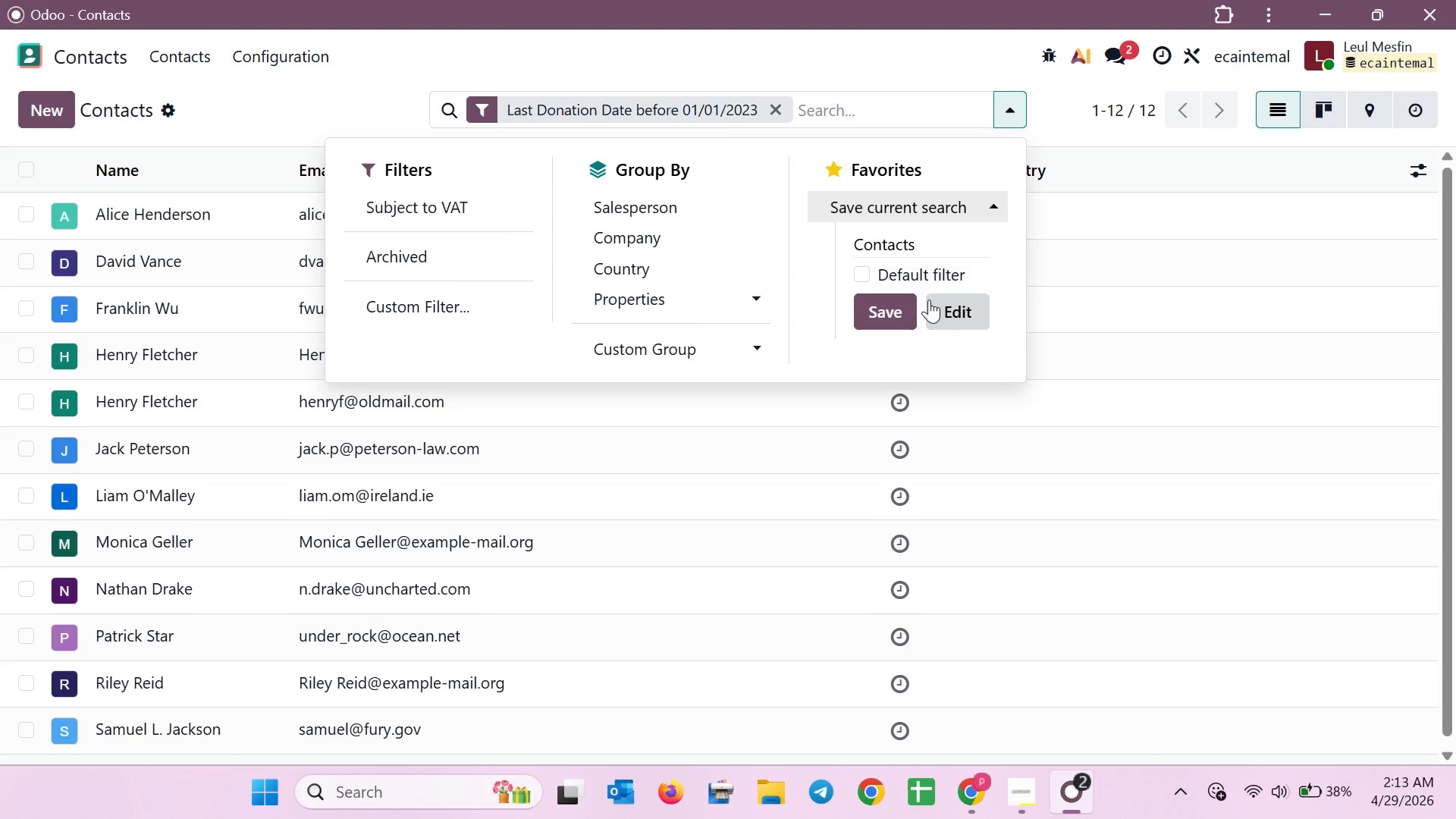 
wait(8.96)
 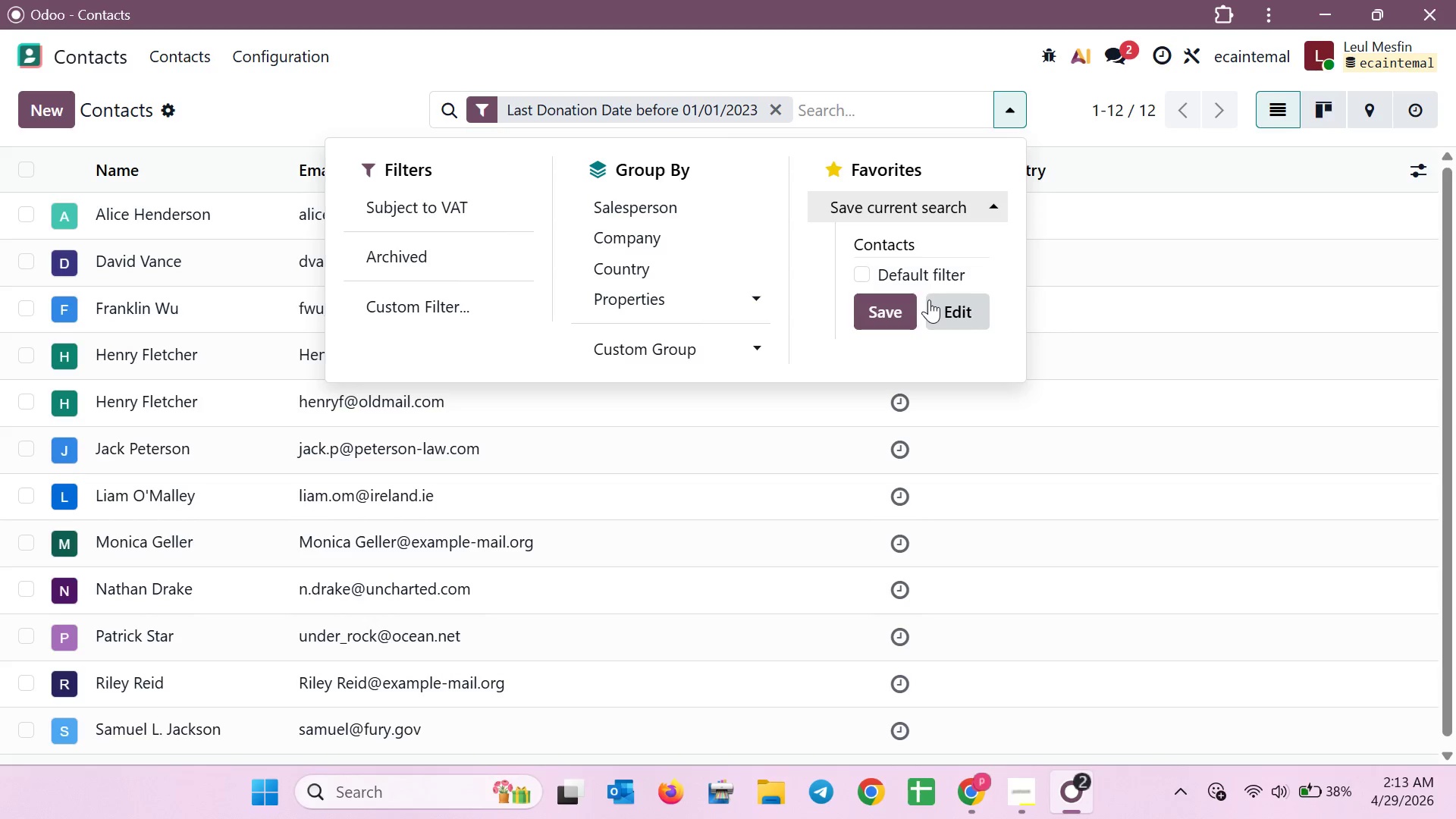 
left_click([923, 312])
 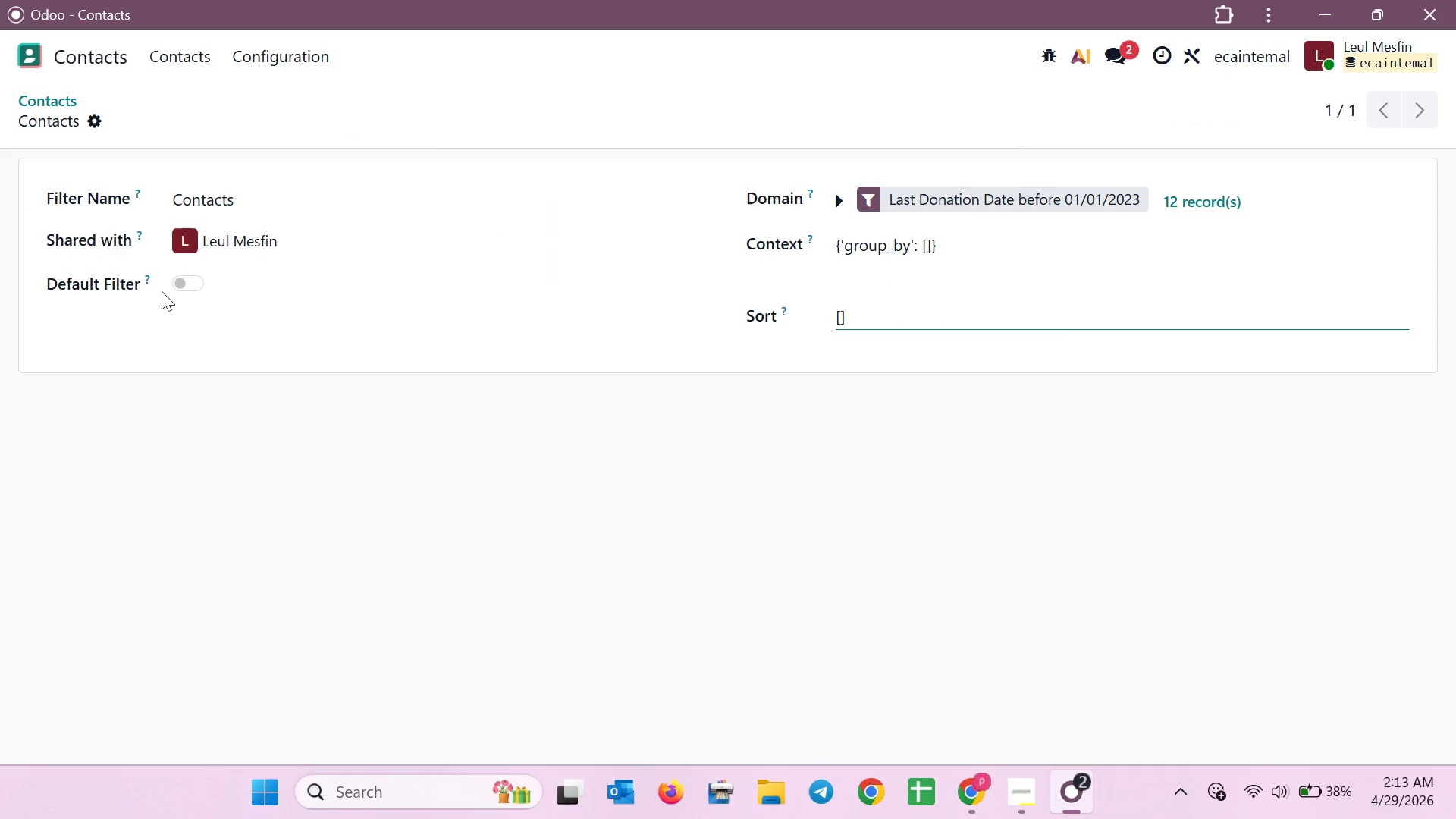 
left_click([241, 249])
 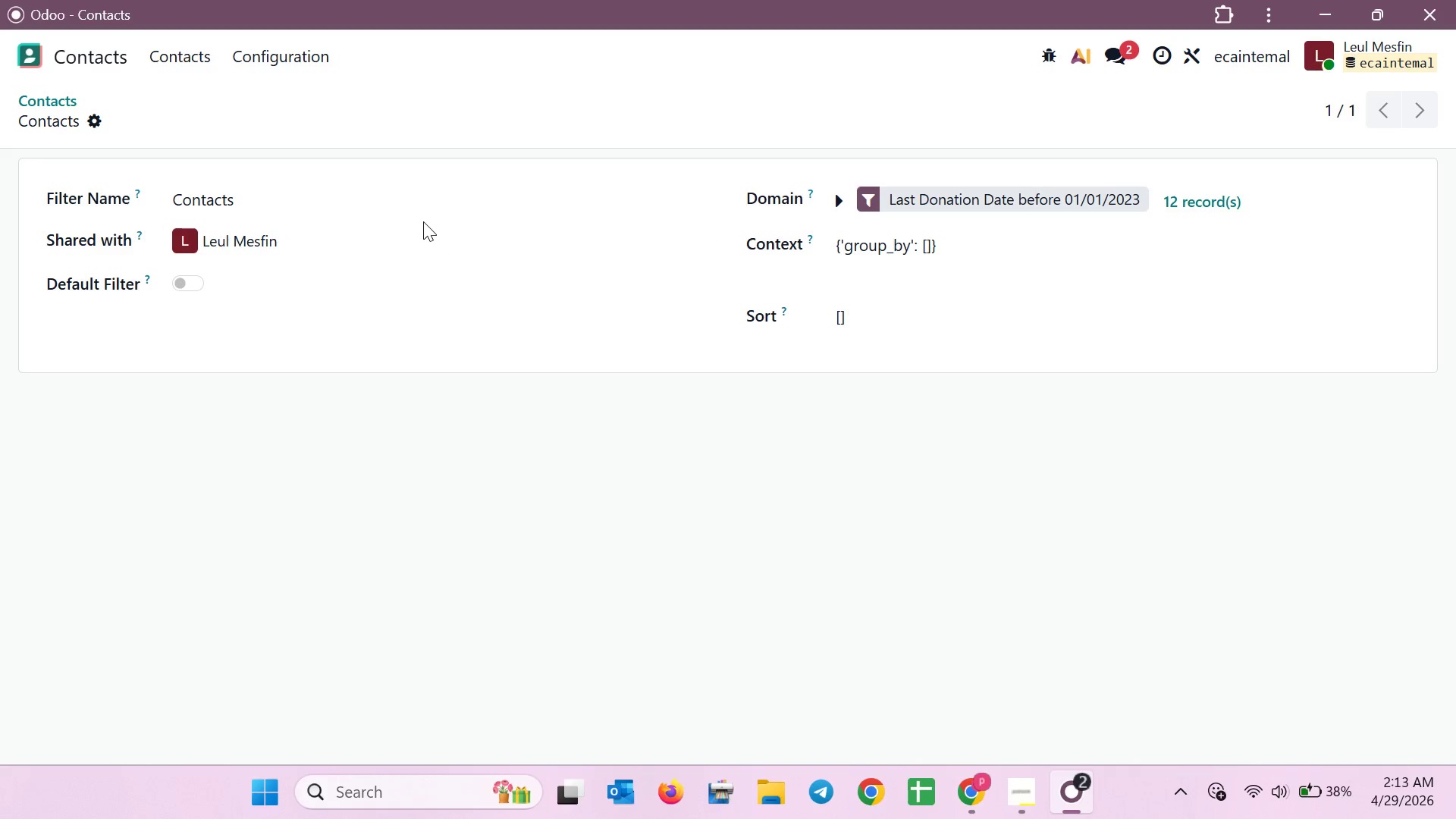 
left_click([398, 200])
 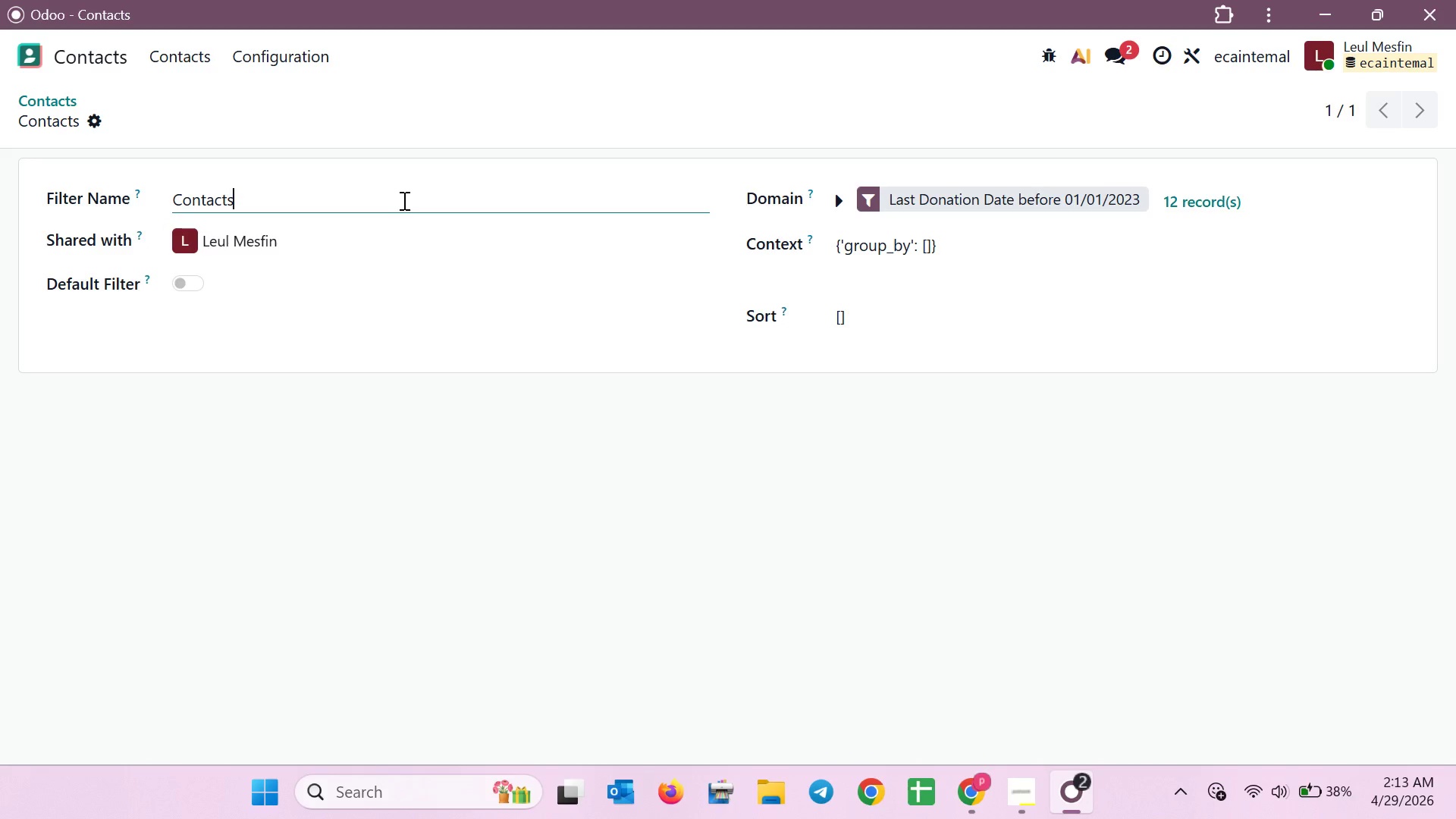 
hold_key(key=Backspace, duration=1.0)
 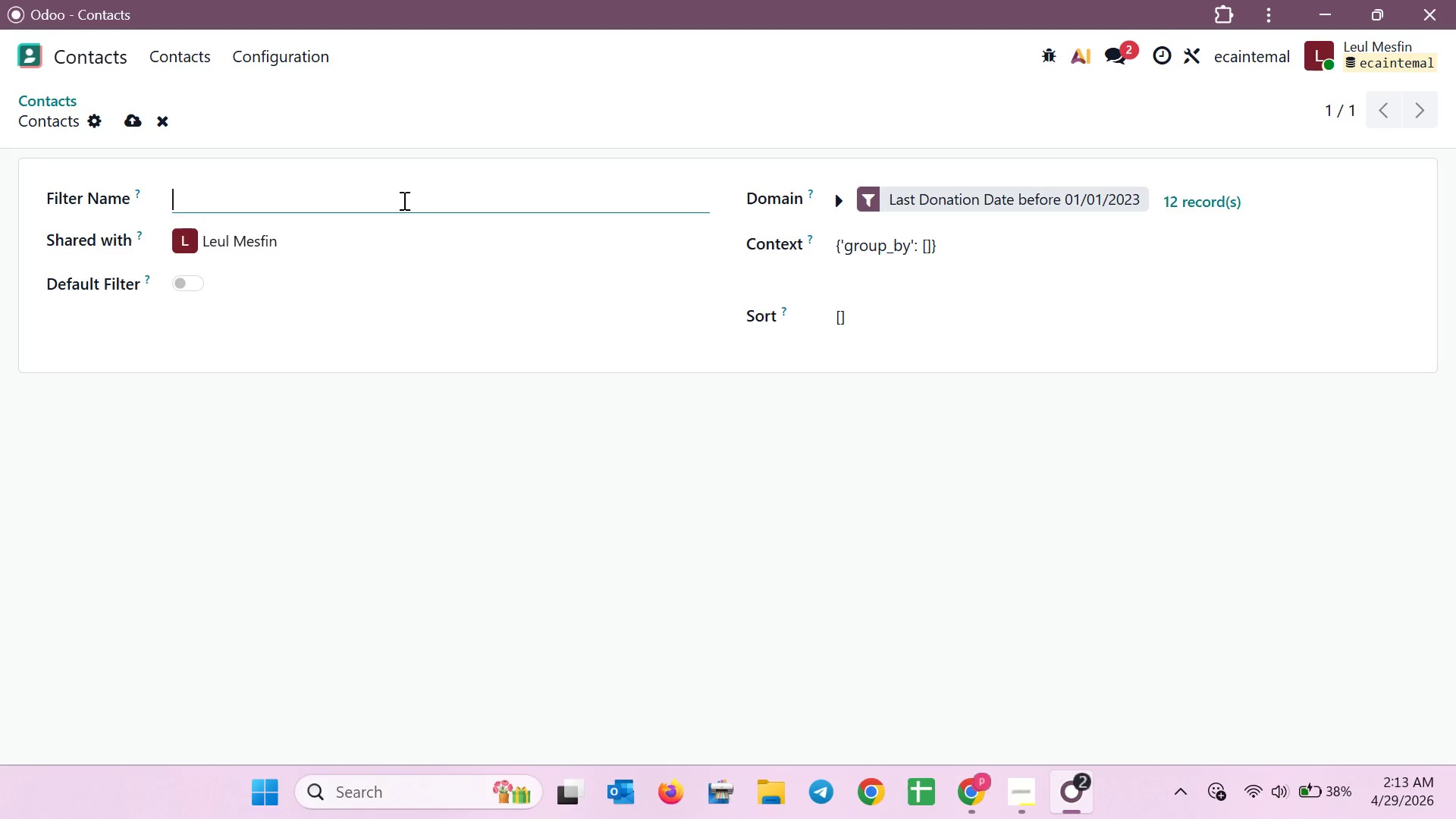 
key(I)
 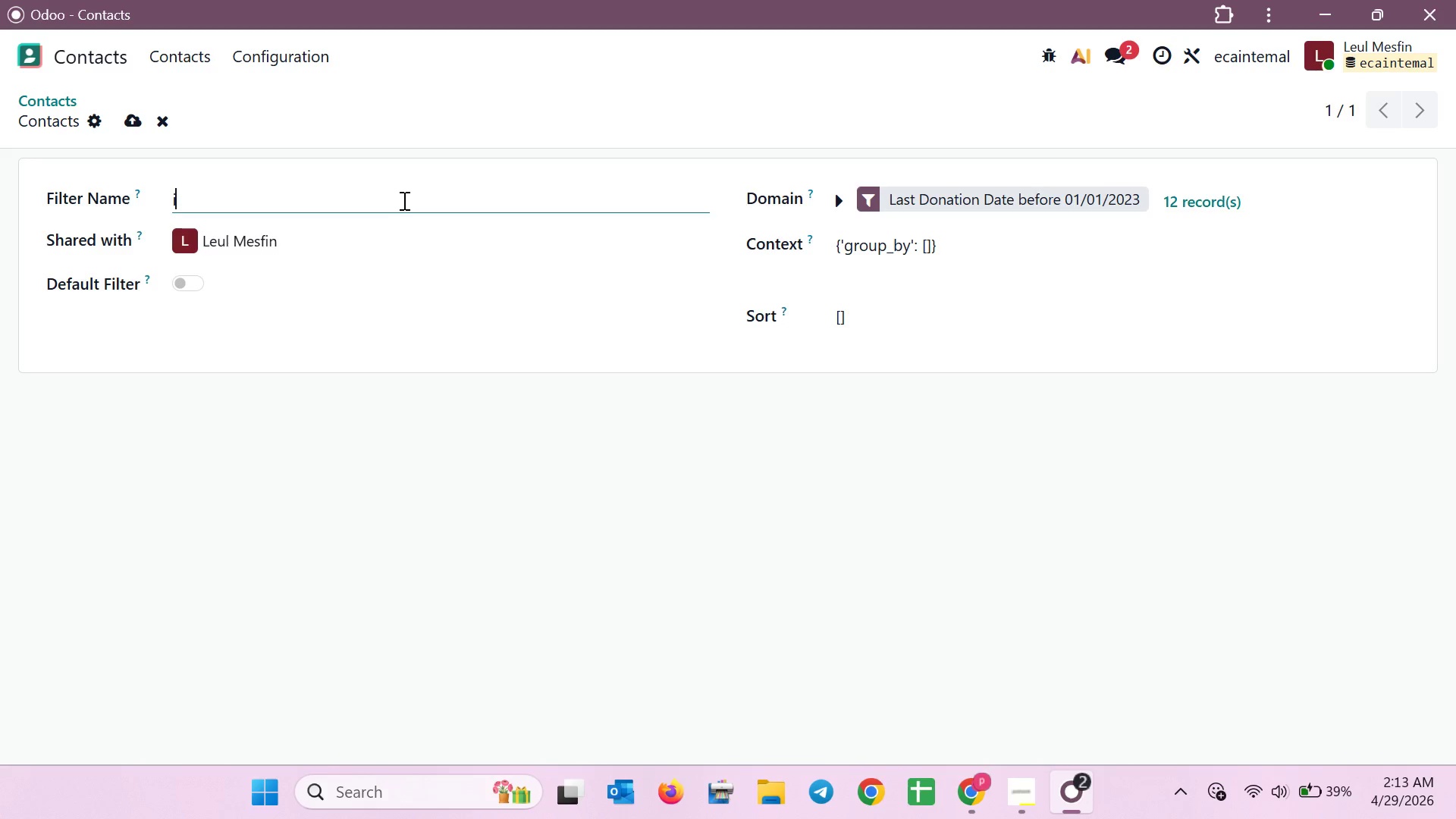 
wait(17.83)
 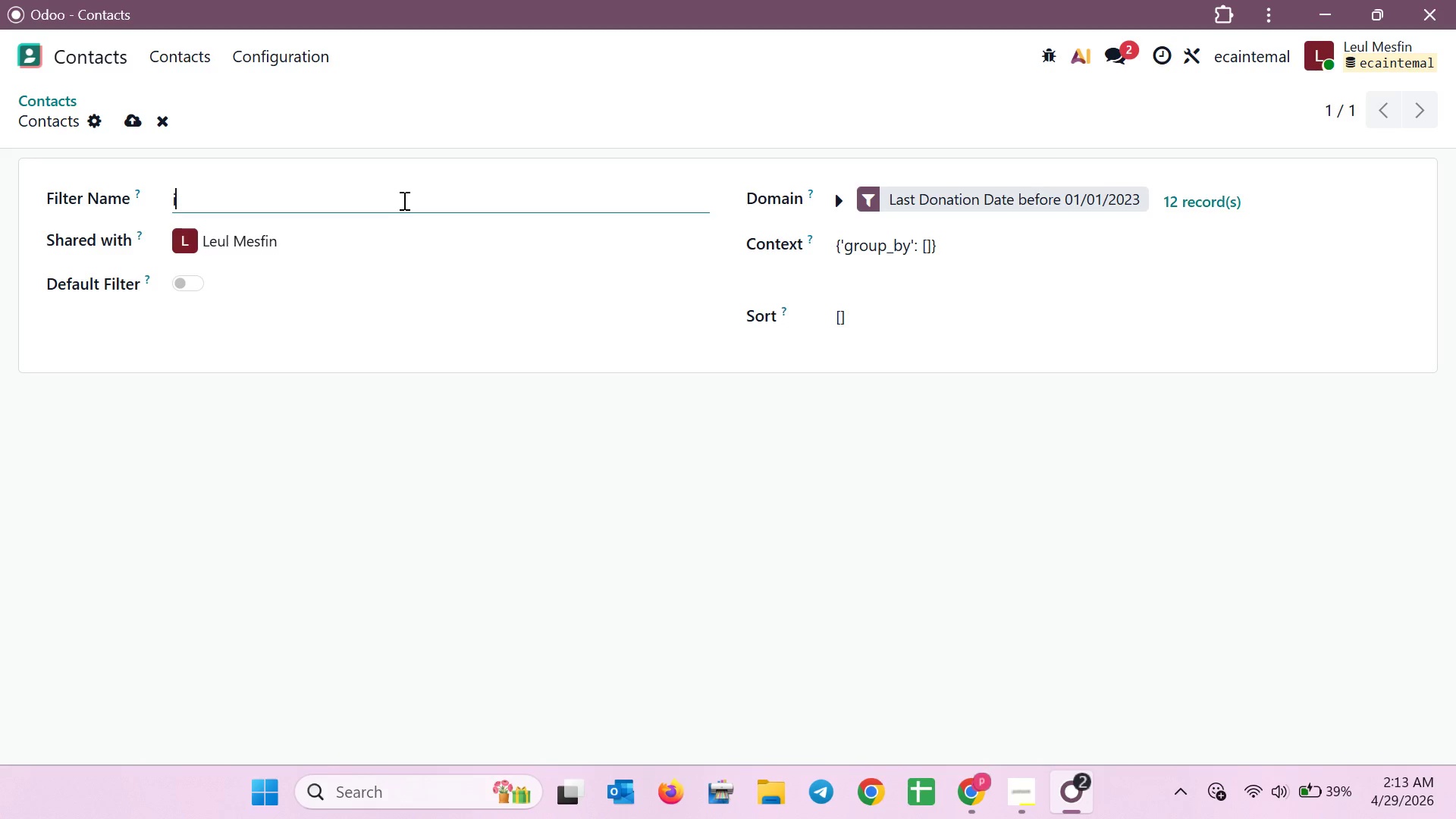 
key(Backspace)
type(Inactive Di)
key(Backspace)
type(oners )
 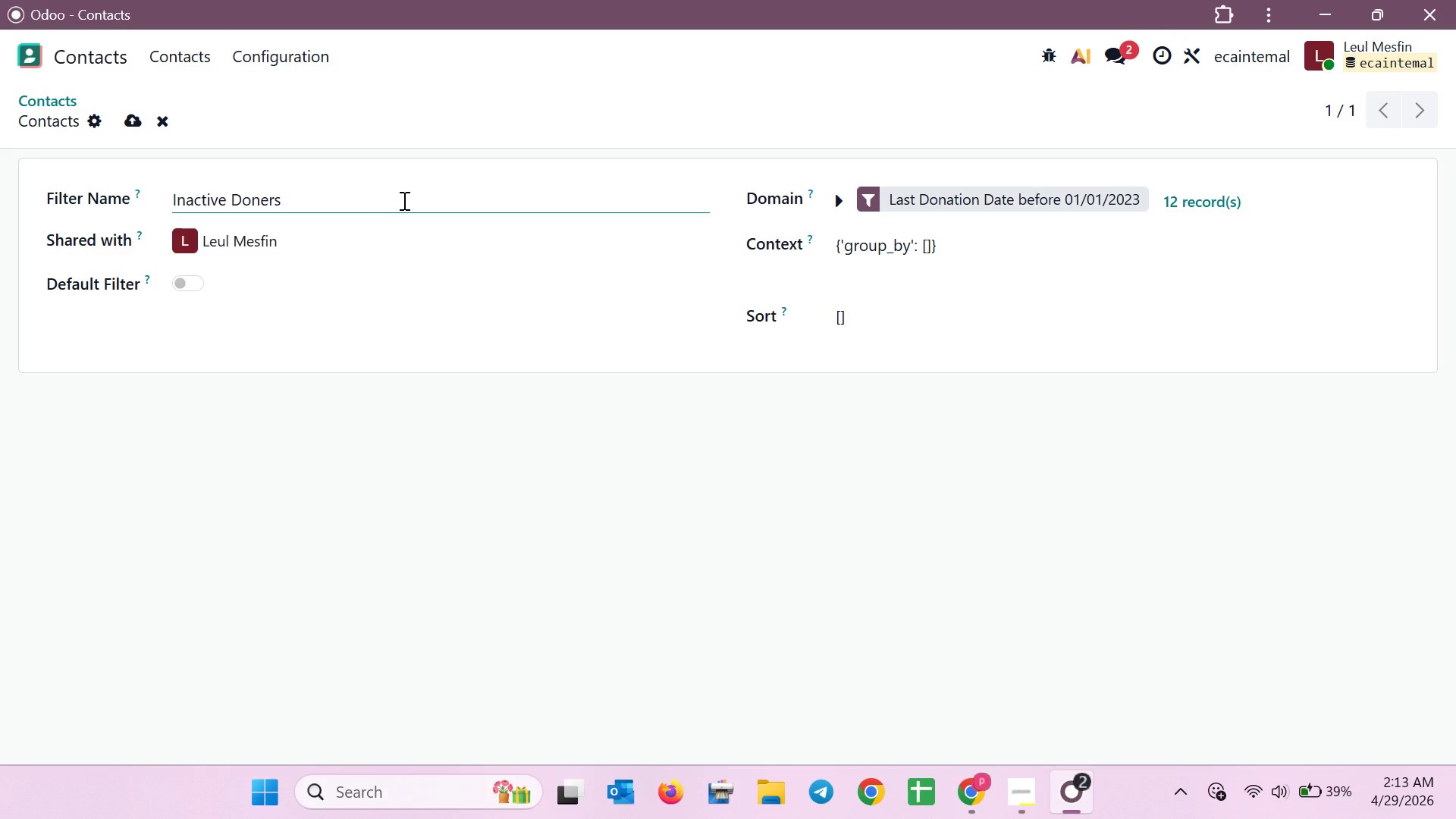 
key(Backspace)
key(Backspace)
key(Backspace)
key(Backspace)
type(ors )
 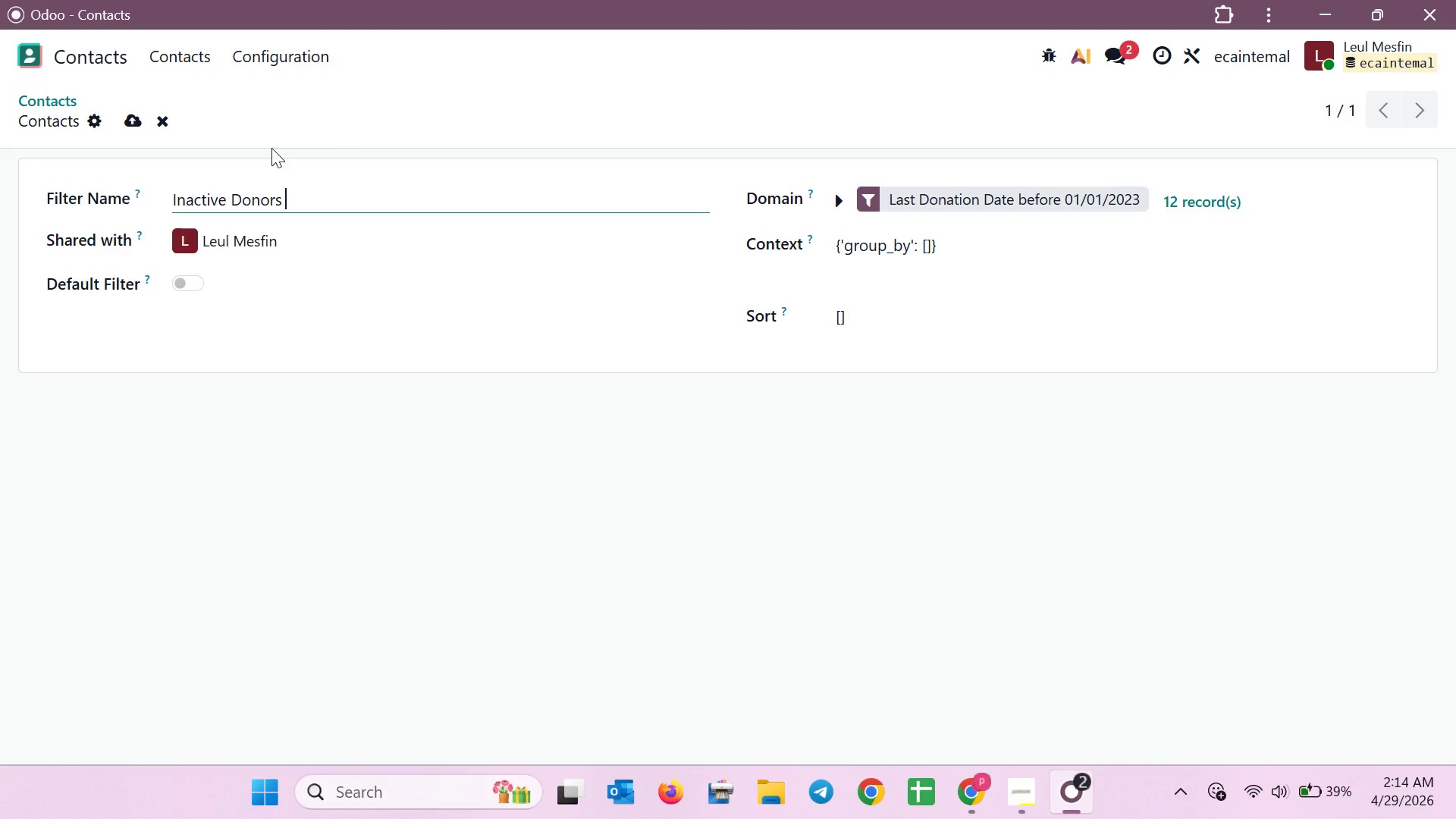 
wait(10.59)
 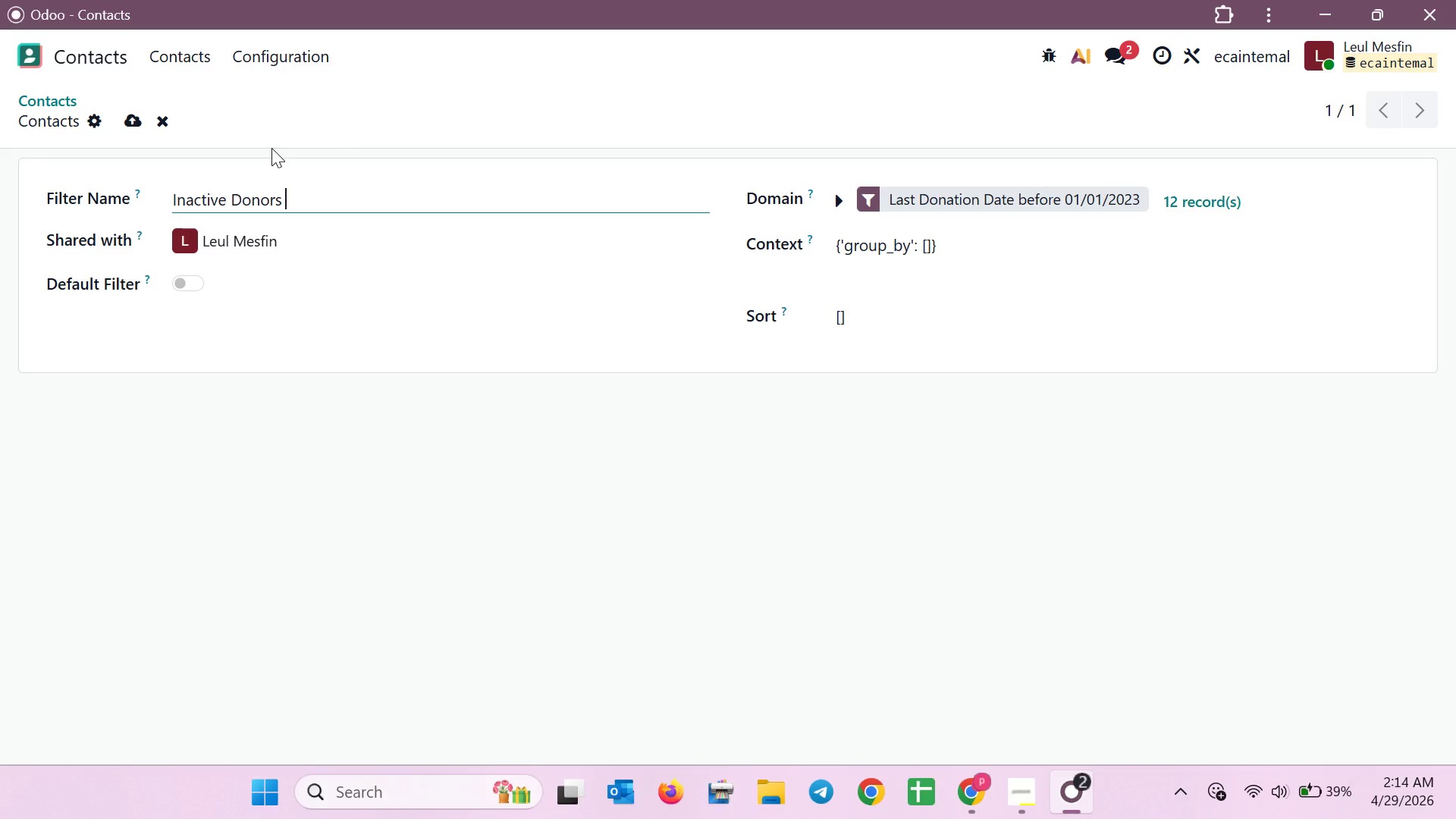 
left_click([138, 117])
 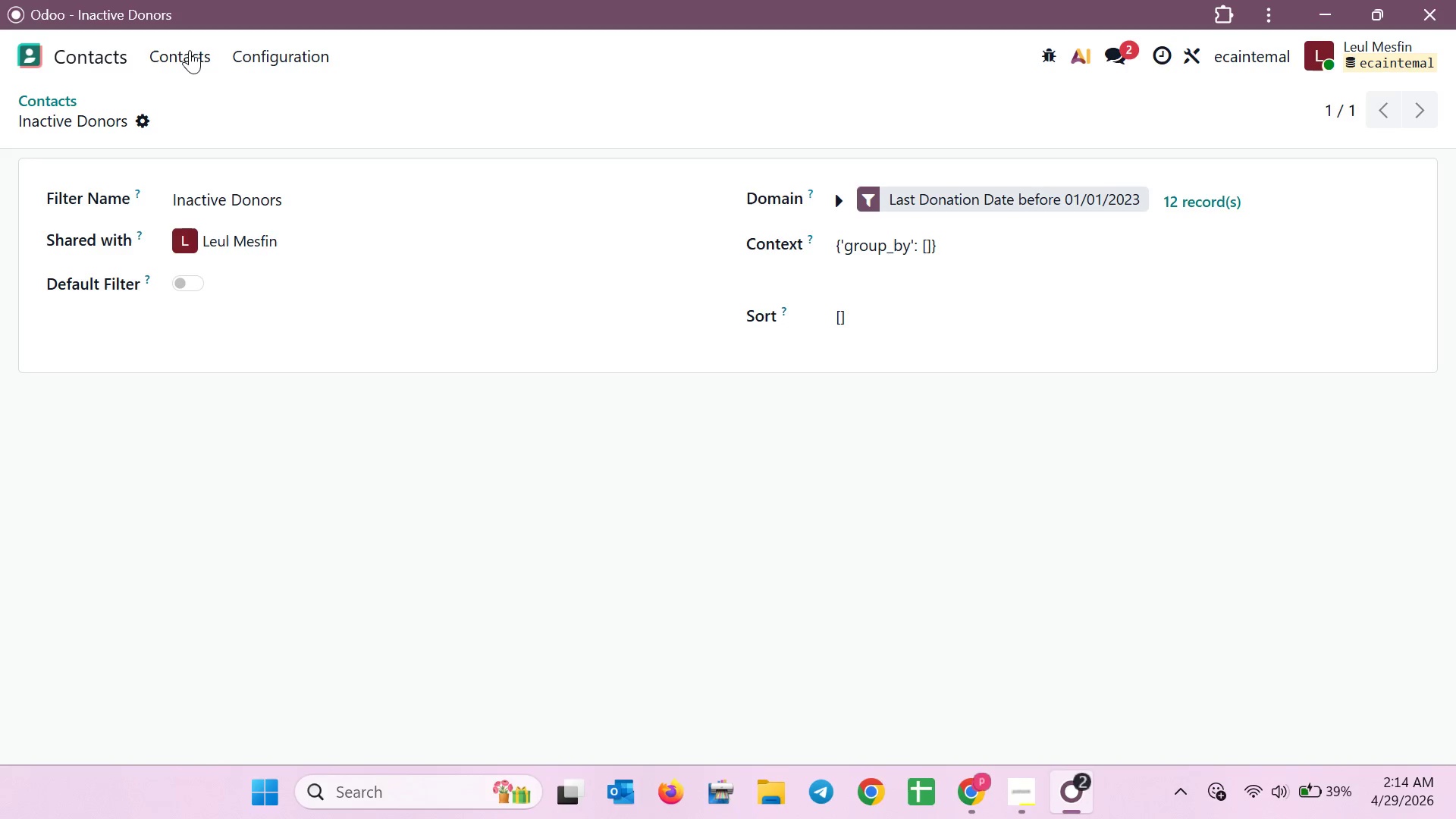 
wait(29.08)
 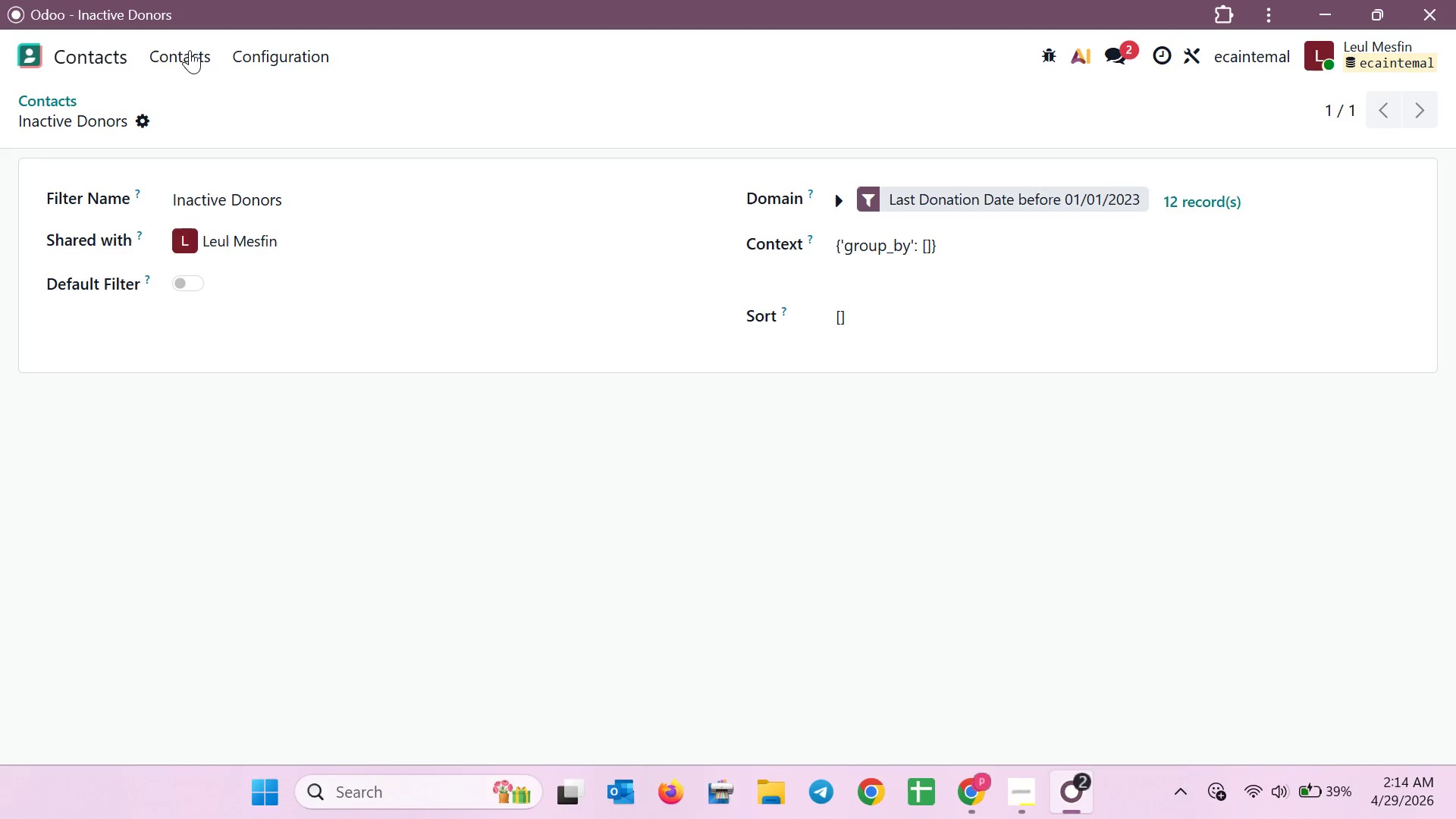 
left_click([201, 66])
 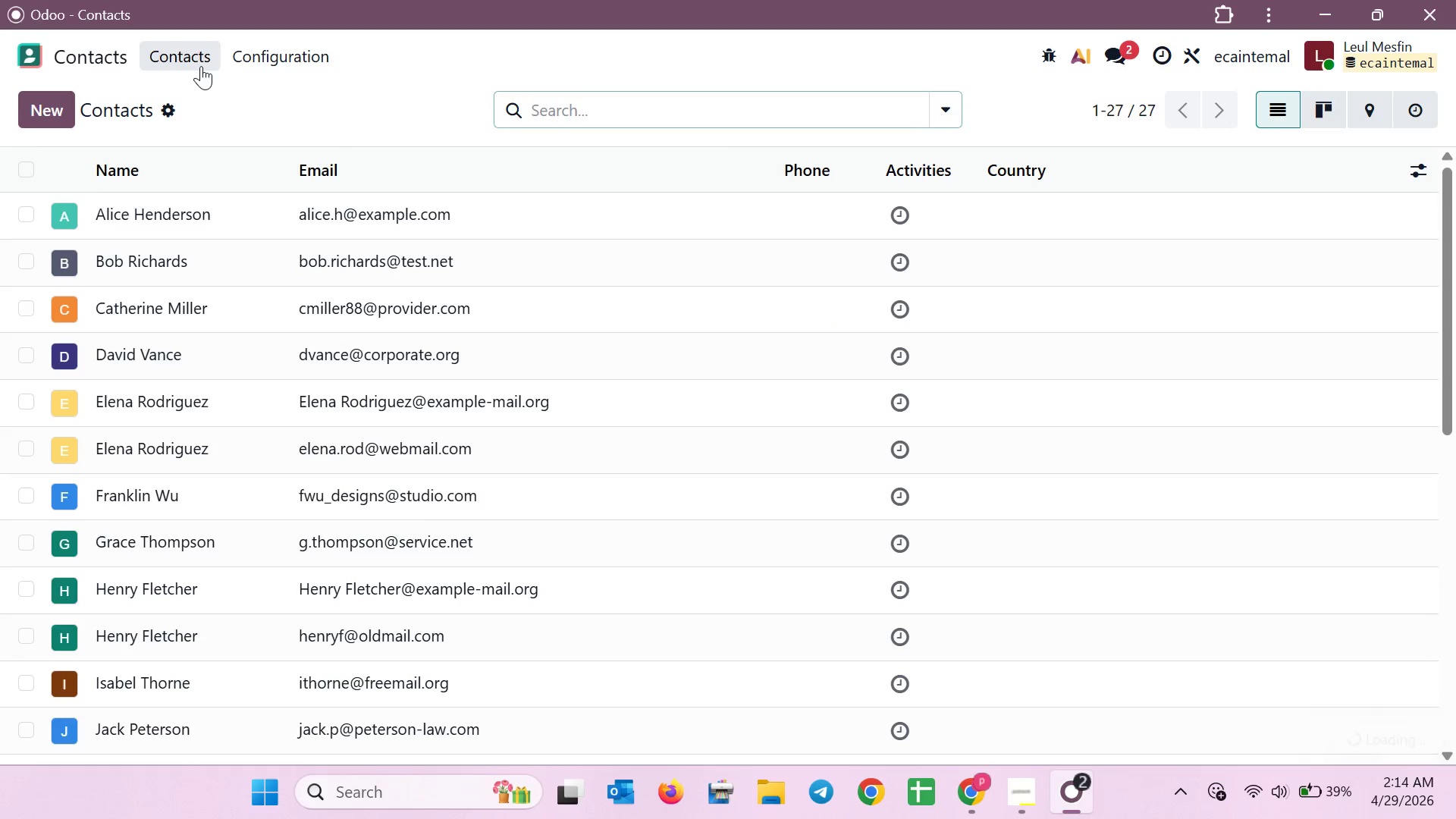 
scroll: coordinate [478, 608], scroll_direction: down, amount: 14.0
 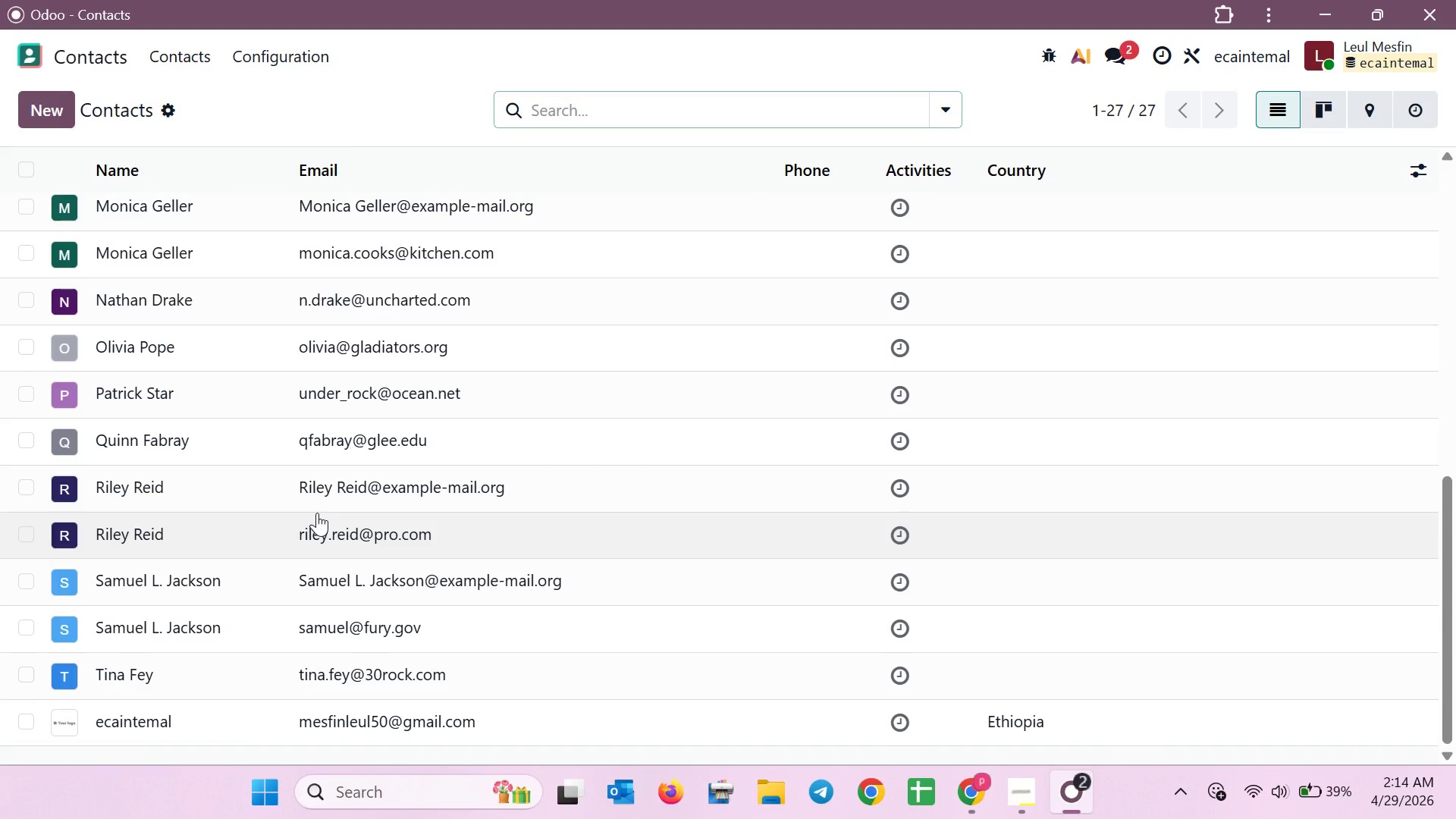 
scroll: coordinate [317, 513], scroll_direction: up, amount: 8.0
 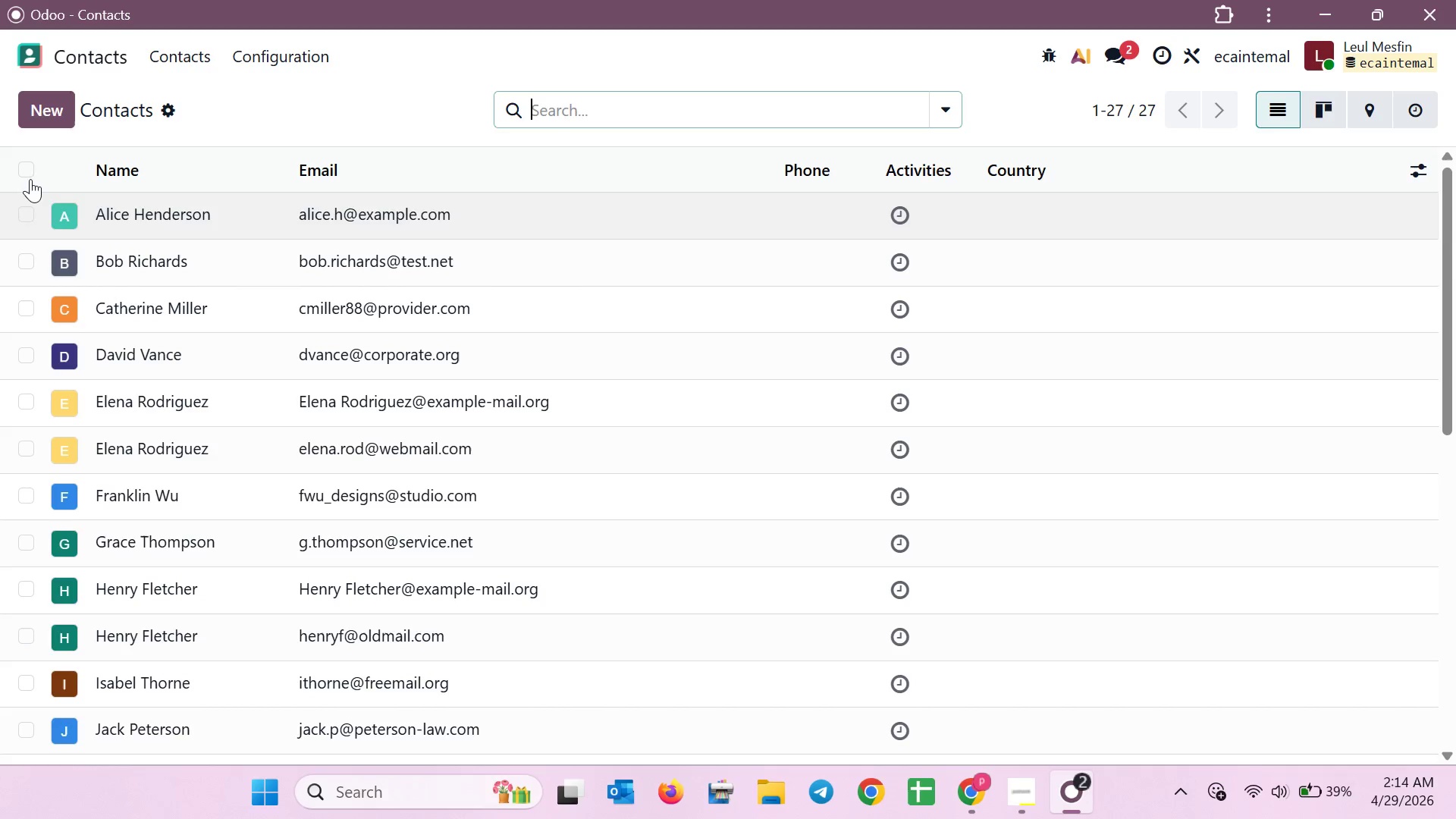 
left_click([34, 169])
 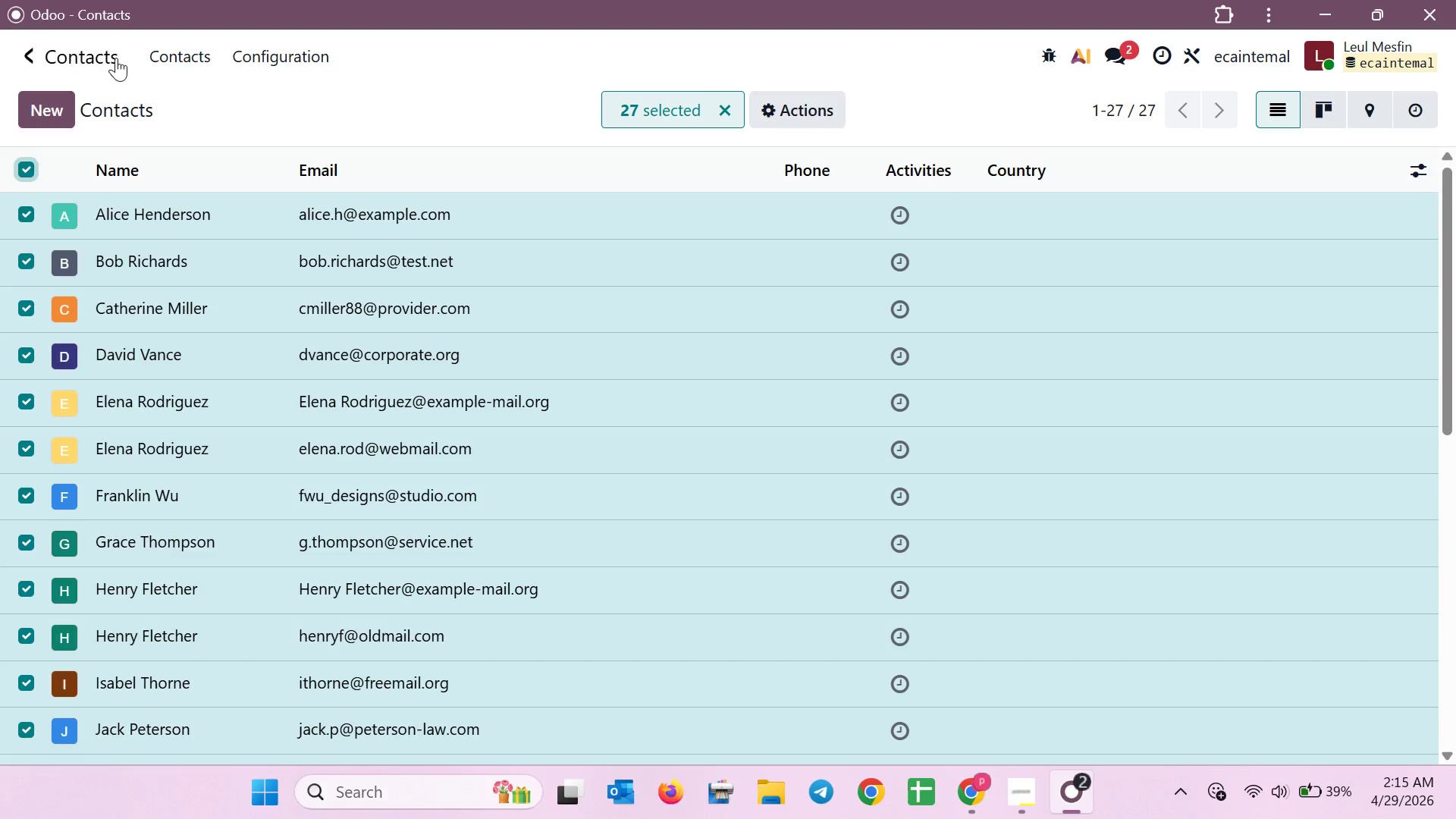 
wait(17.39)
 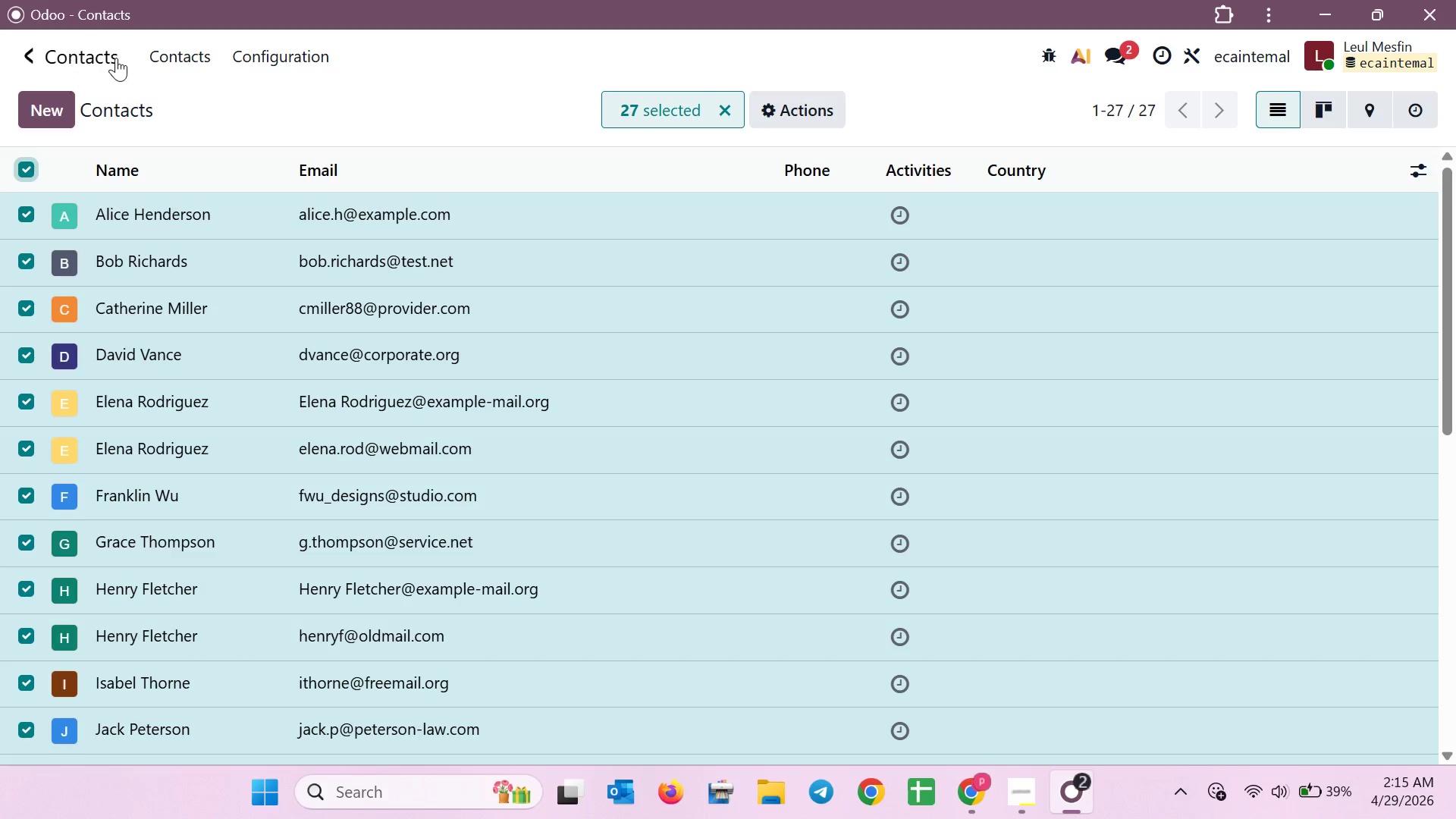 
left_click([203, 54])
 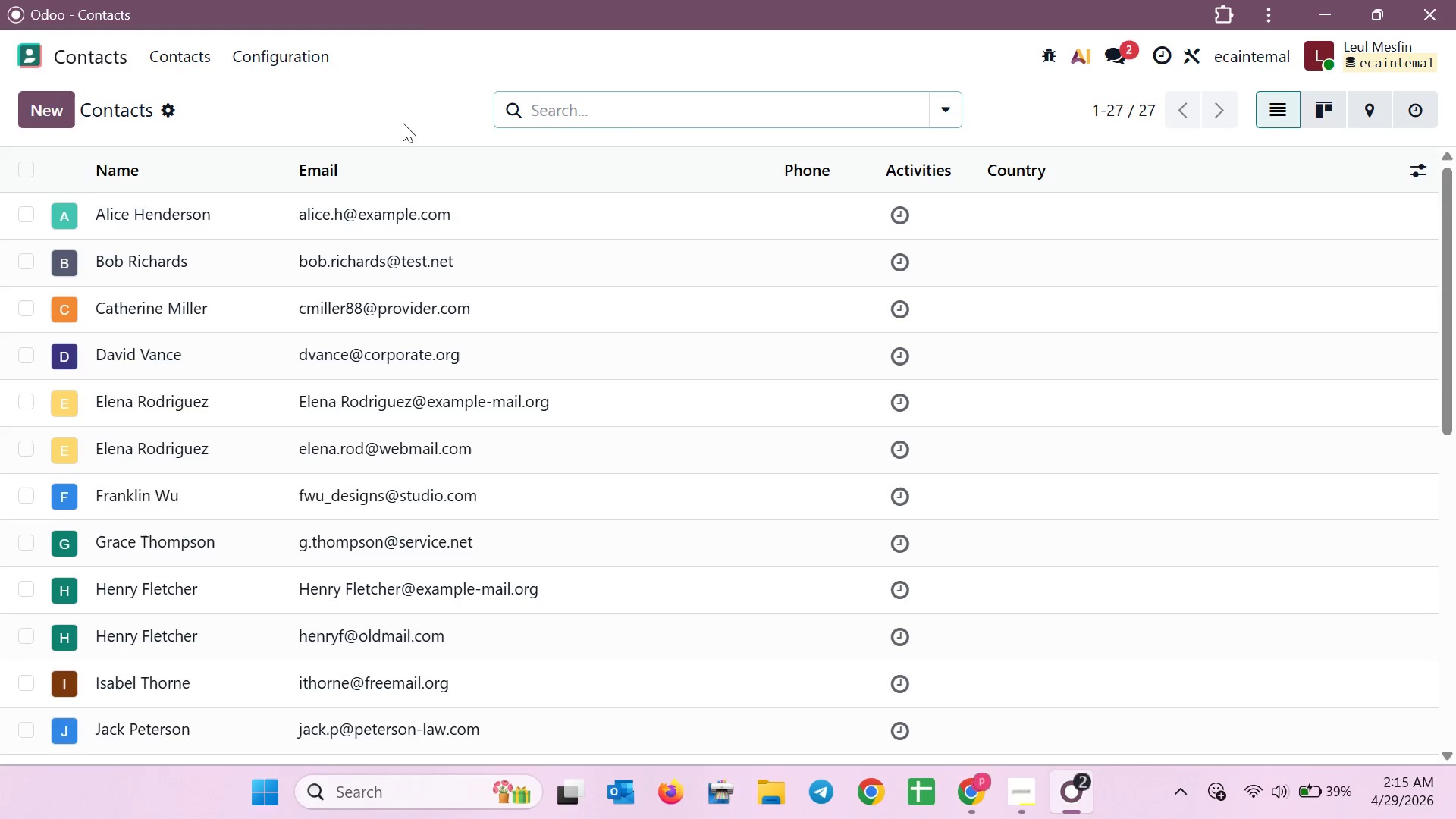 
left_click([646, 113])
 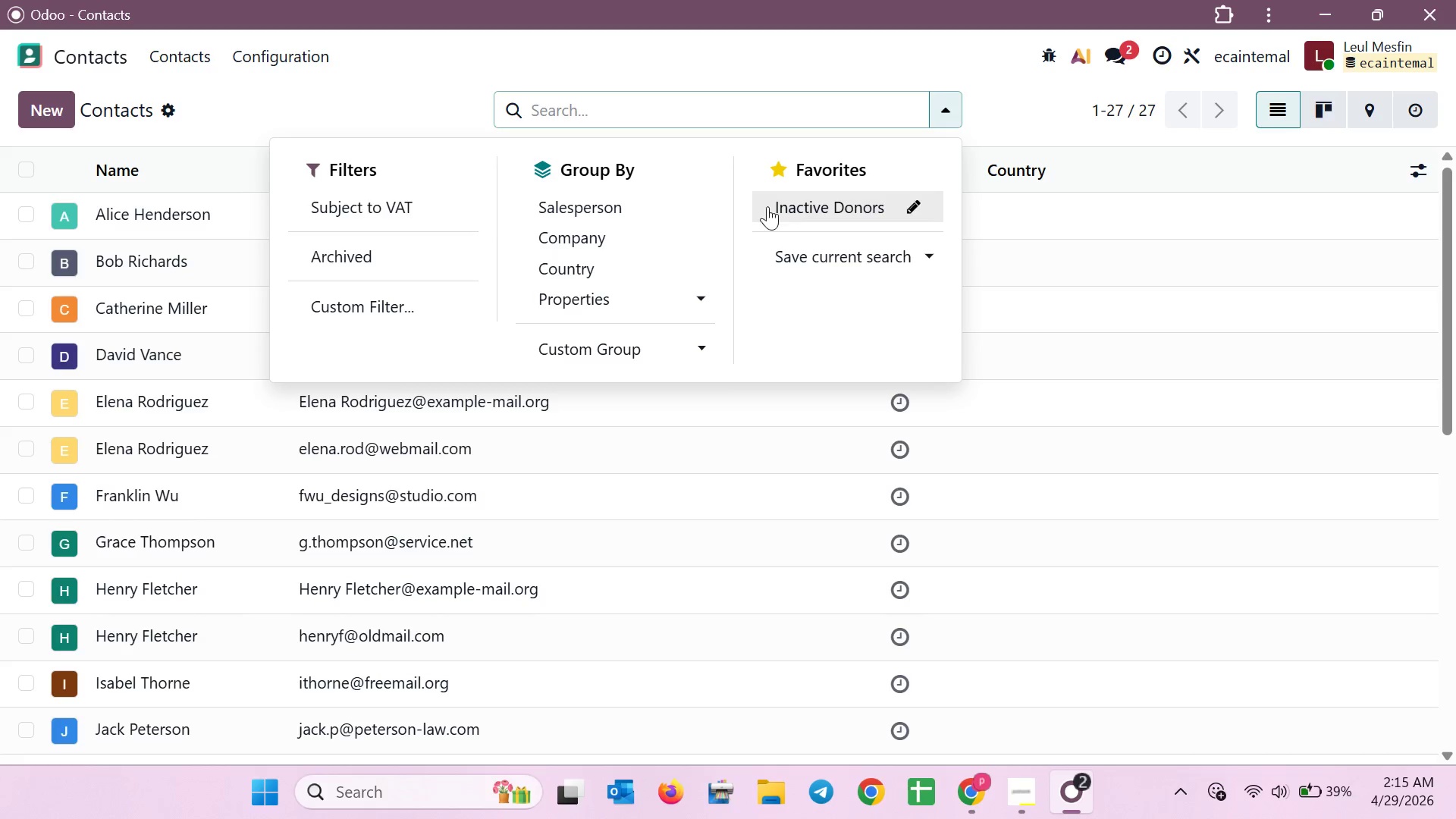 
left_click([823, 219])
 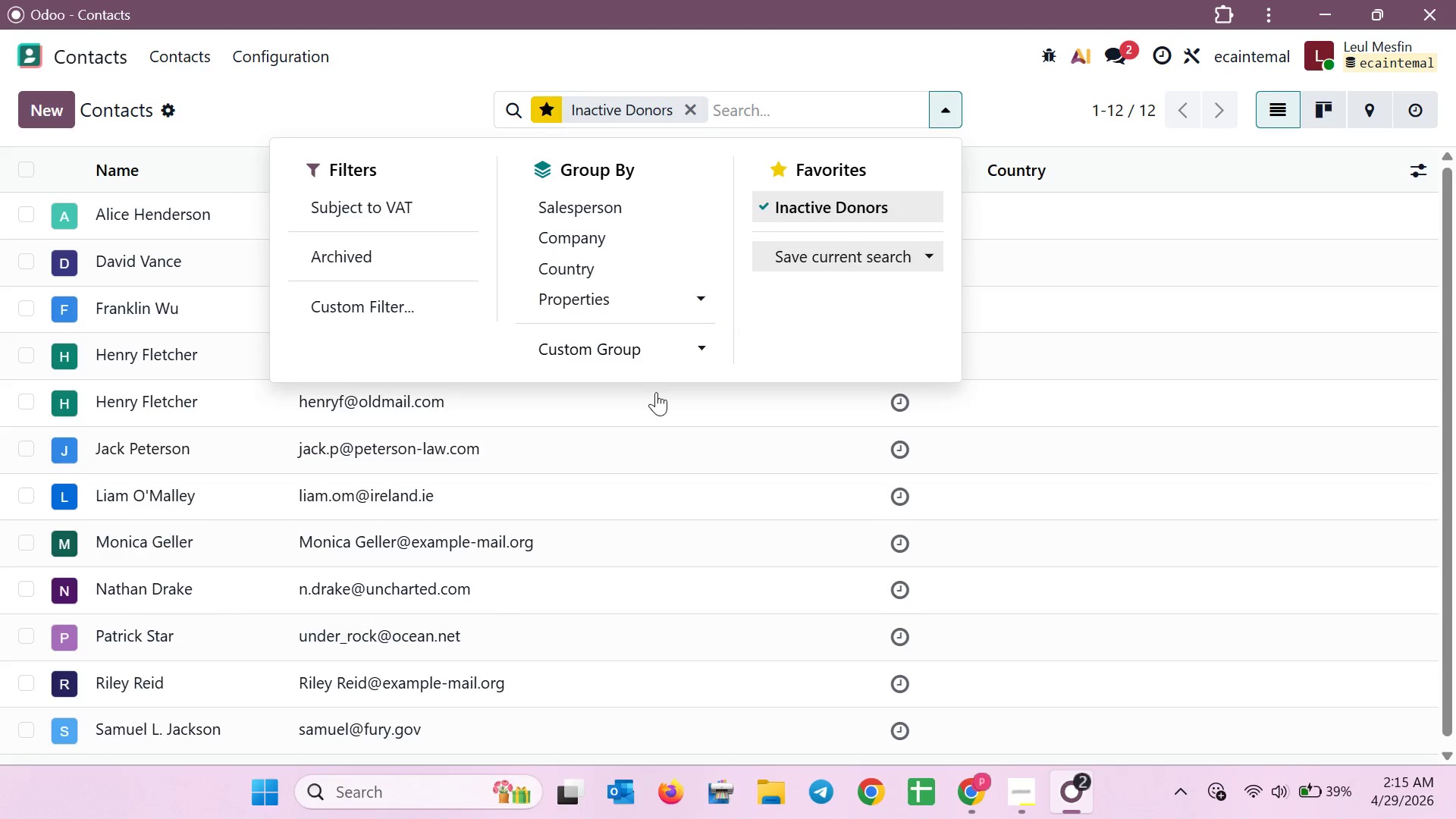 
scroll: coordinate [220, 359], scroll_direction: down, amount: 1.0
 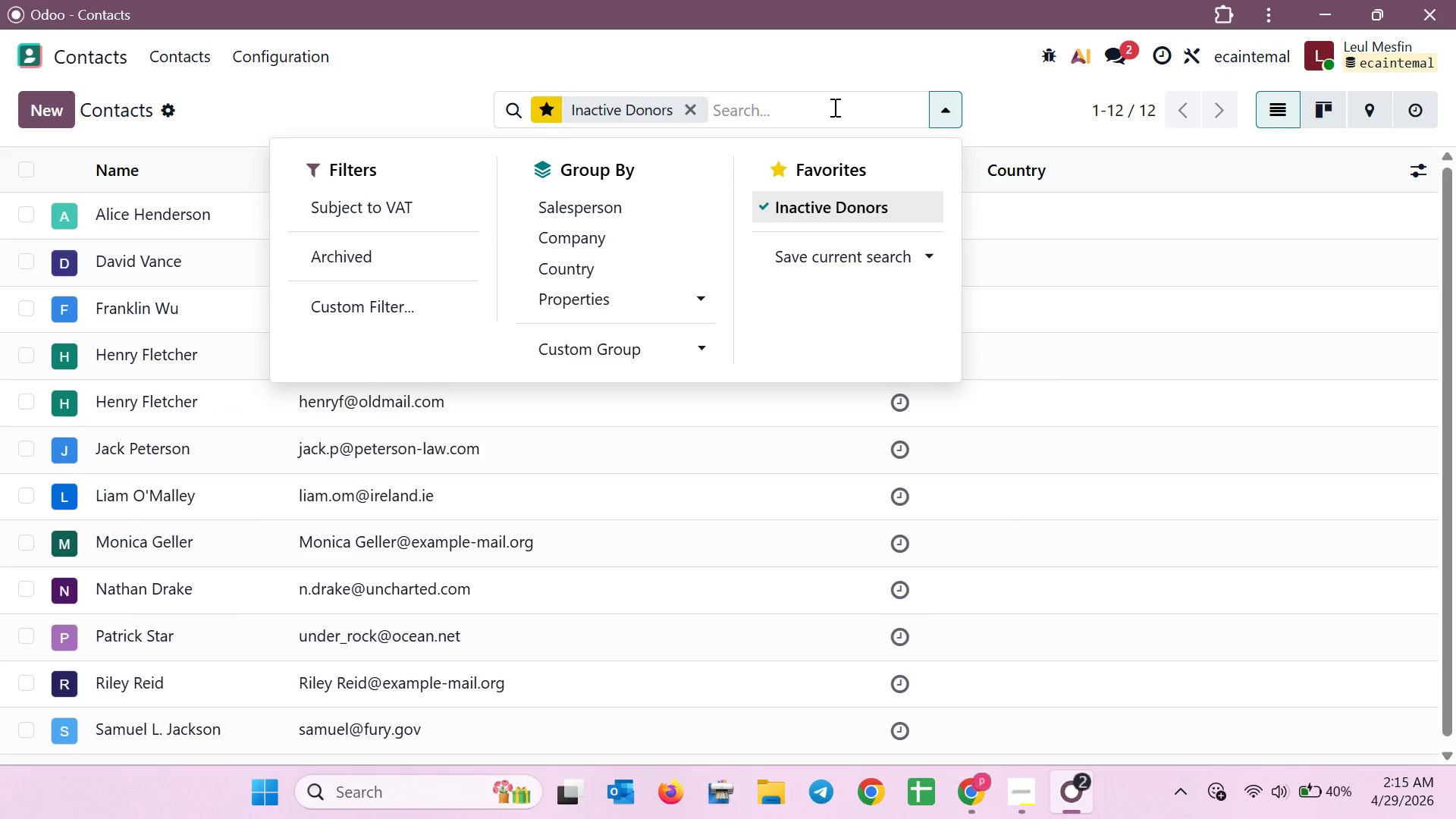 
left_click([817, 87])
 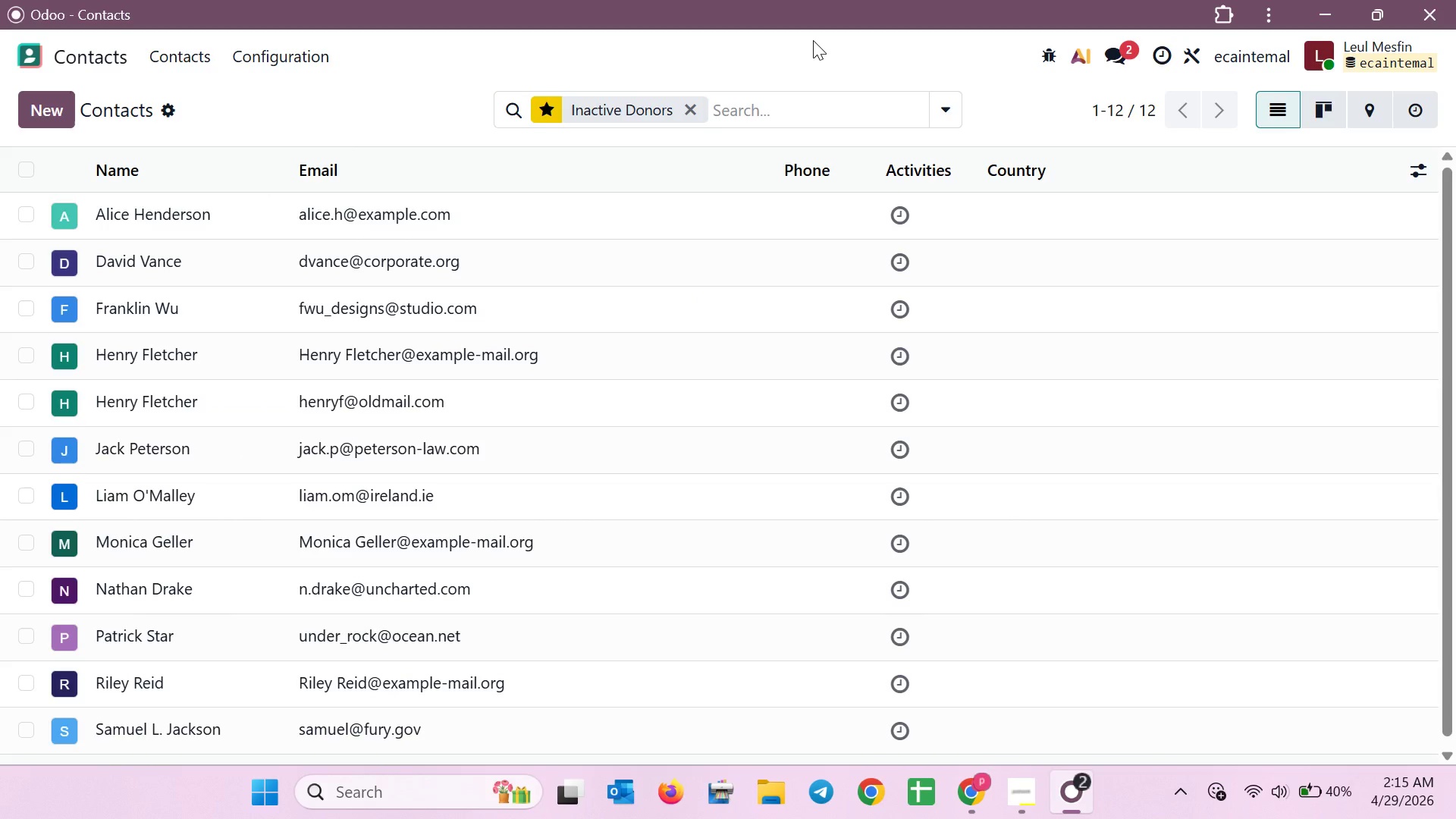 
wait(24.15)
 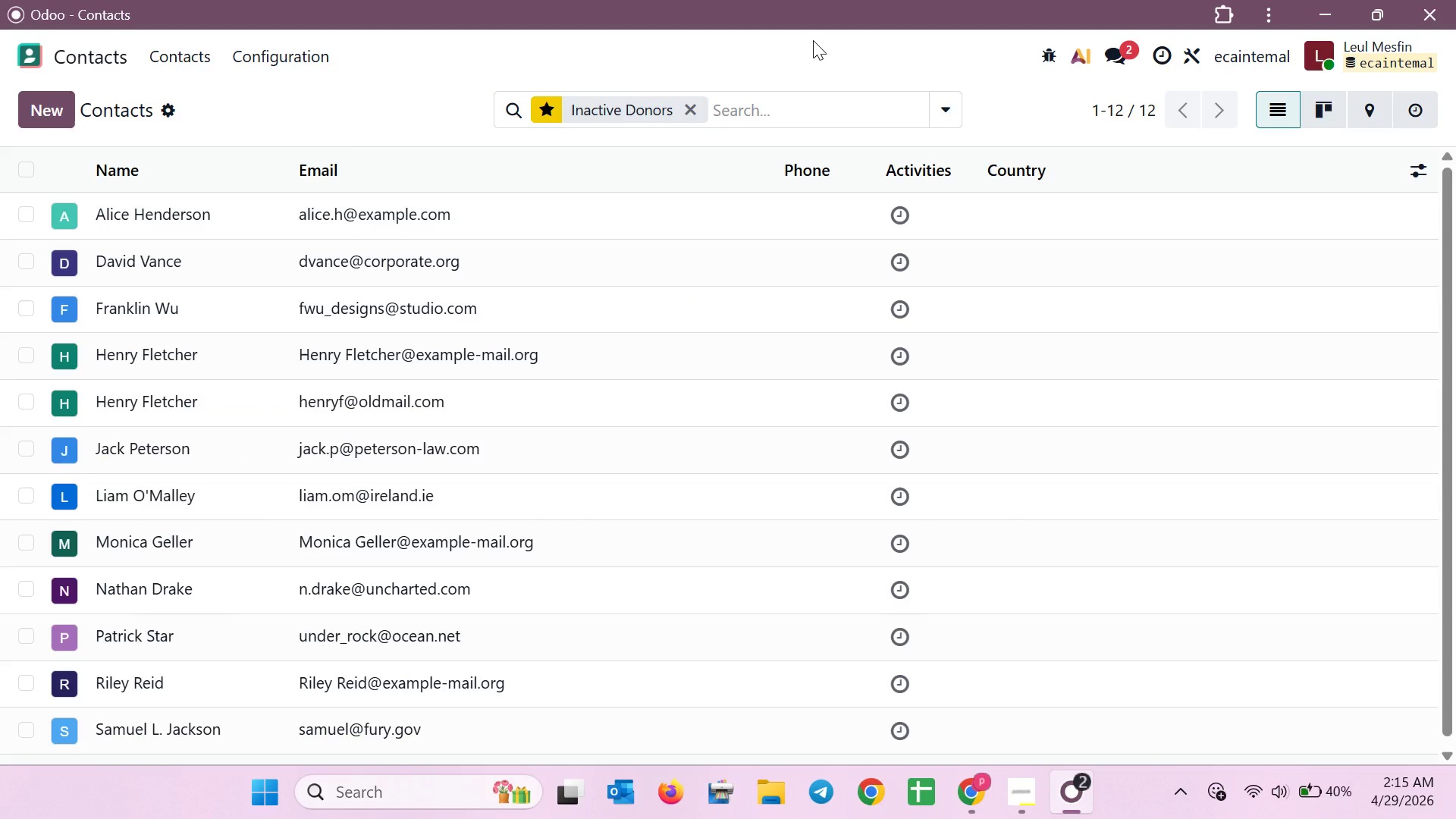 
mouse_move([752, 282])
 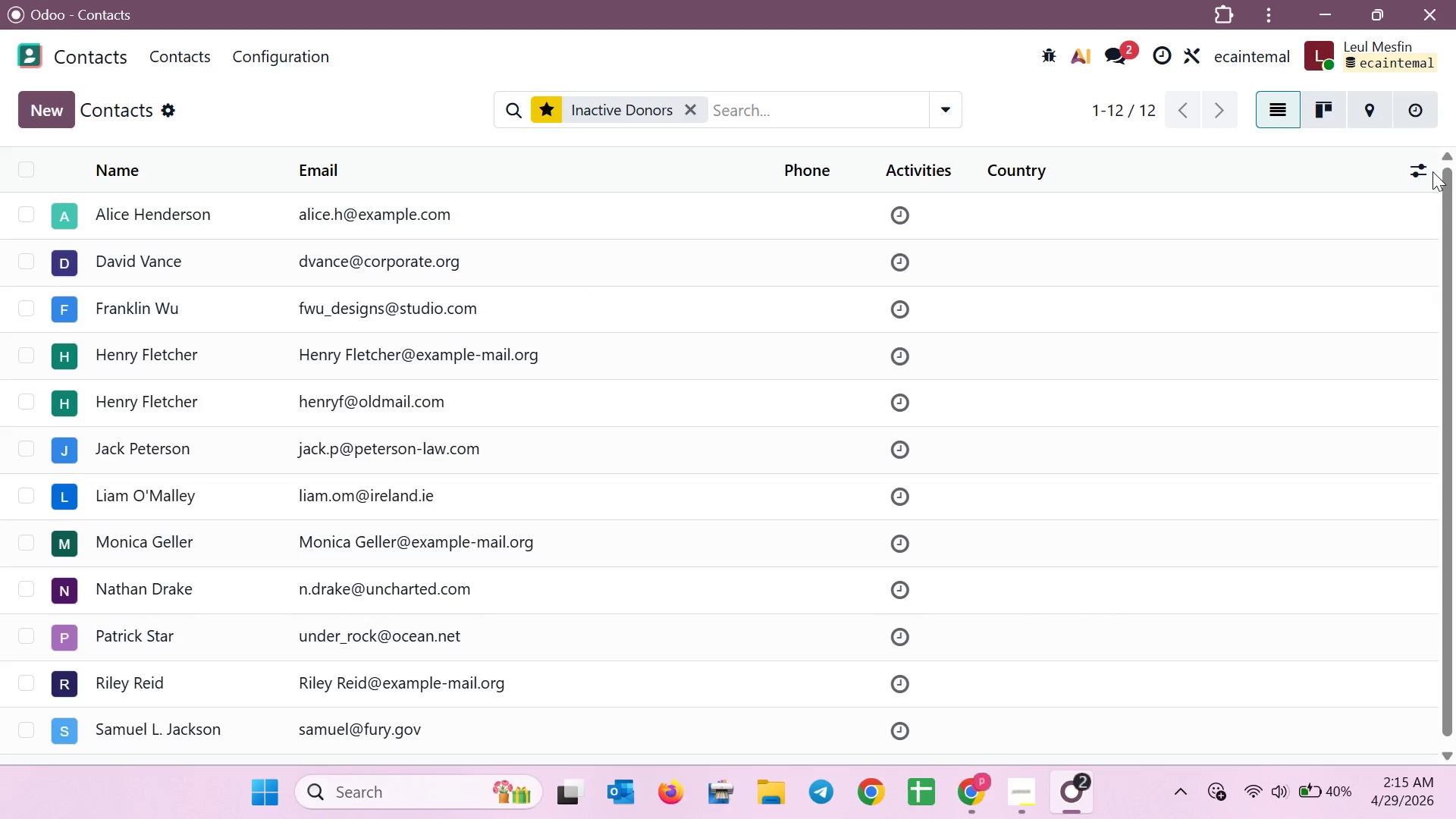 
left_click([1423, 169])
 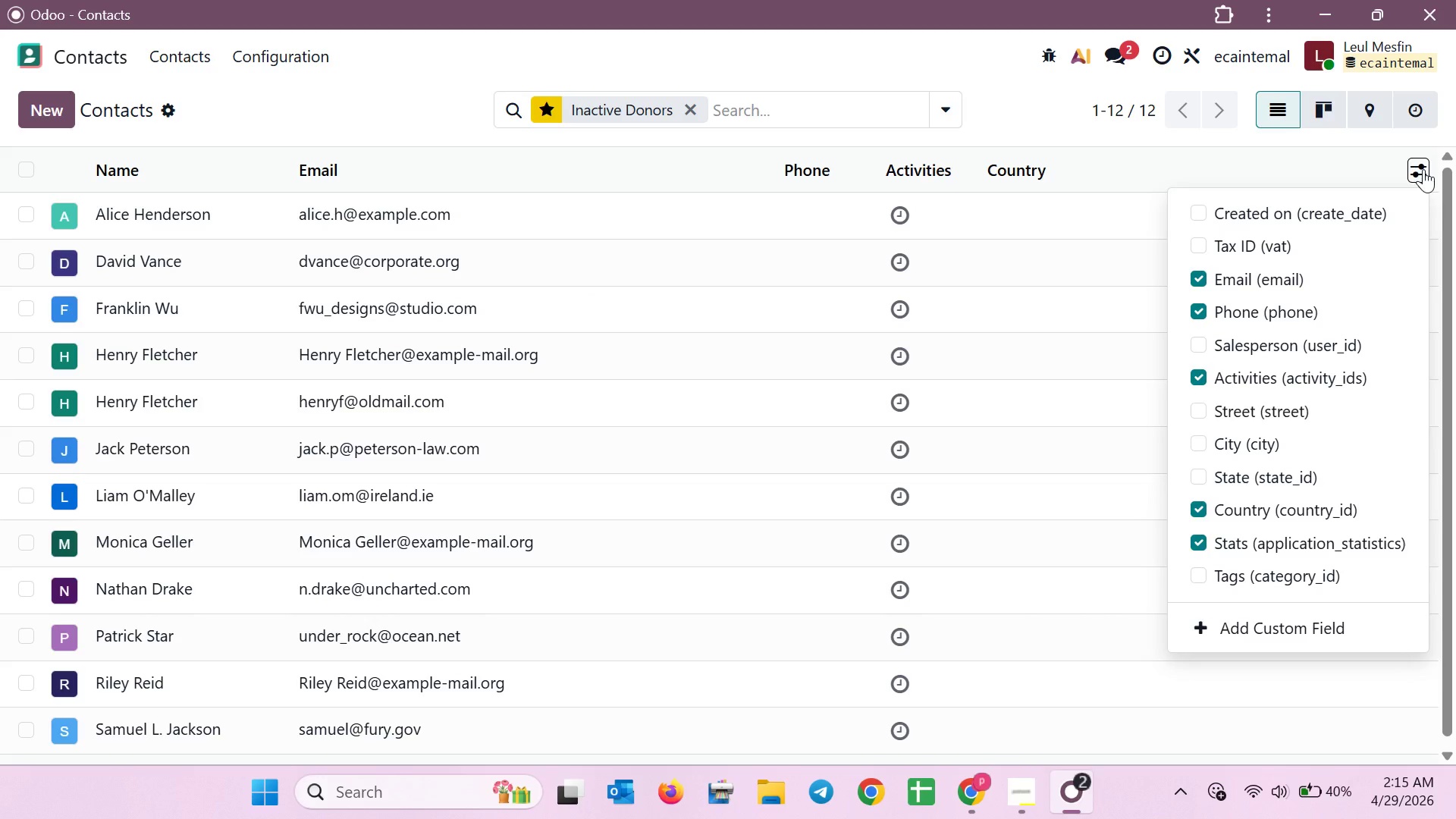 
wait(12.53)
 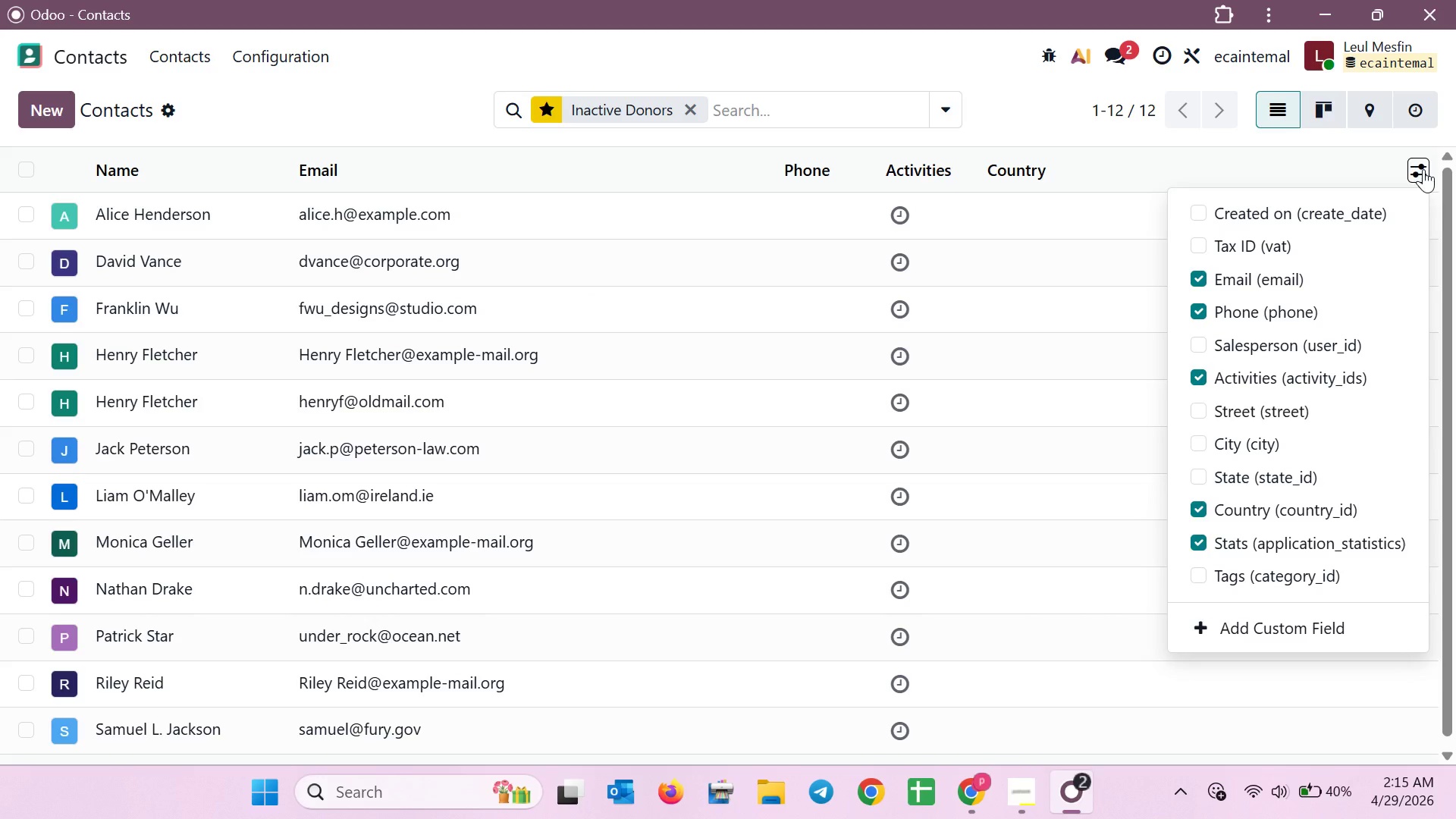 
left_click([948, 64])
 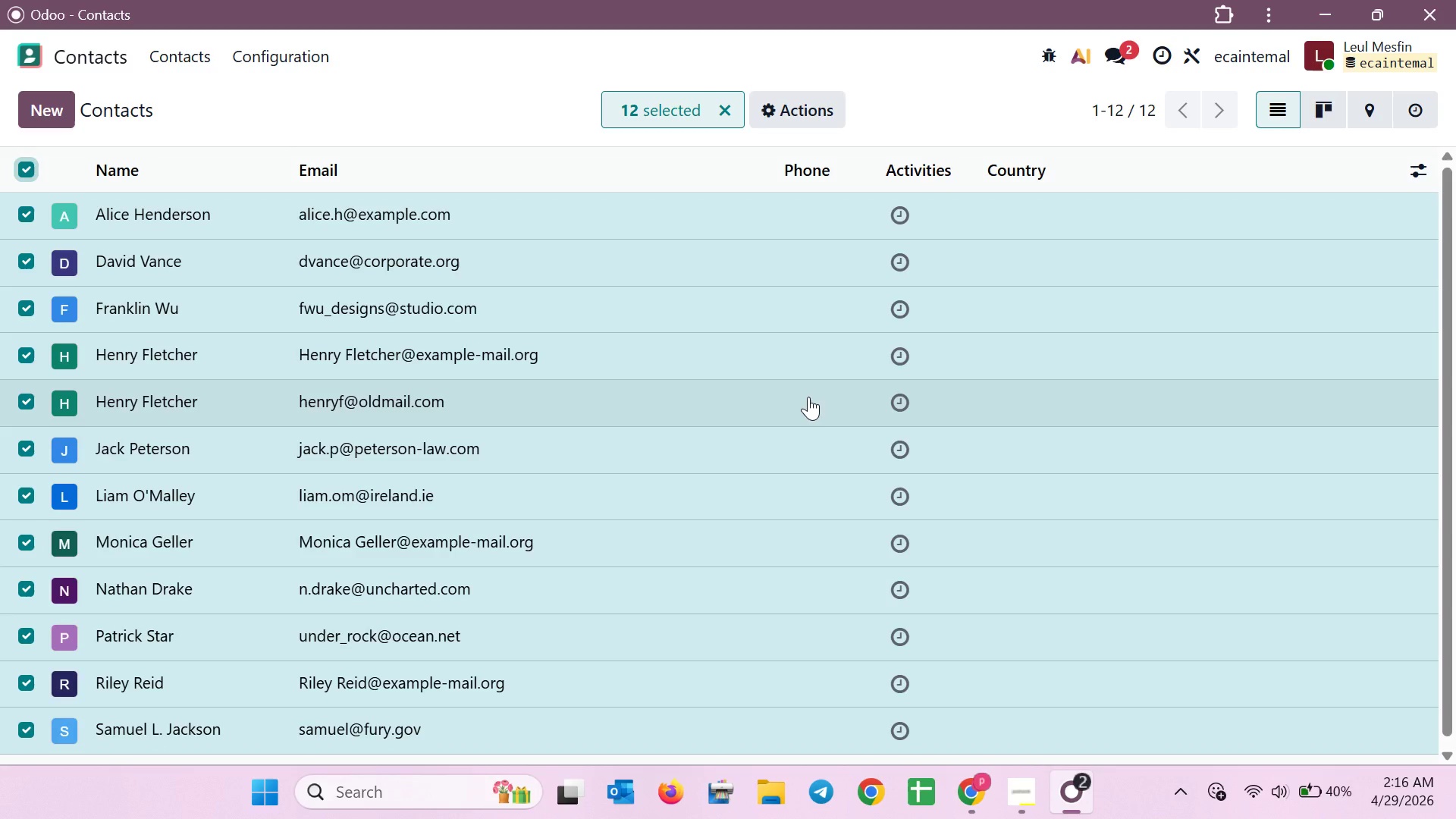 
wait(7.83)
 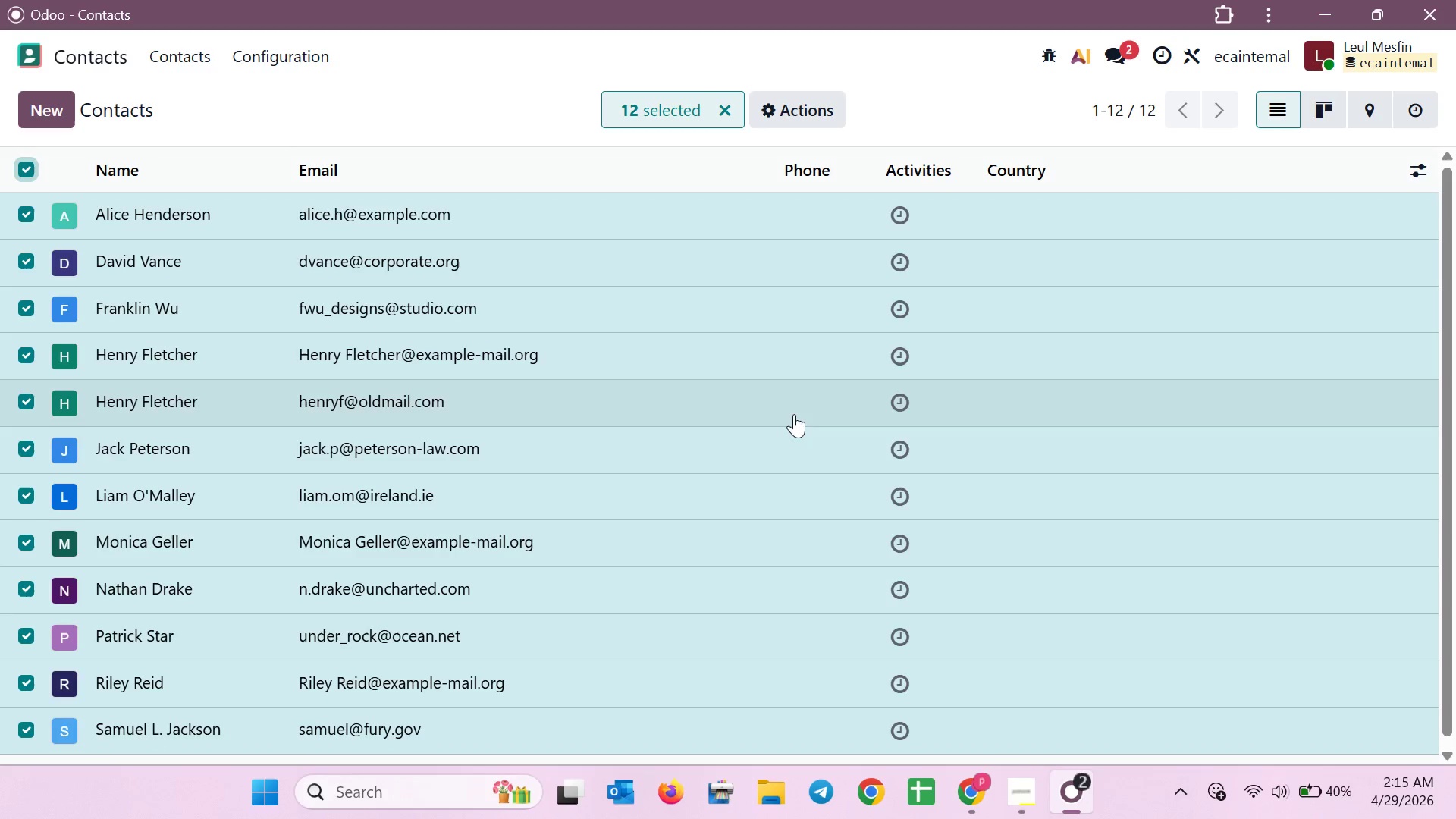 
left_click([797, 115])
 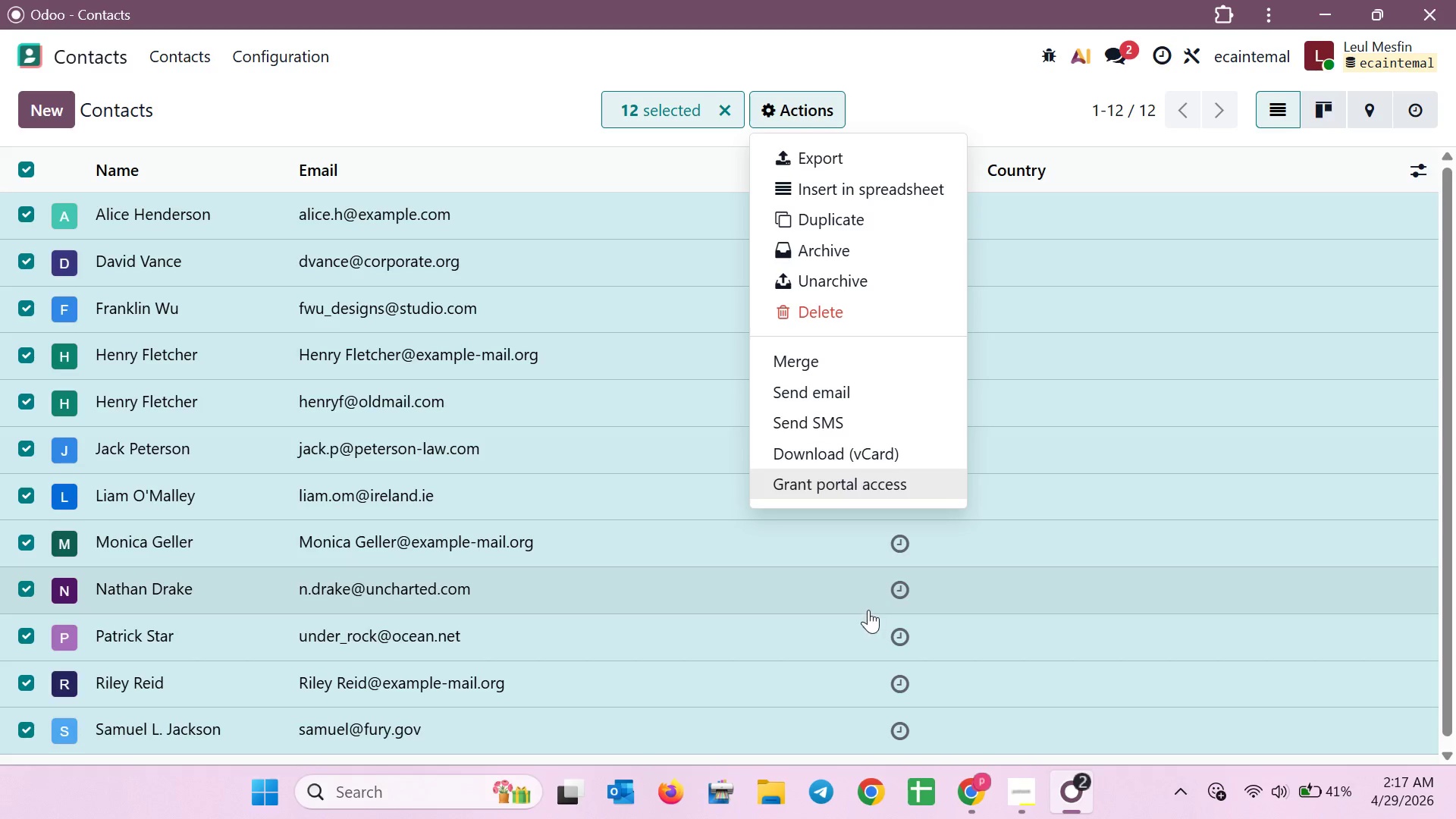 
wait(62.16)
 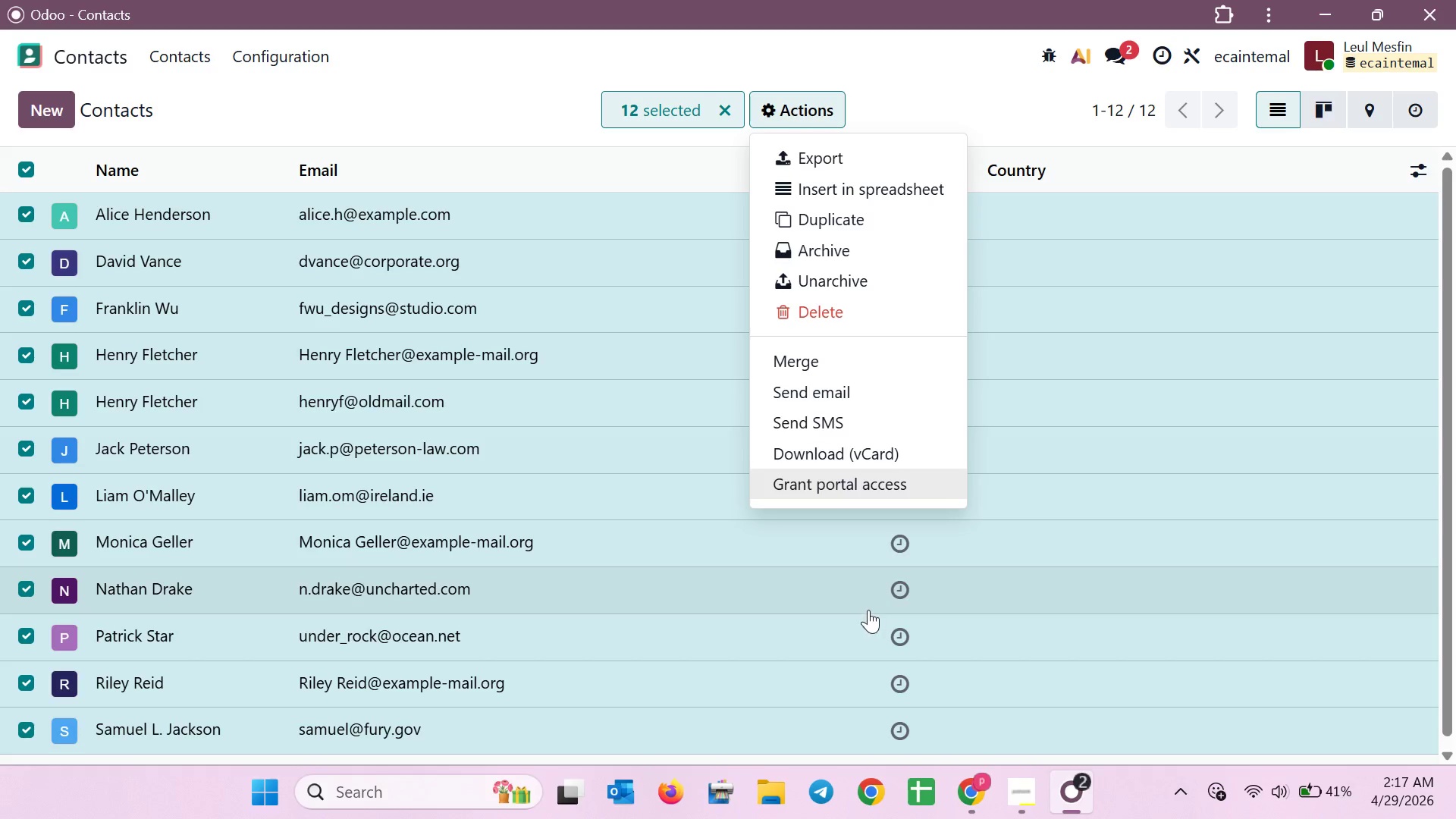 
left_click([535, 31])
 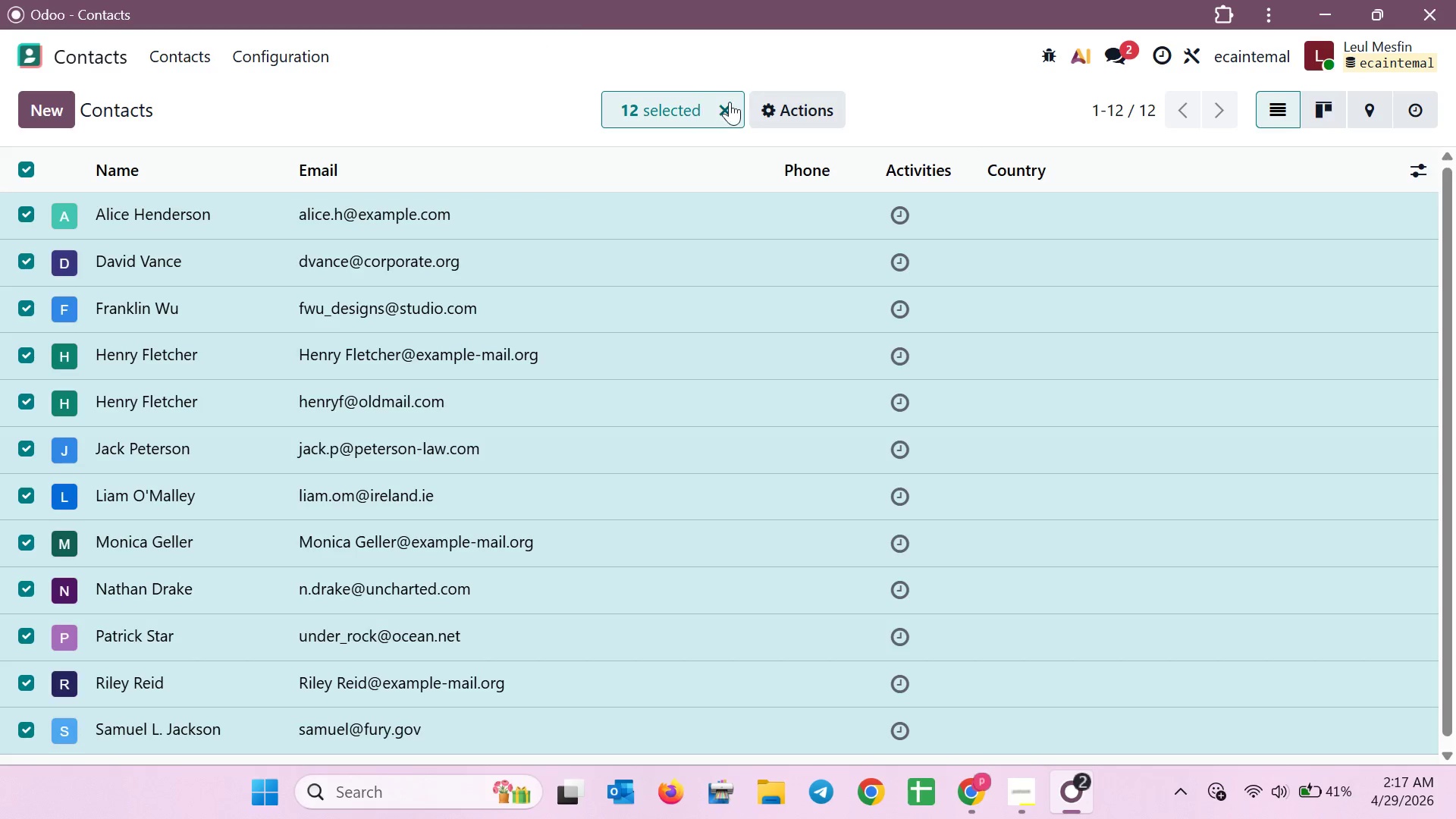 
left_click([730, 102])
 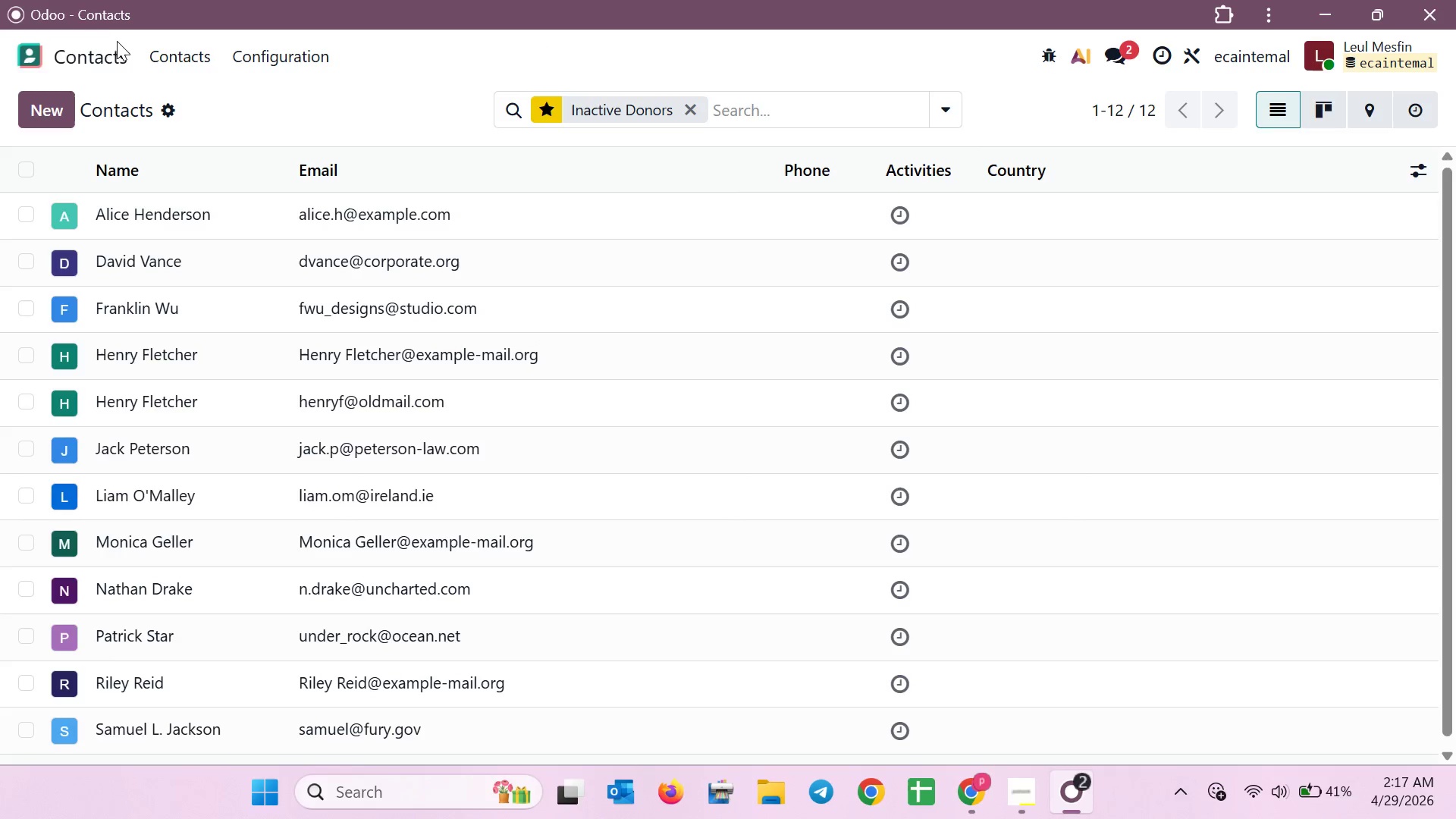 
left_click([113, 44])
 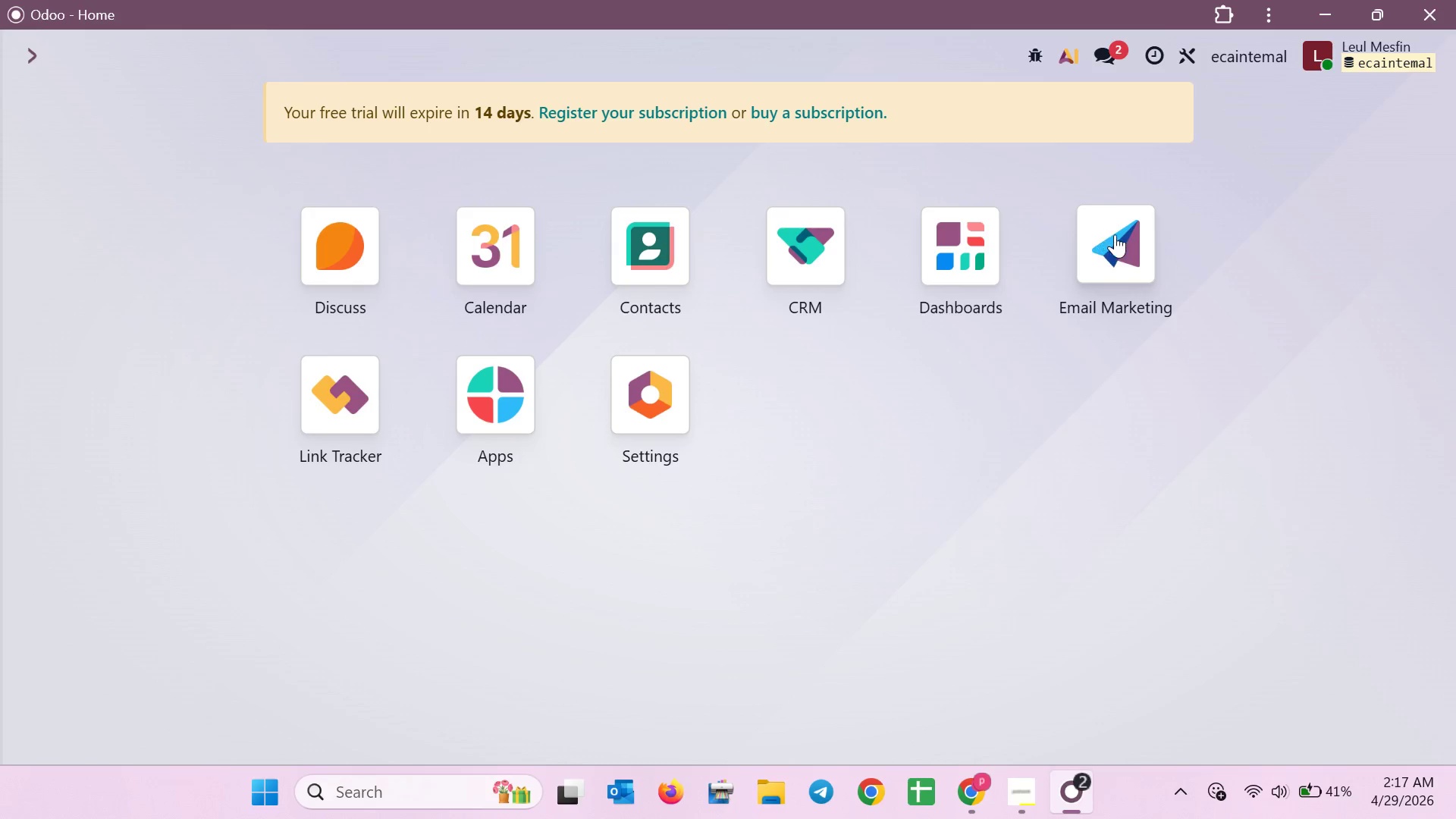 
left_click([1108, 236])
 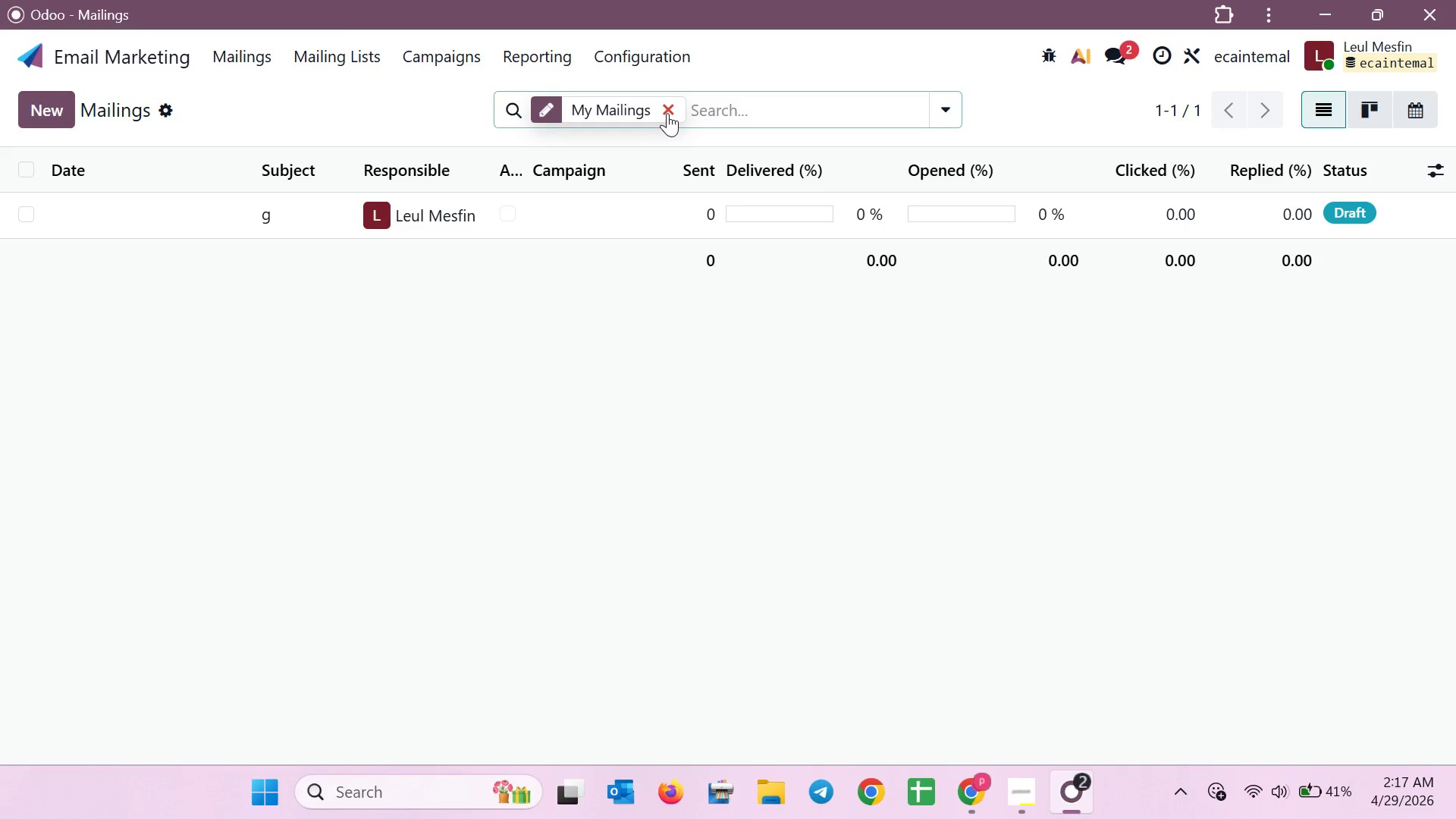 
left_click([662, 53])
 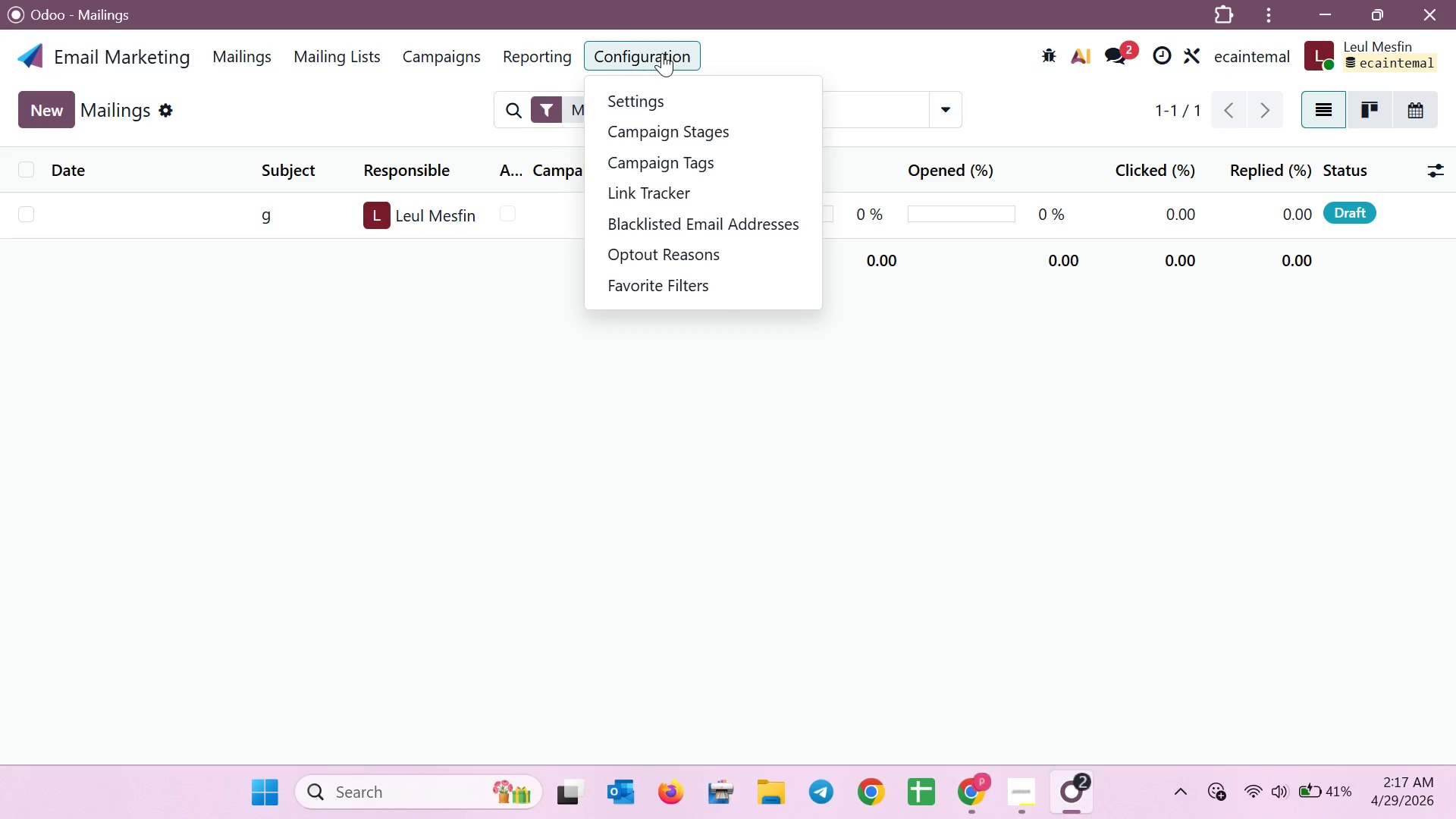 
left_click([777, 49])
 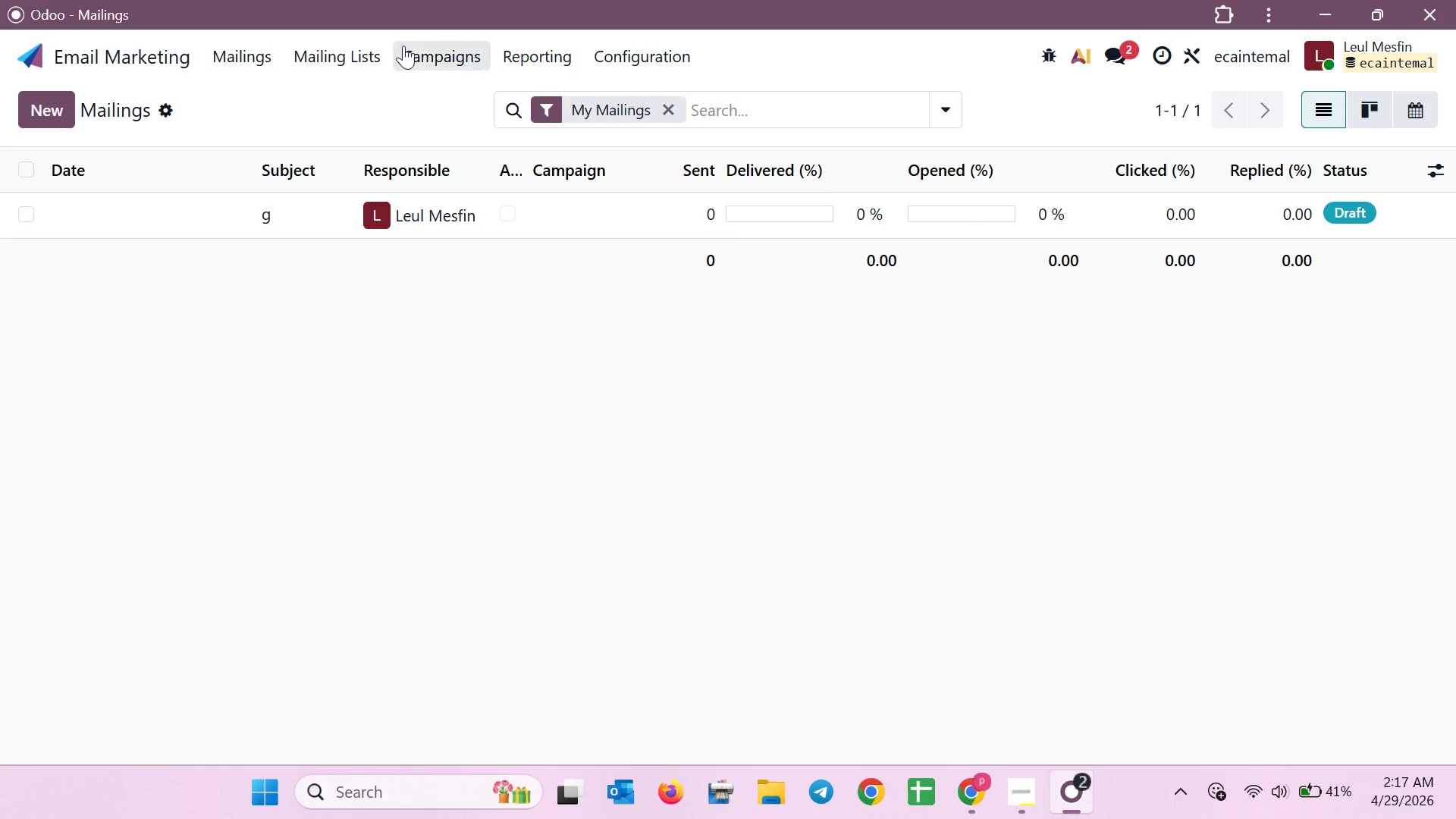 
left_click([370, 46])
 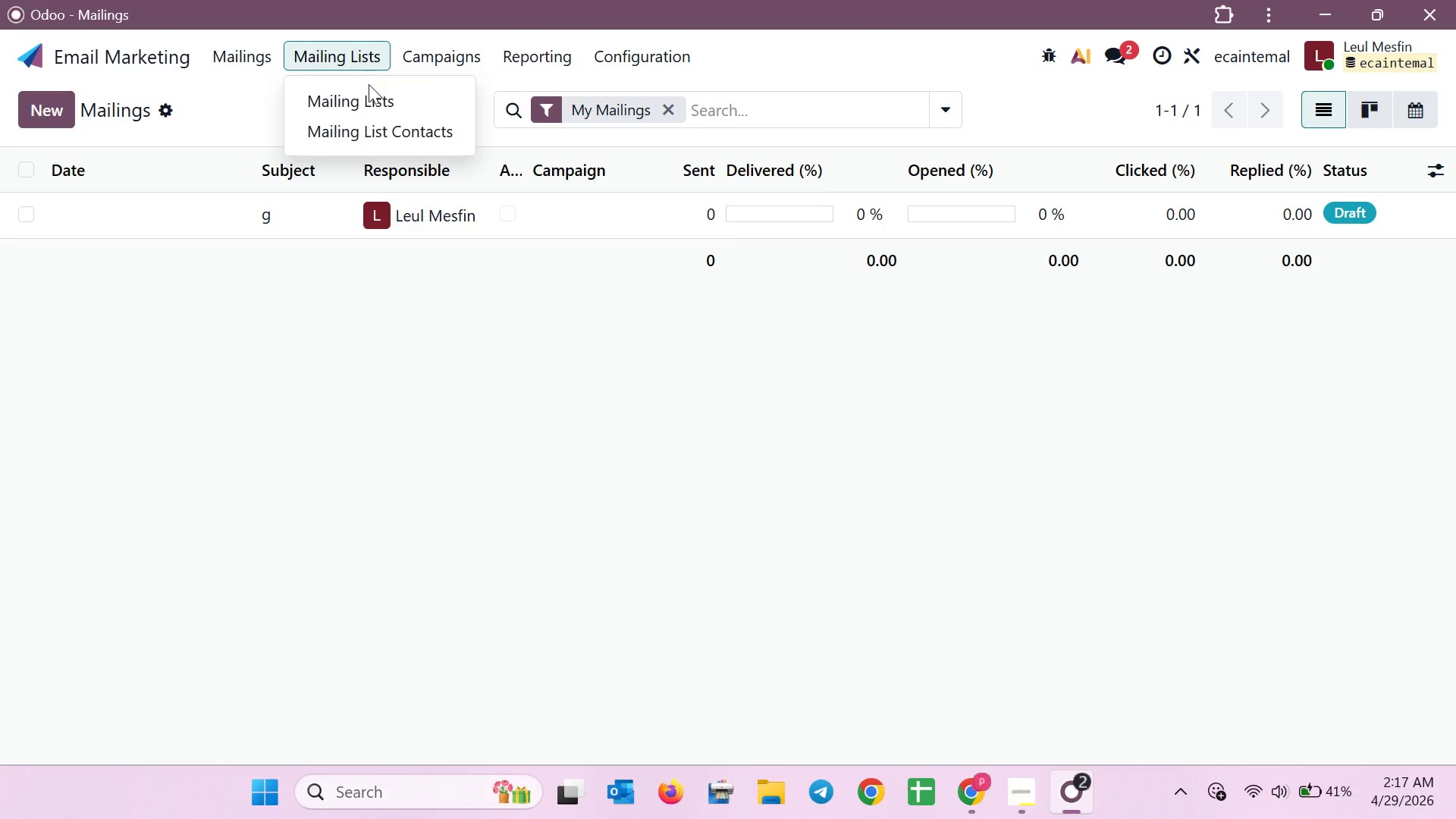 
left_click([369, 89])
 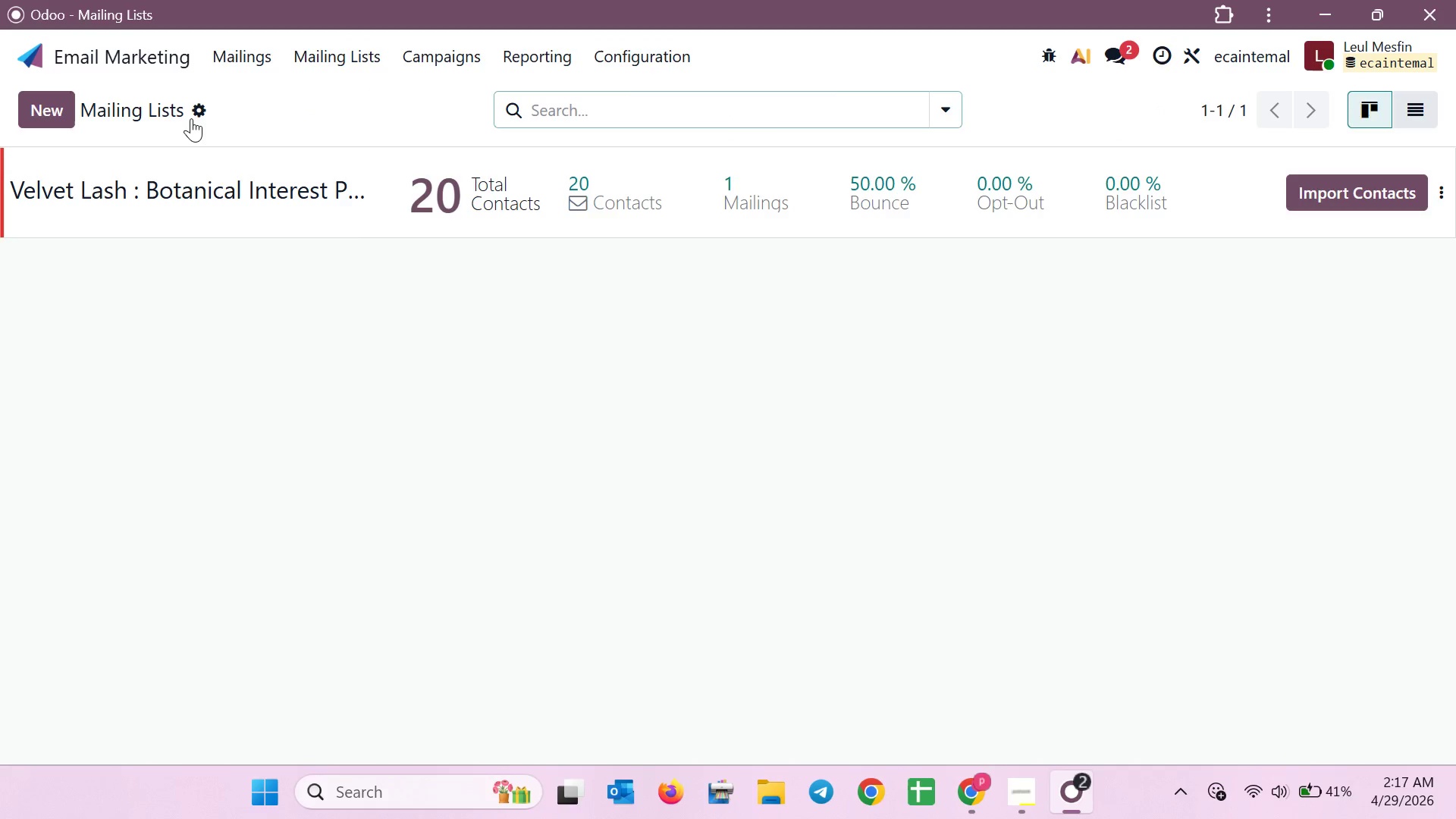 
left_click([63, 108])
 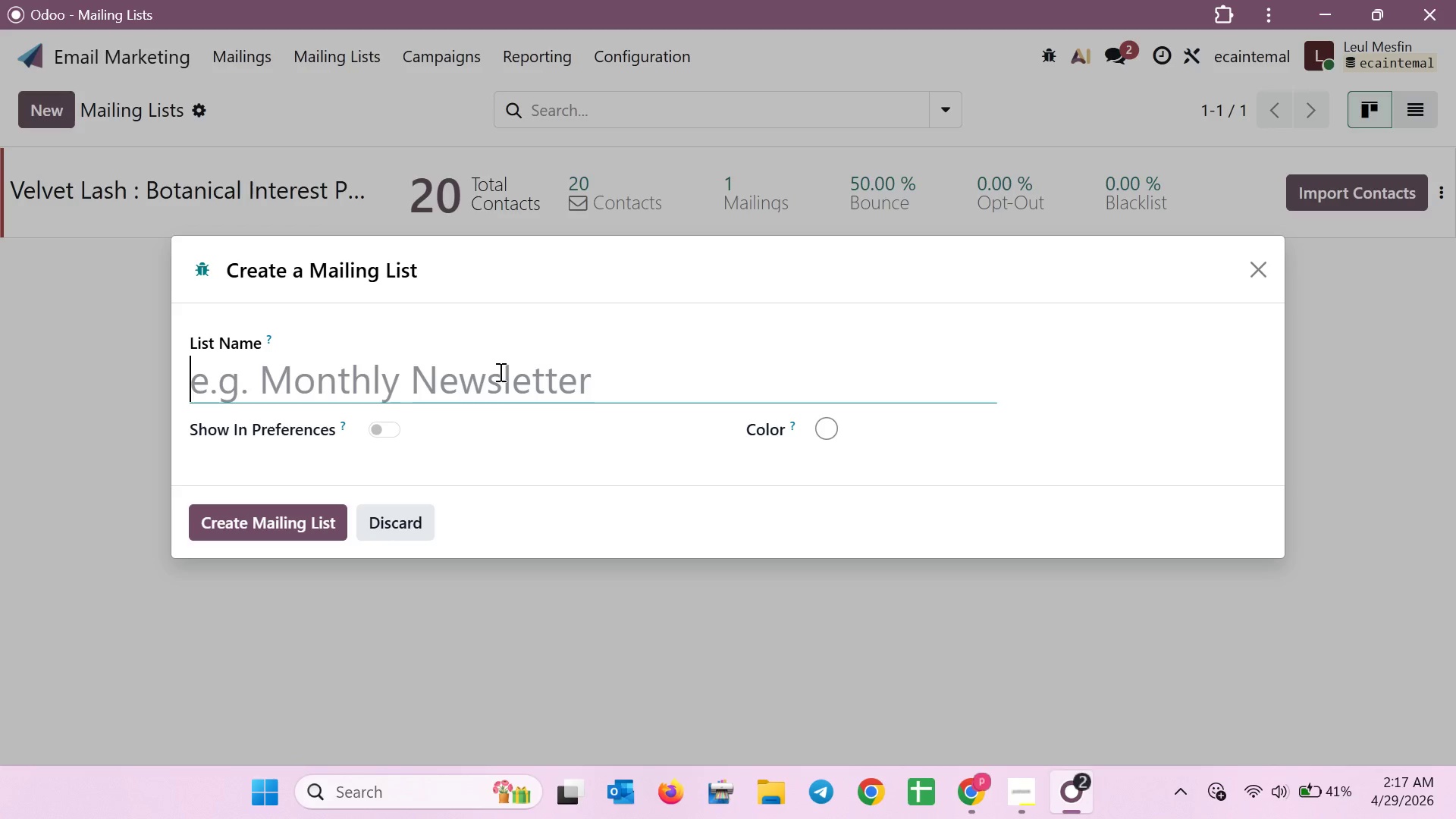 
wait(32.88)
 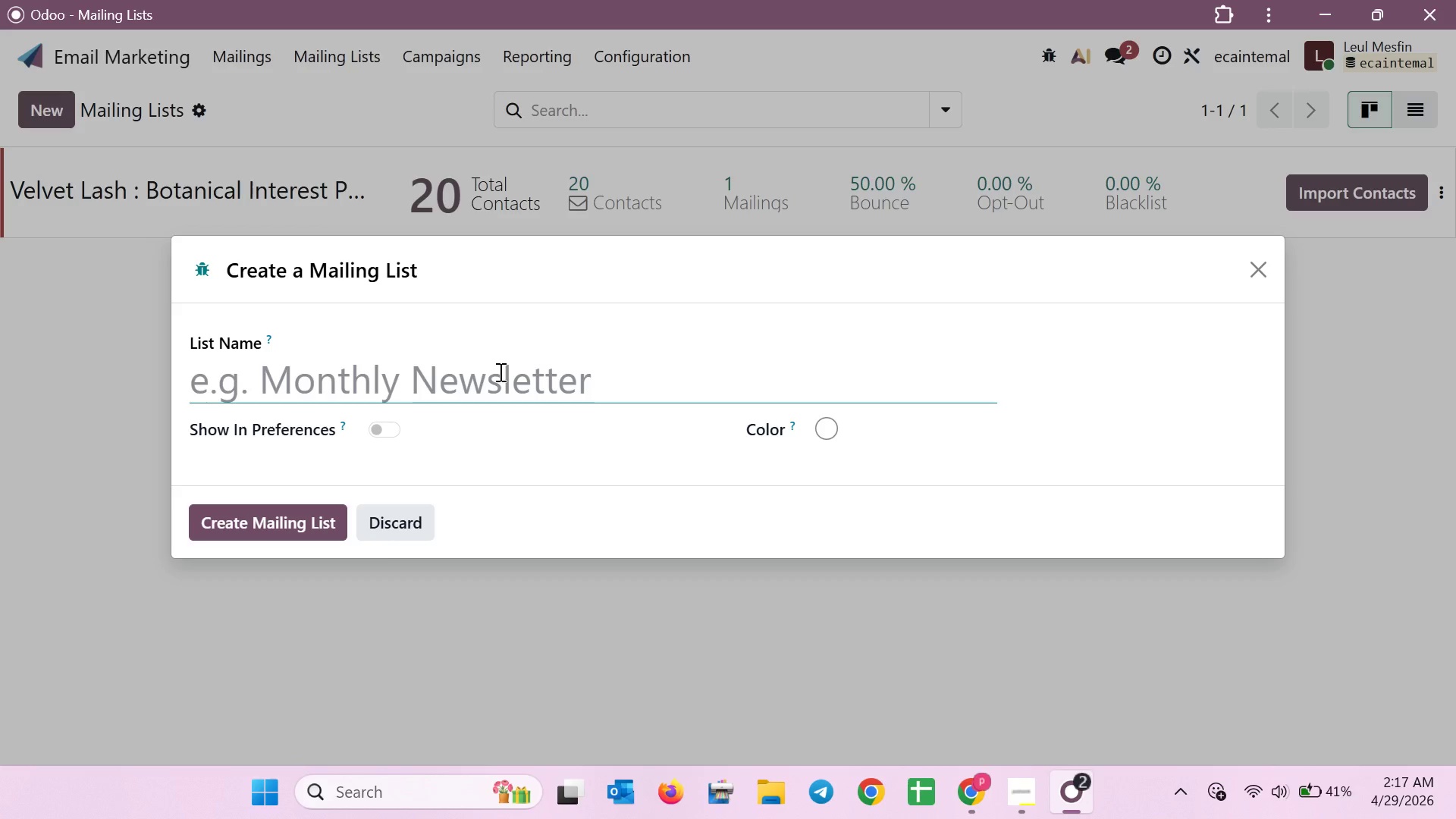 
type(Inactive Donors )
 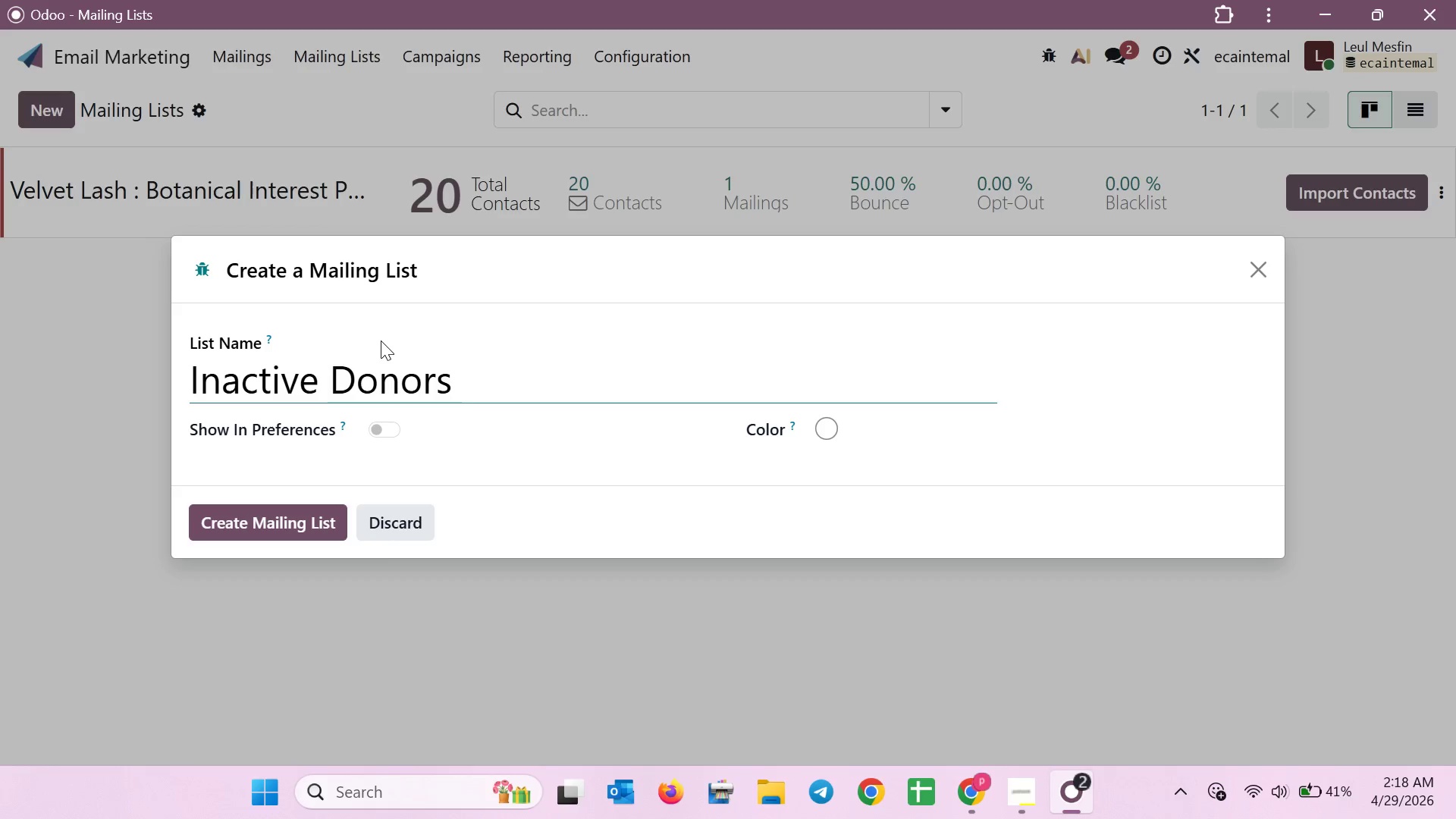 
wait(34.92)
 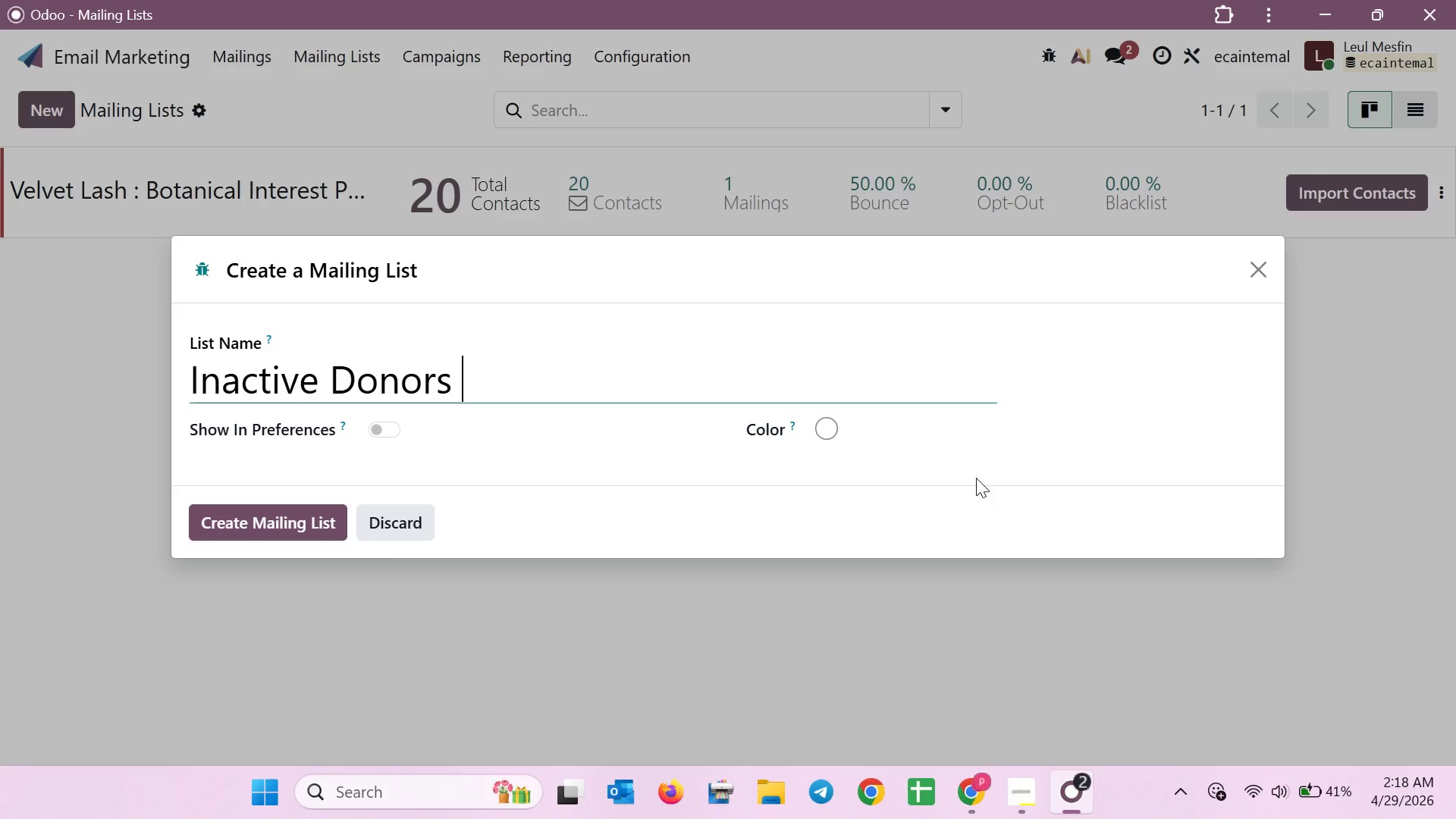 
left_click([271, 517])
 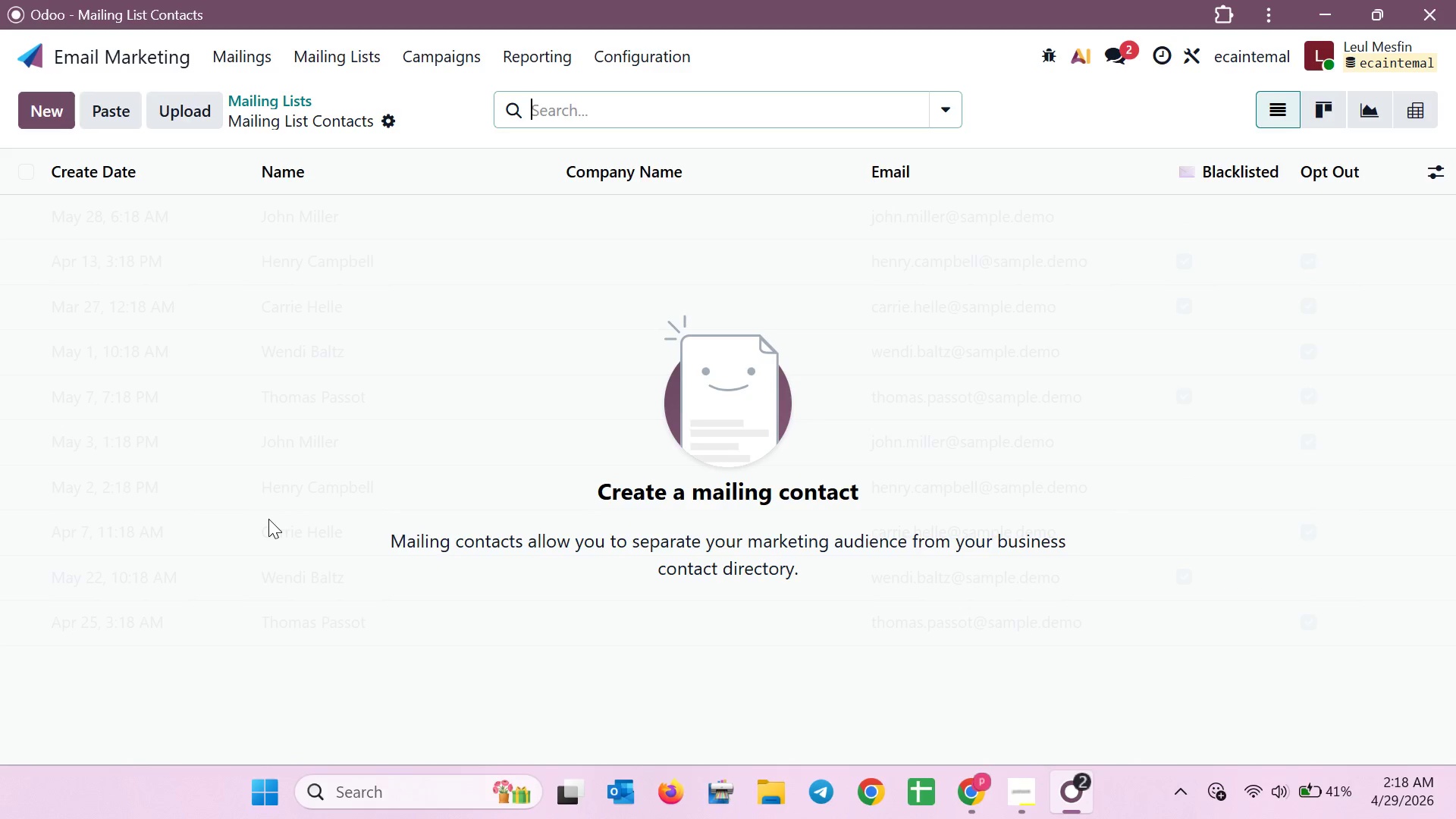 
wait(5.94)
 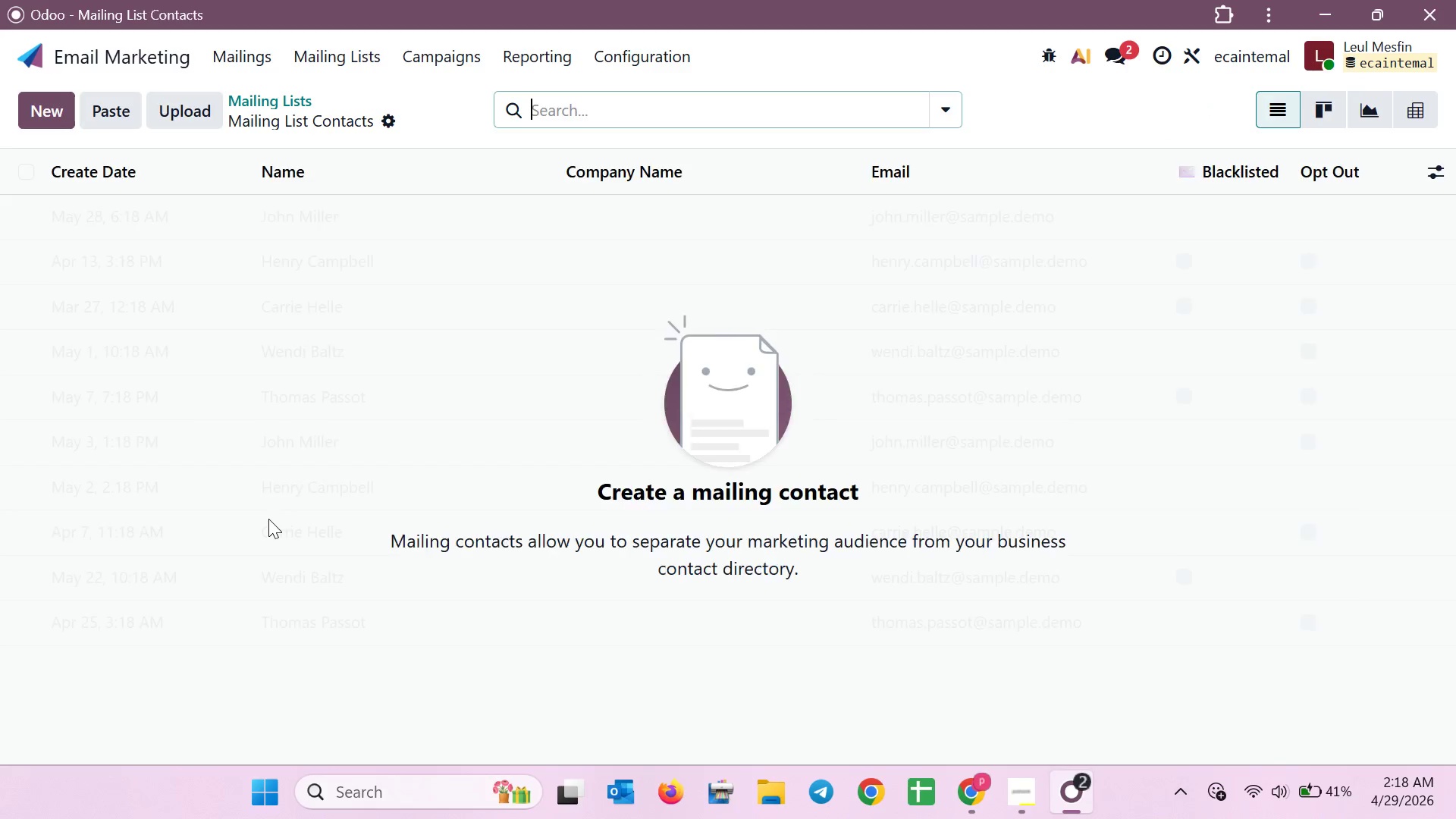 
double_click([960, 107])
 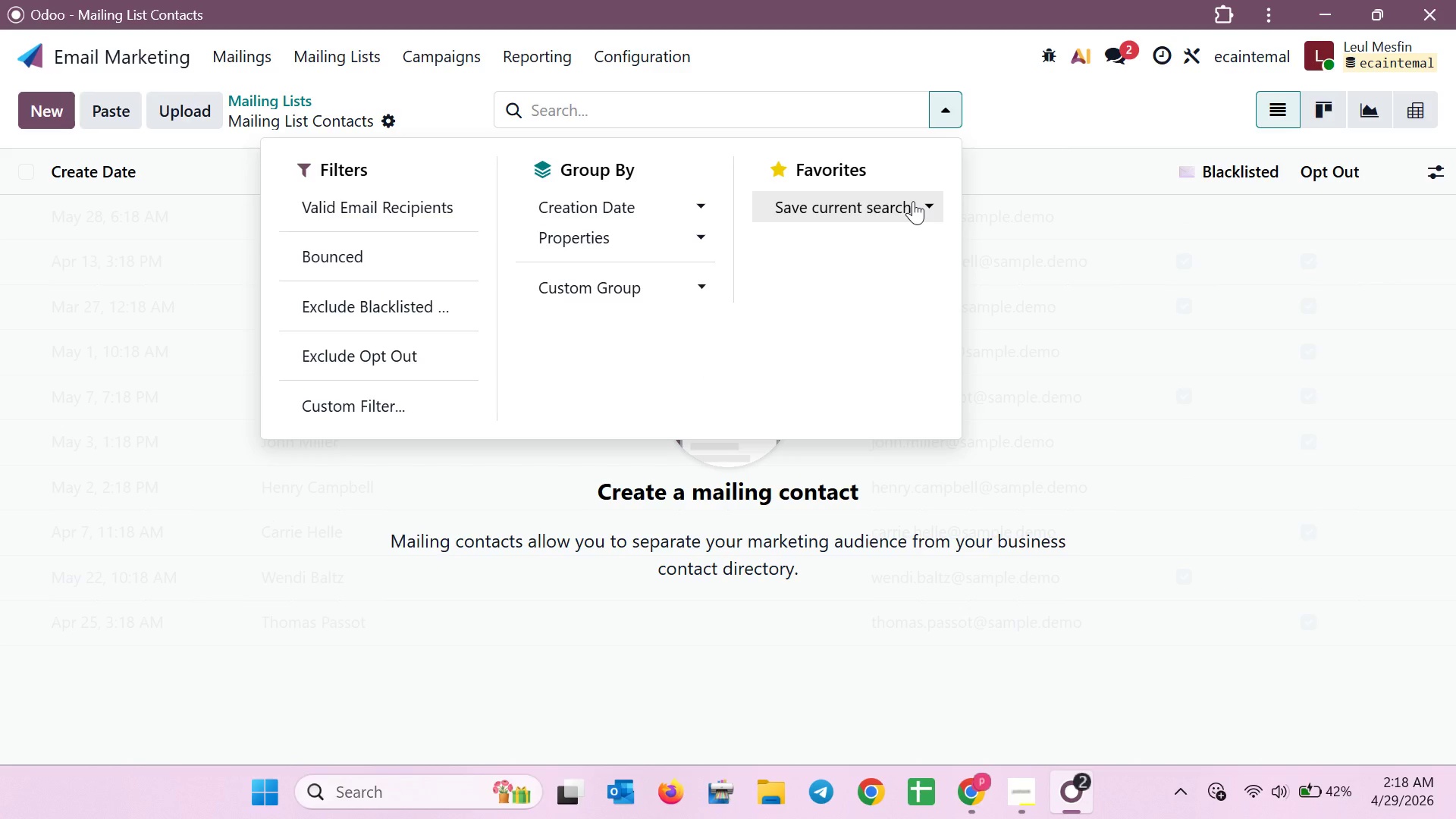 
left_click([913, 201])
 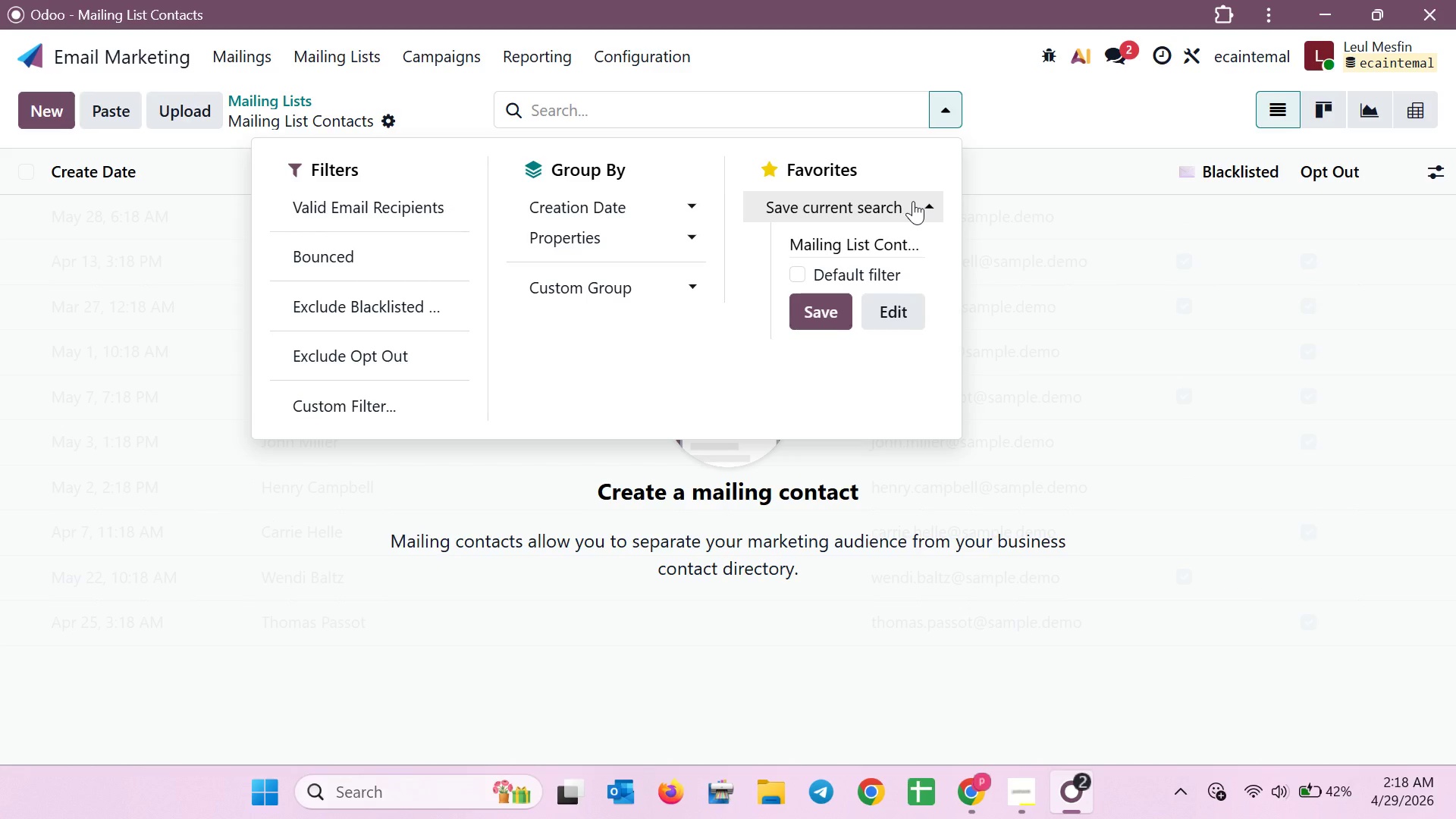 
left_click([913, 201])
 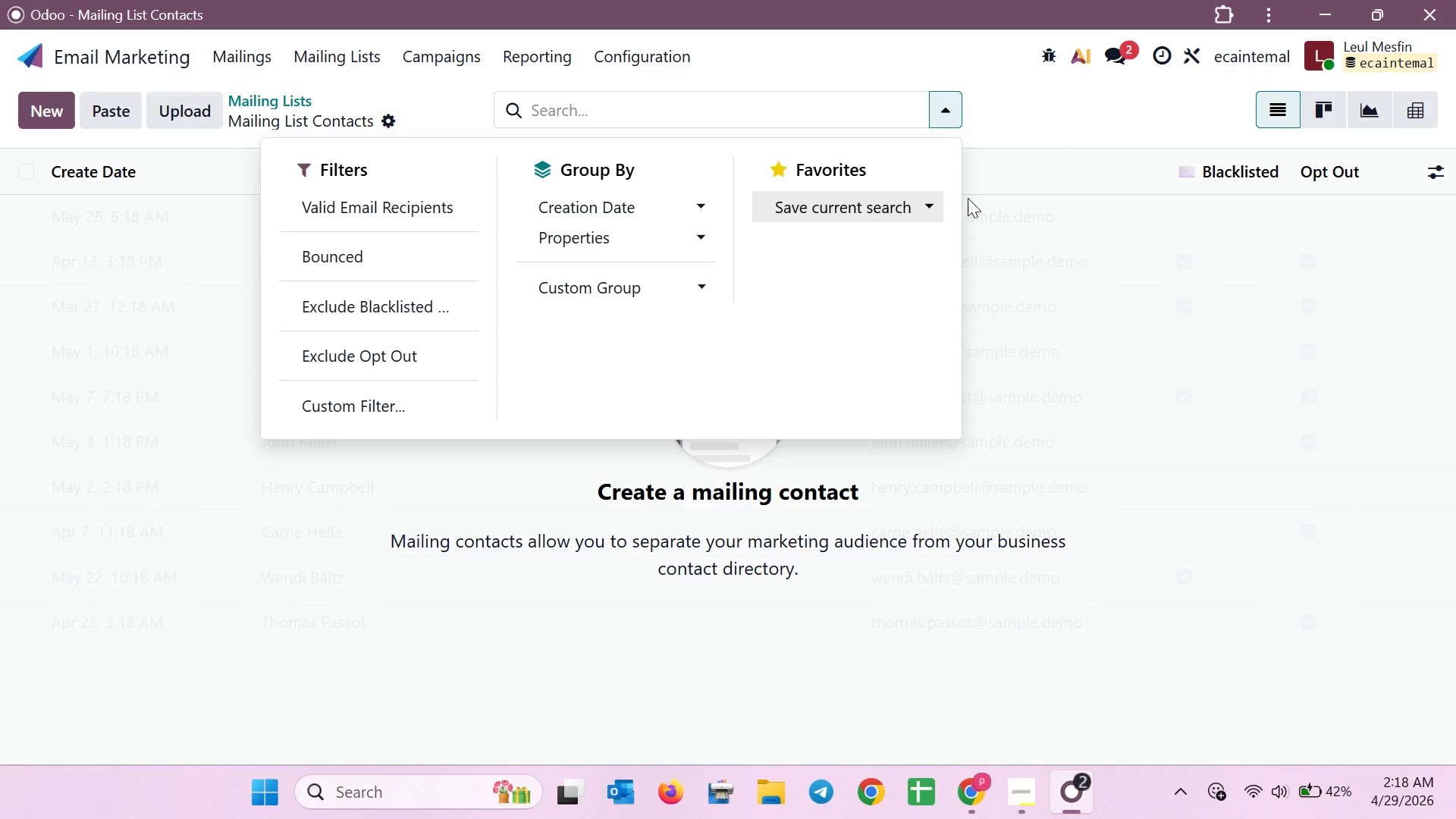 
left_click([974, 199])
 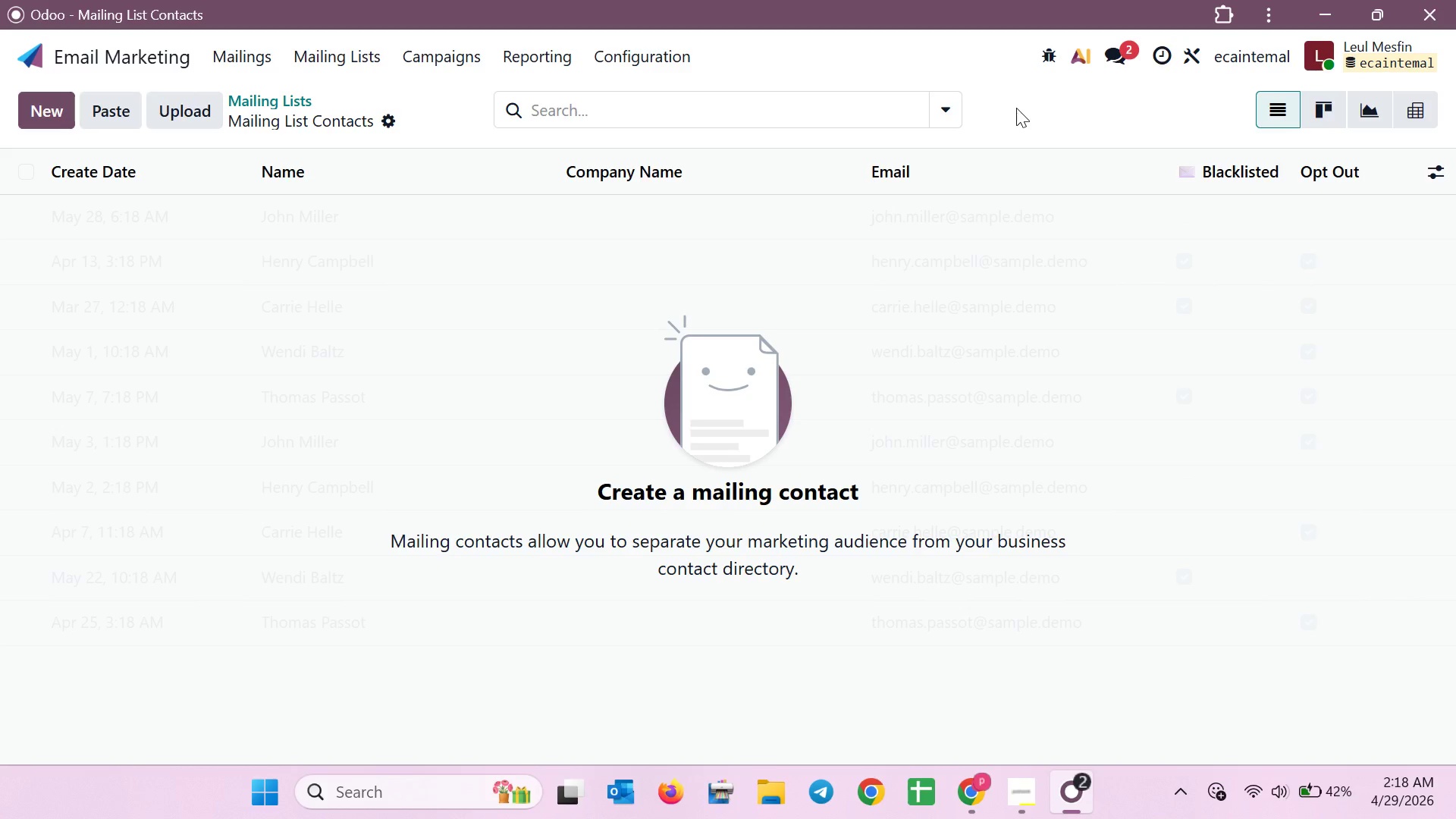 
wait(10.61)
 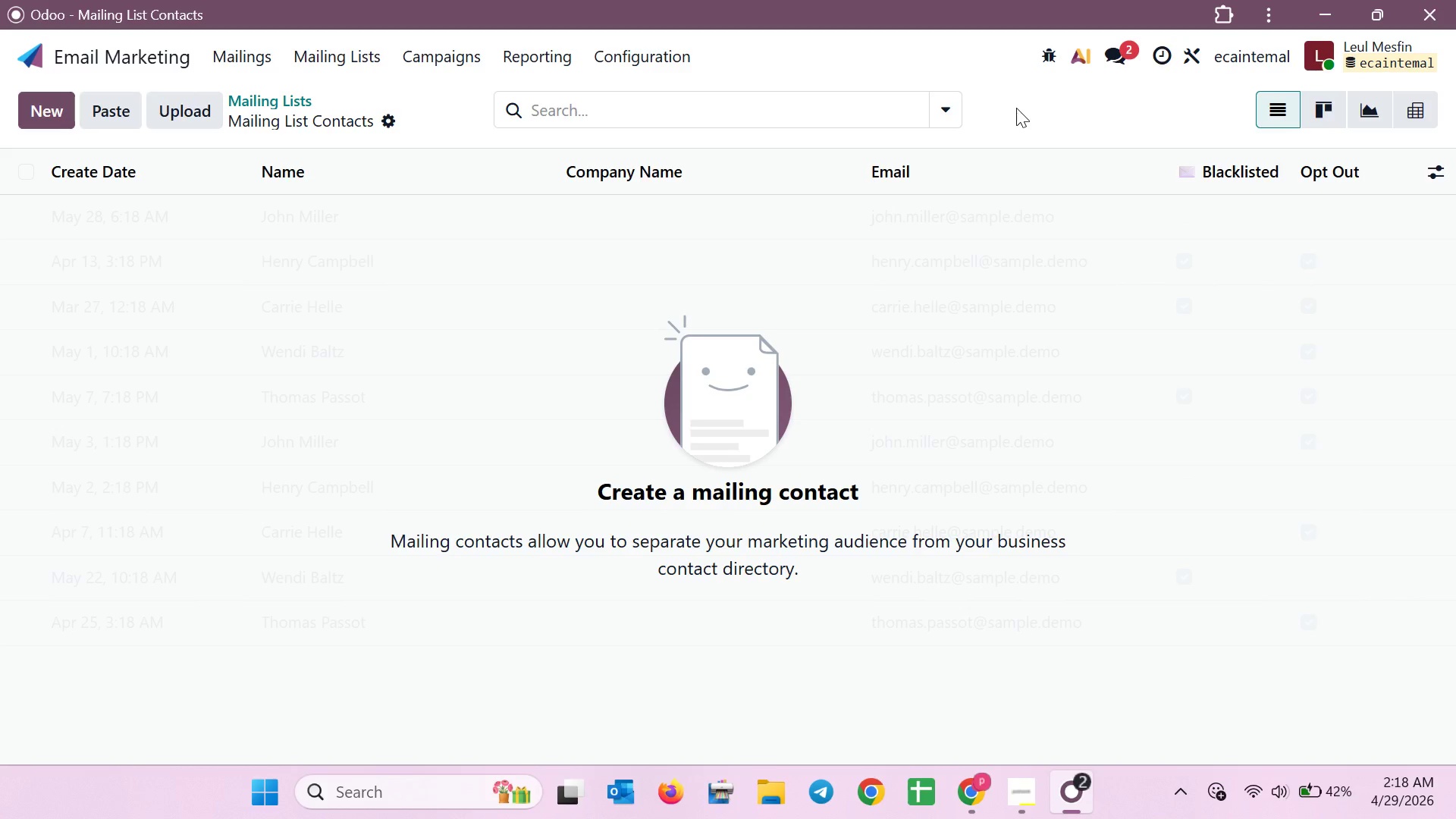 
left_click([308, 52])
 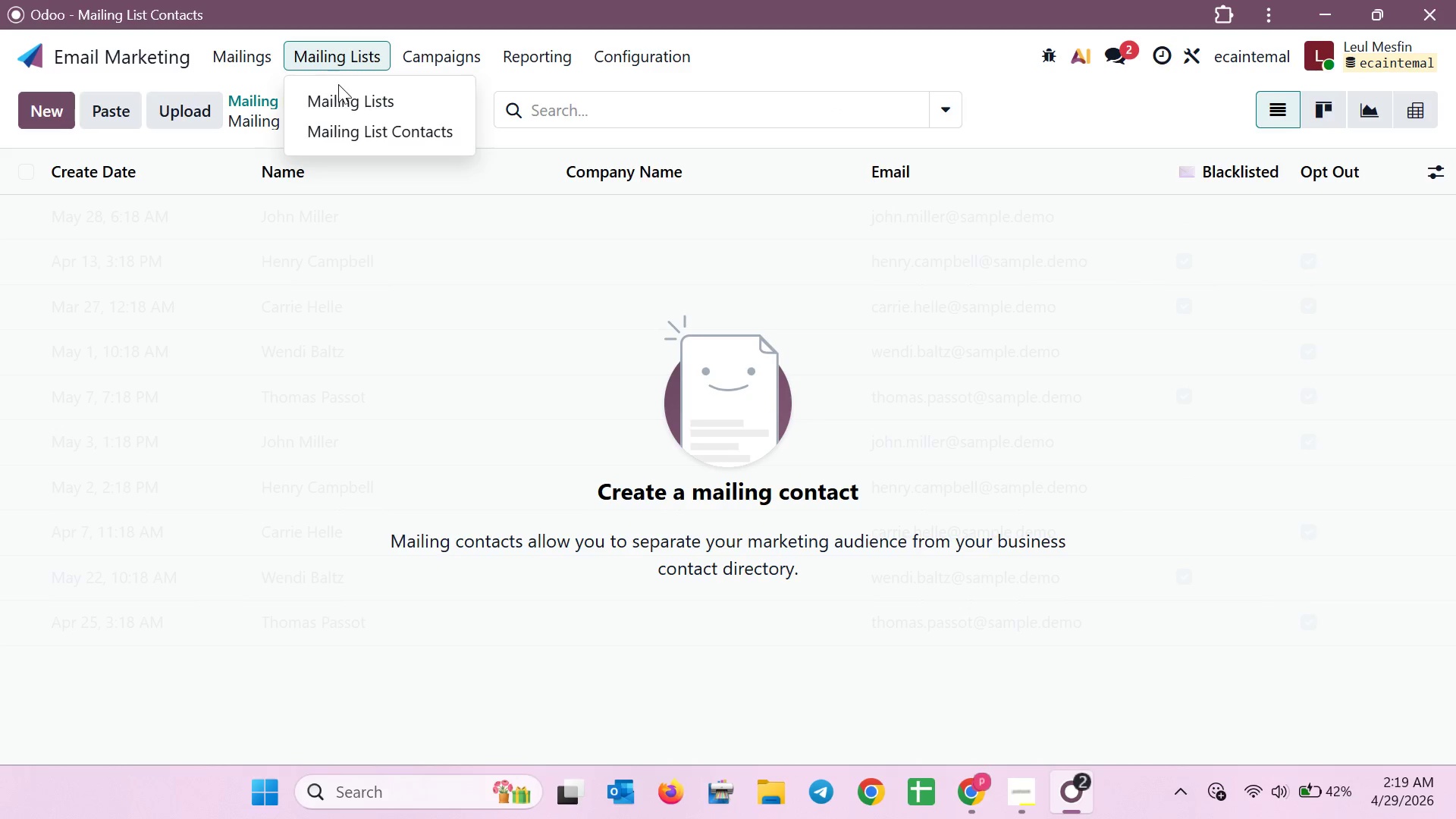 
left_click([337, 86])
 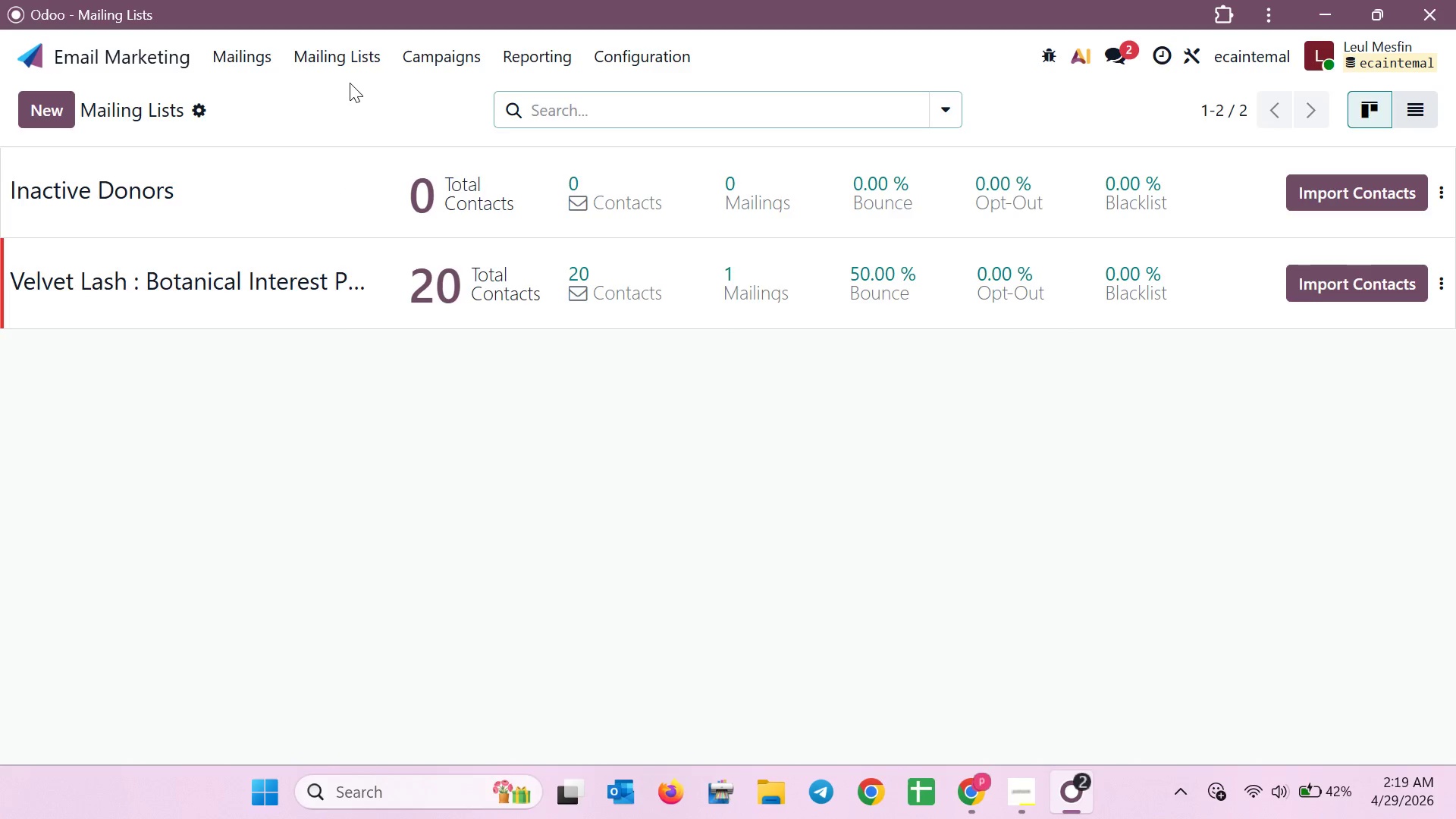 
wait(11.92)
 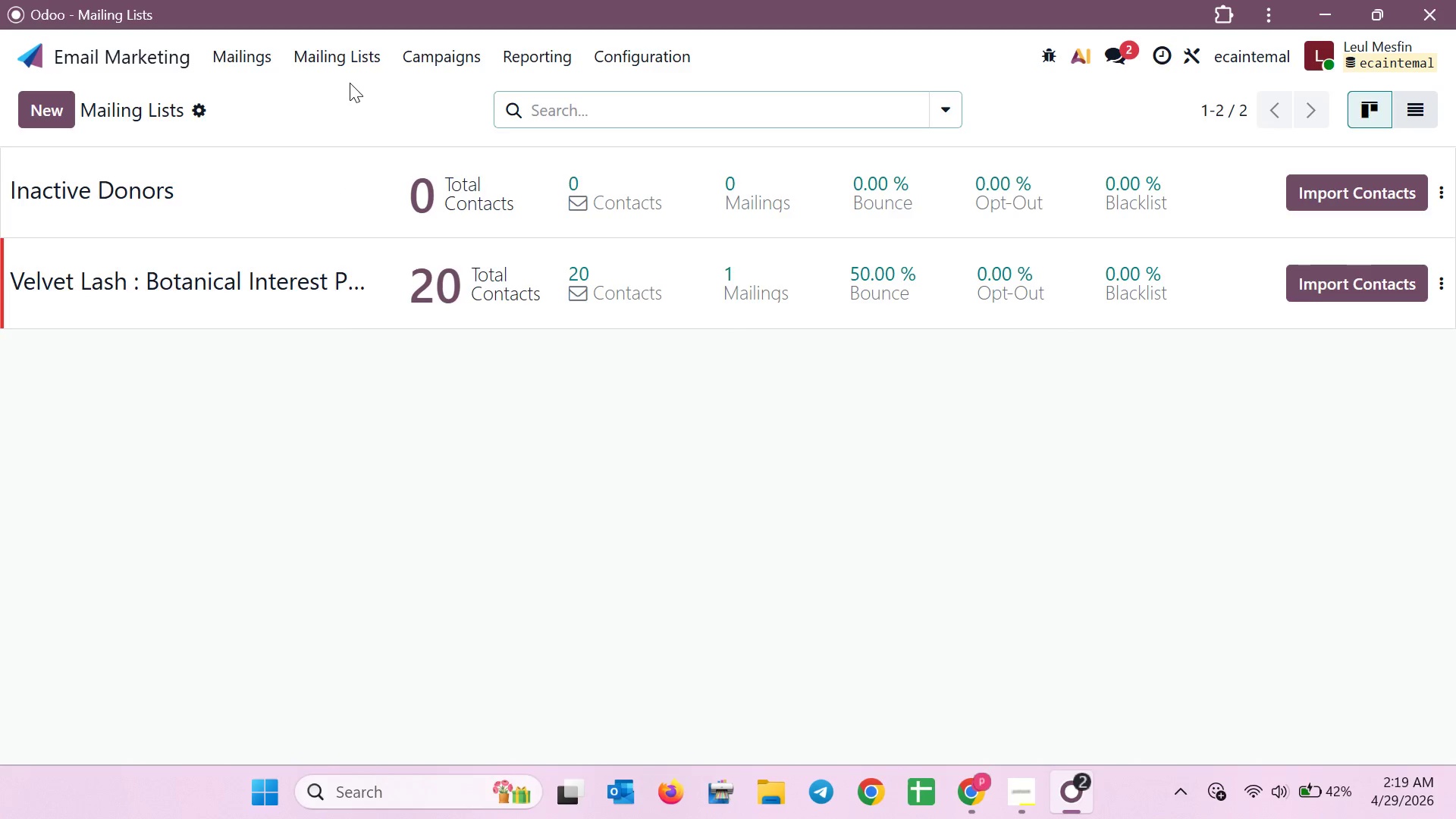 
left_click([348, 184])
 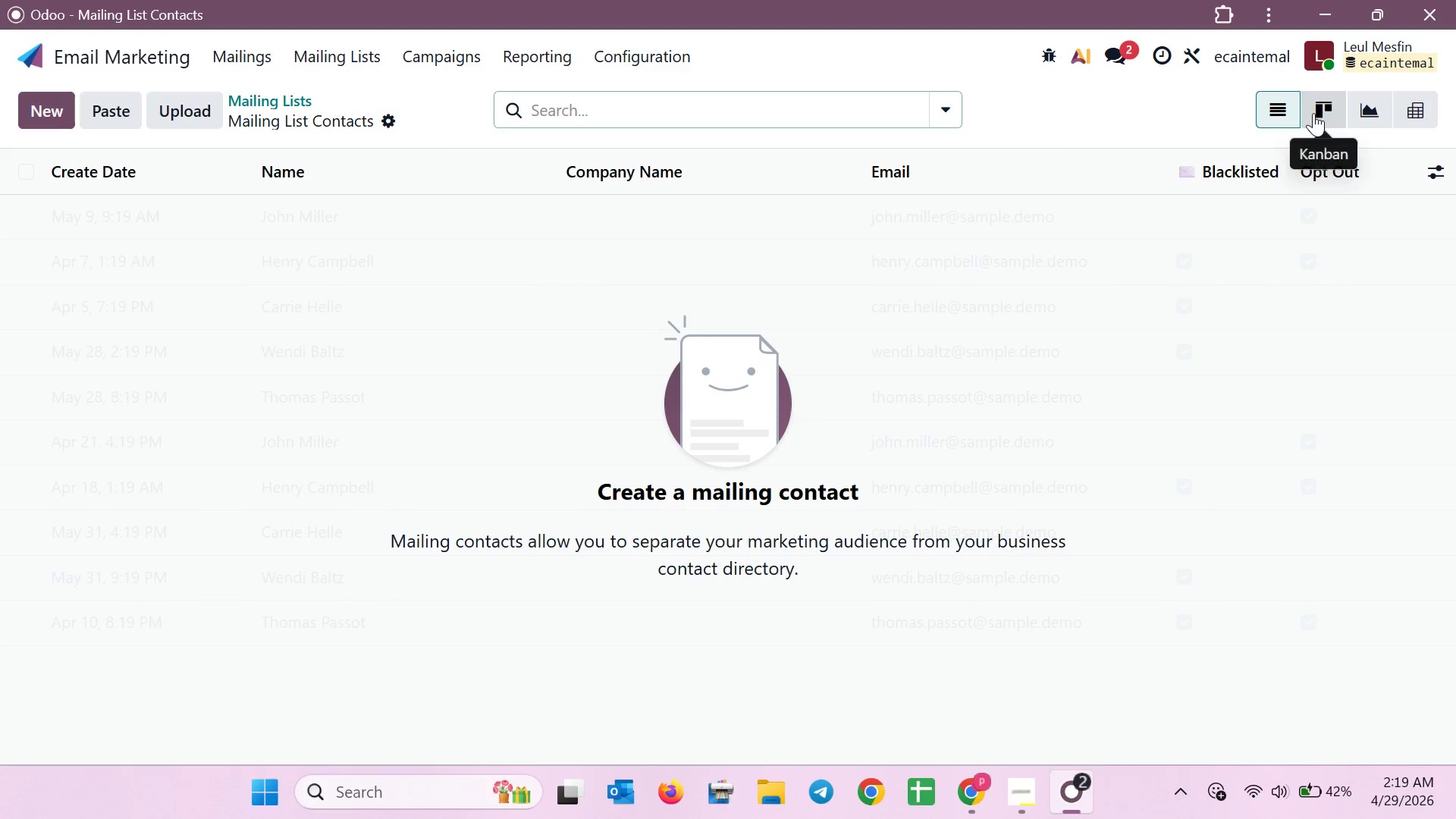 
wait(19.09)
 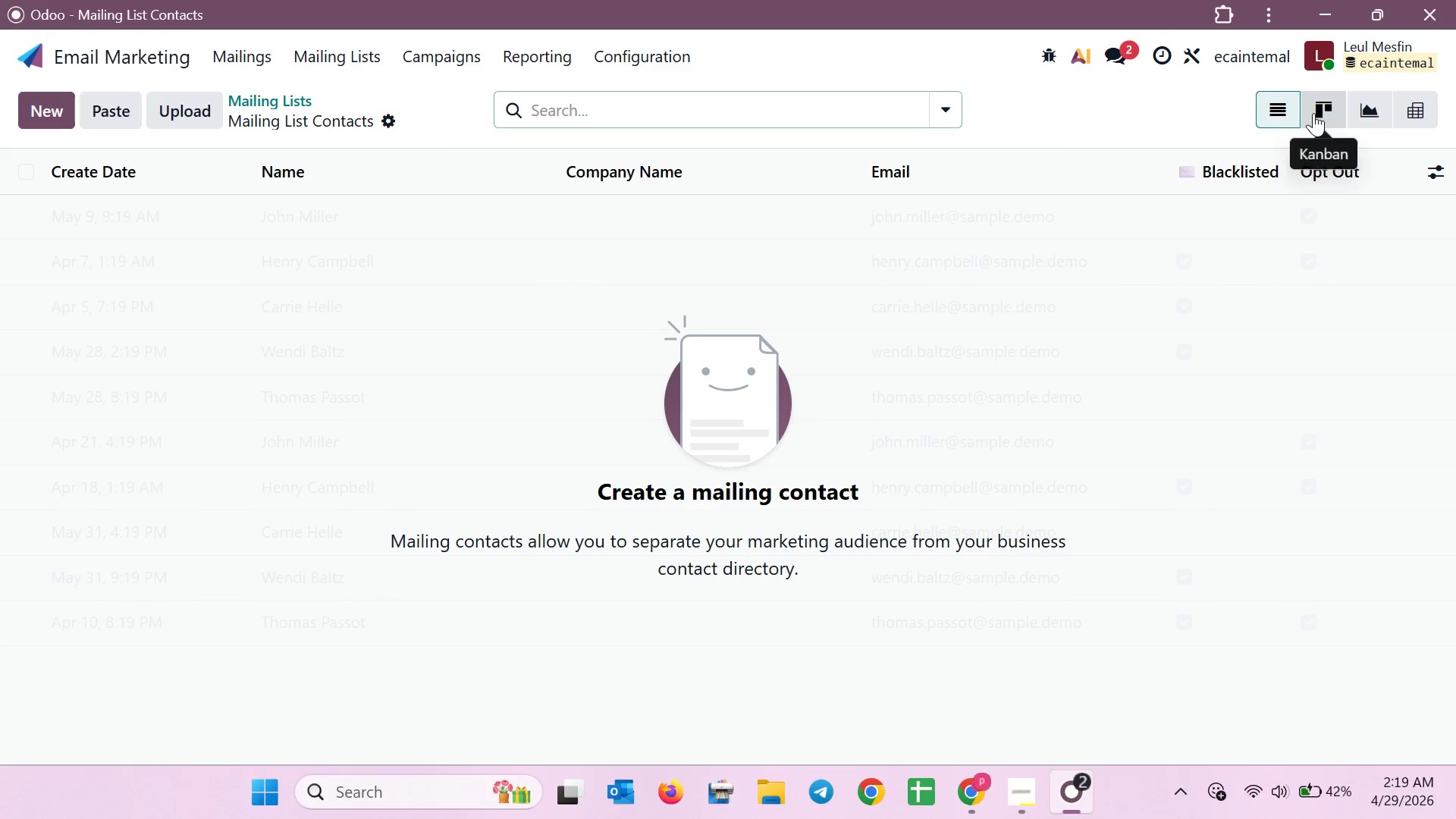 
mouse_move([1355, 190])
 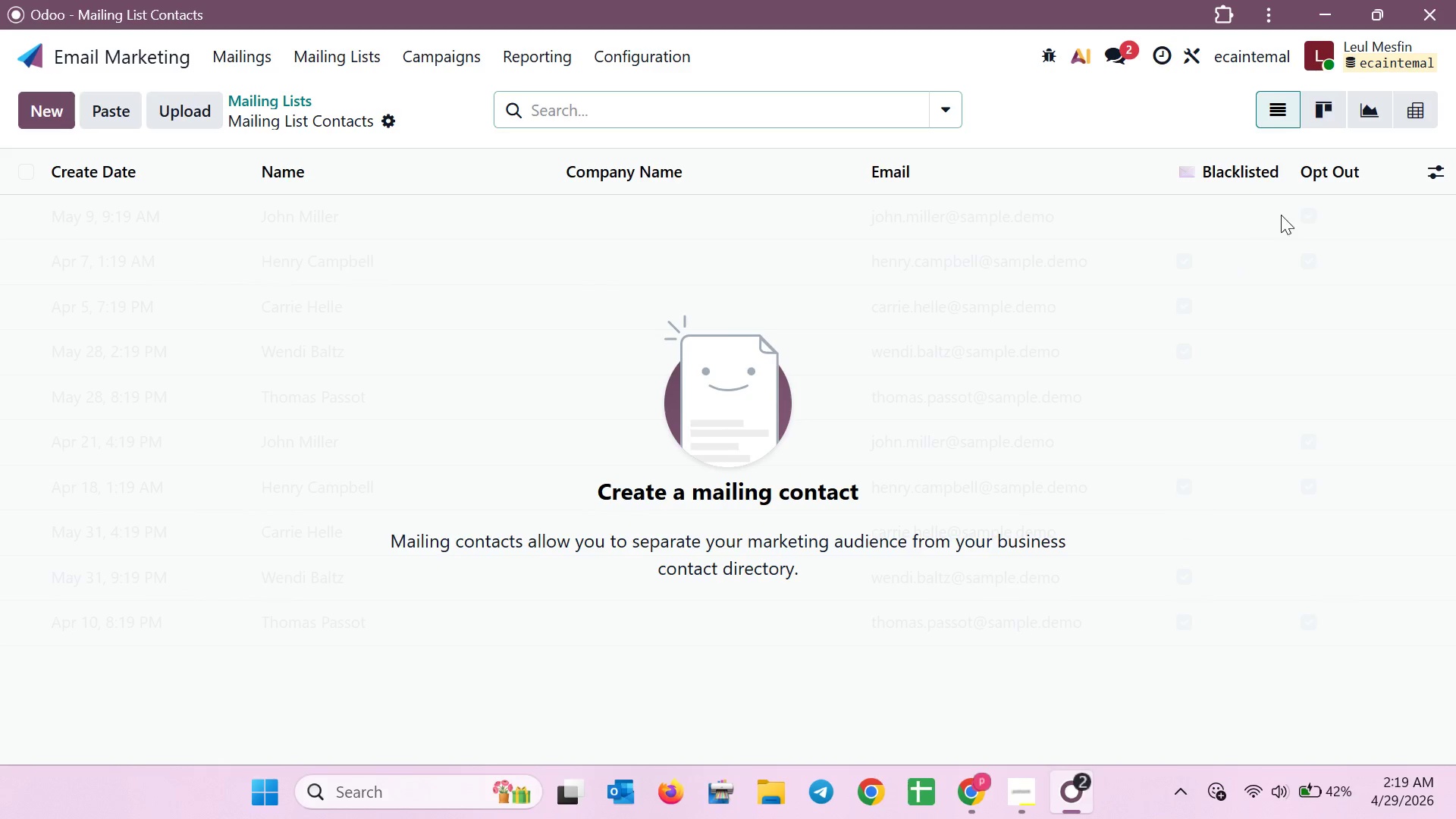 
mouse_move([1298, 177])
 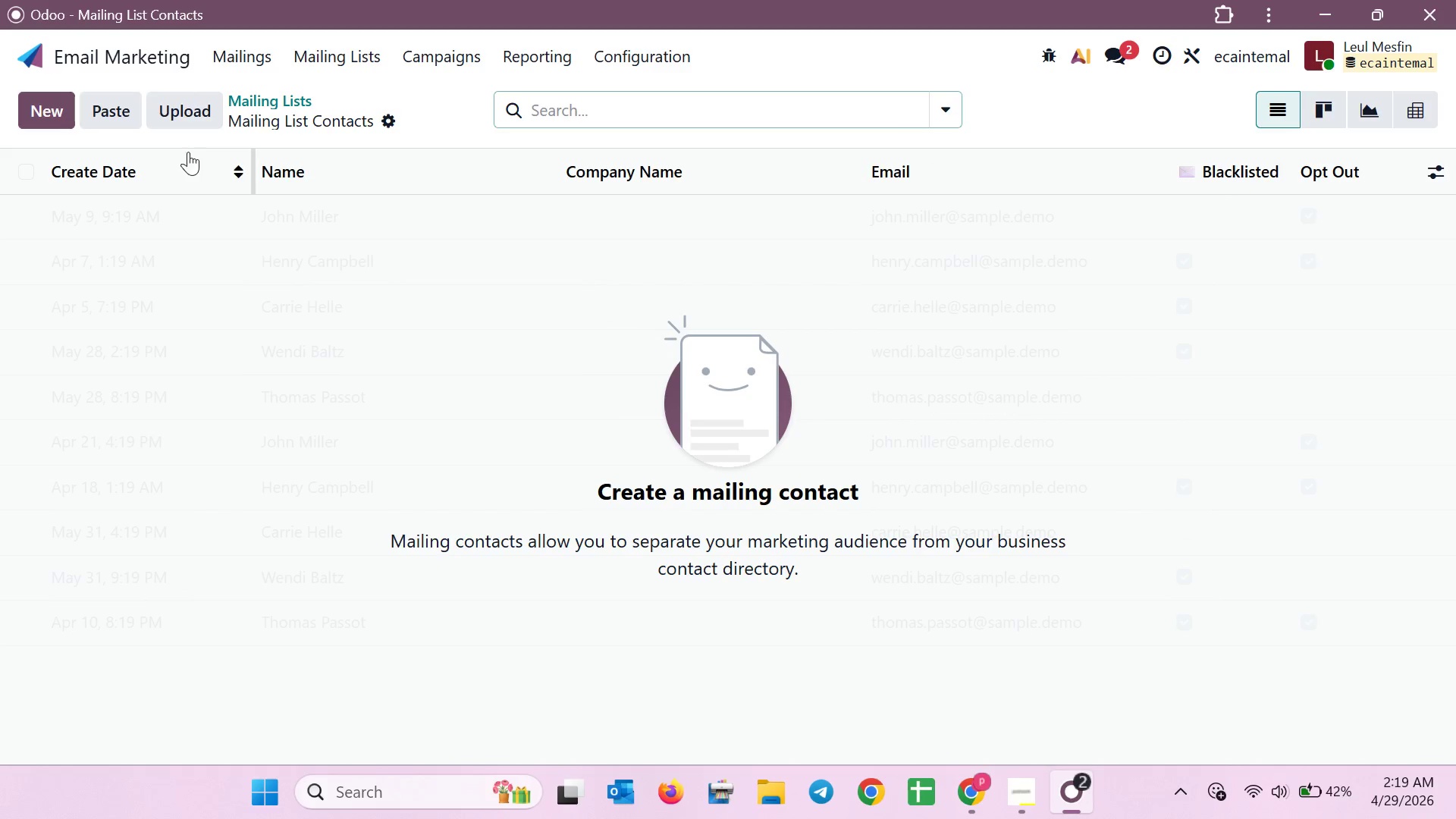 
mouse_move([317, 102])
 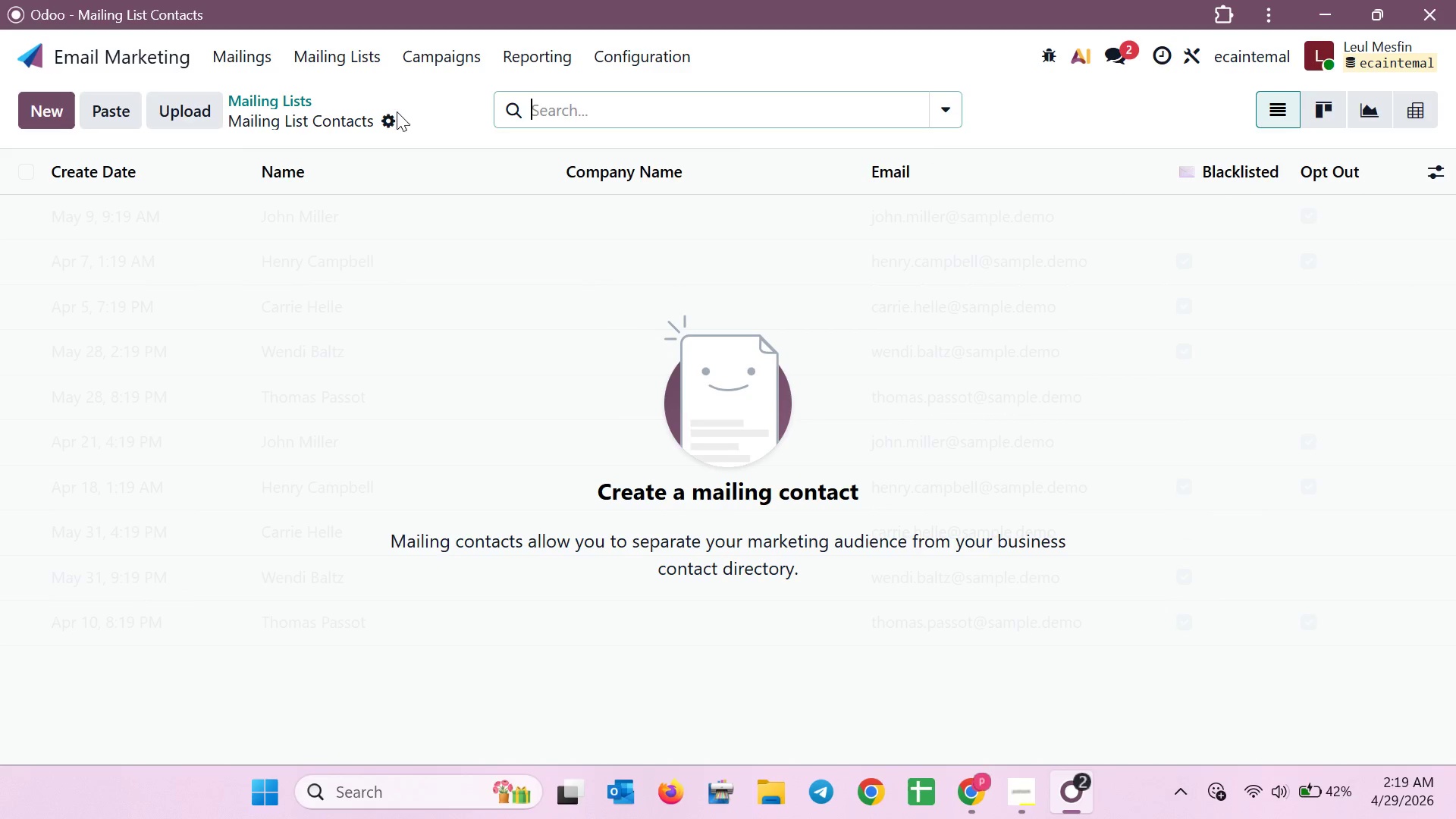 
mouse_move([370, 118])
 